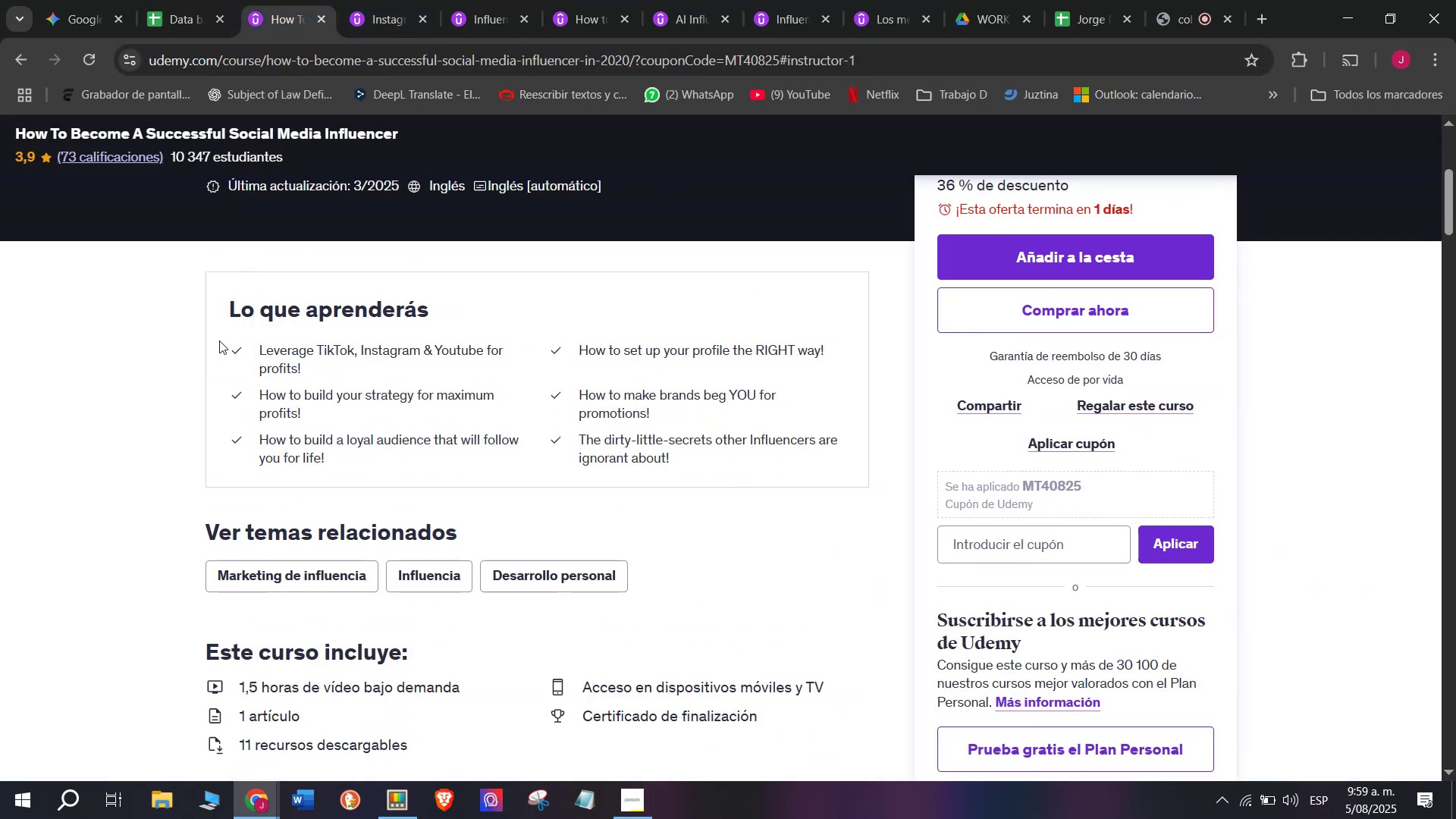 
wait(5.75)
 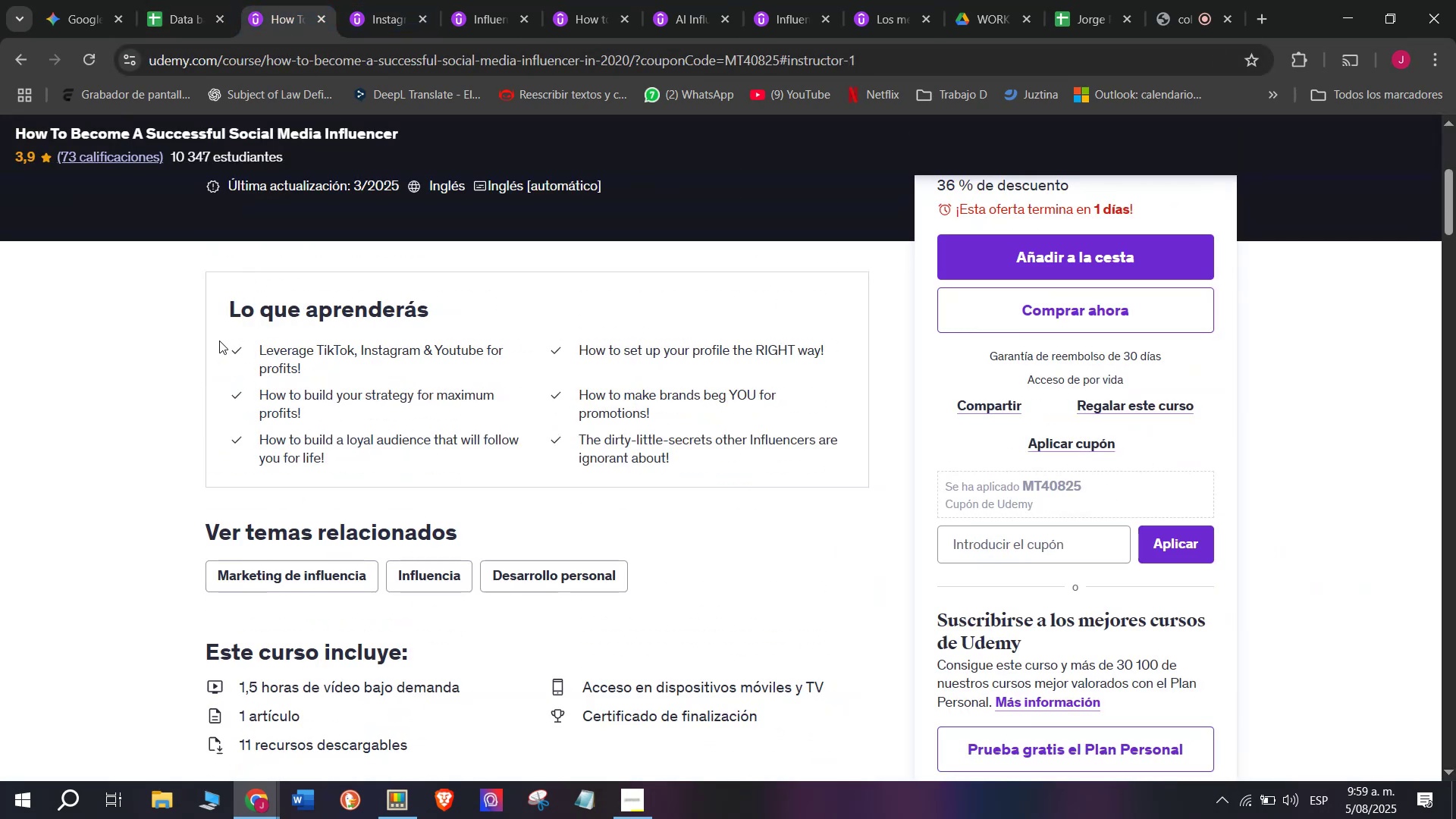 
left_click([174, 0])
 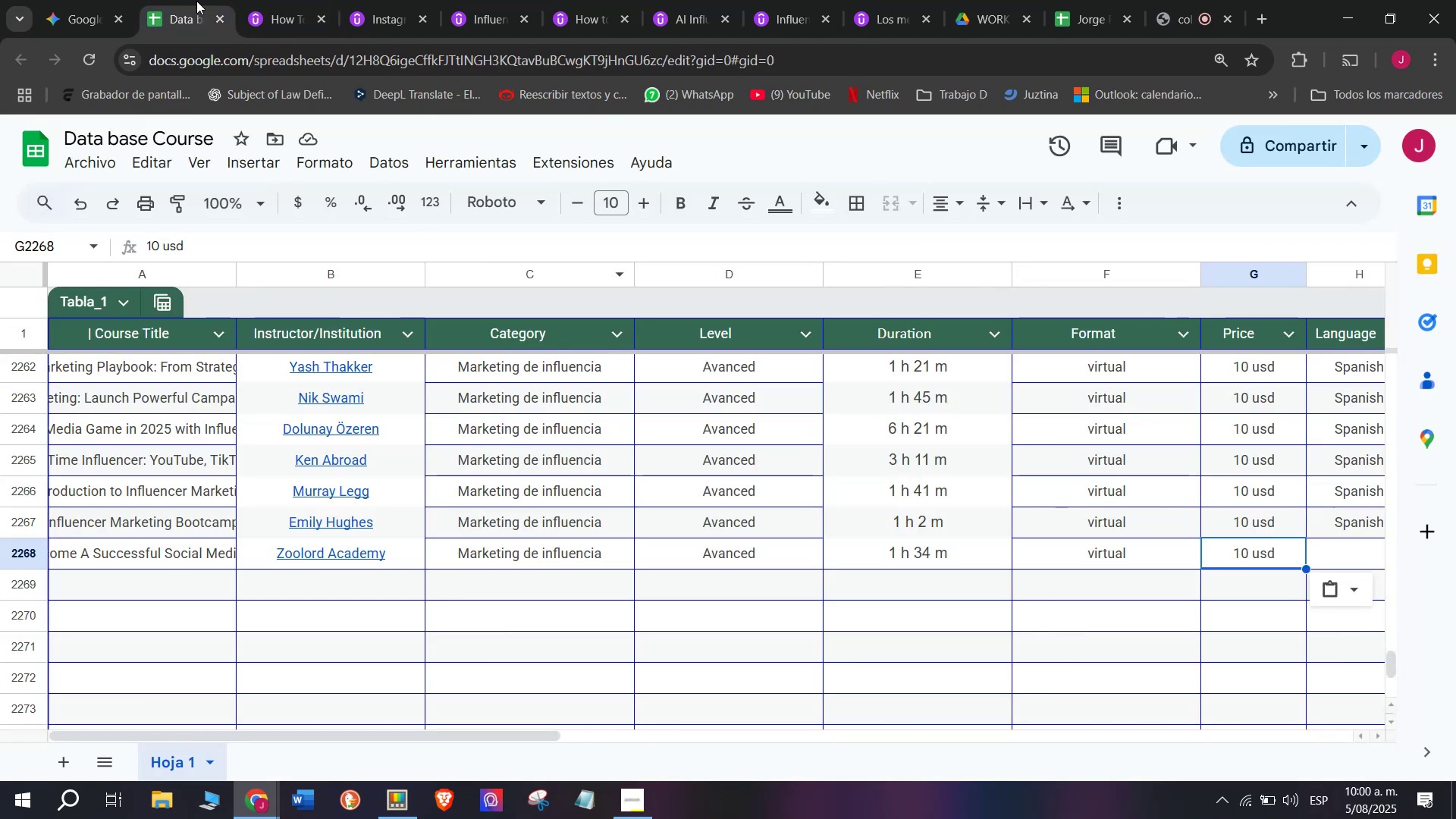 
left_click([270, 0])
 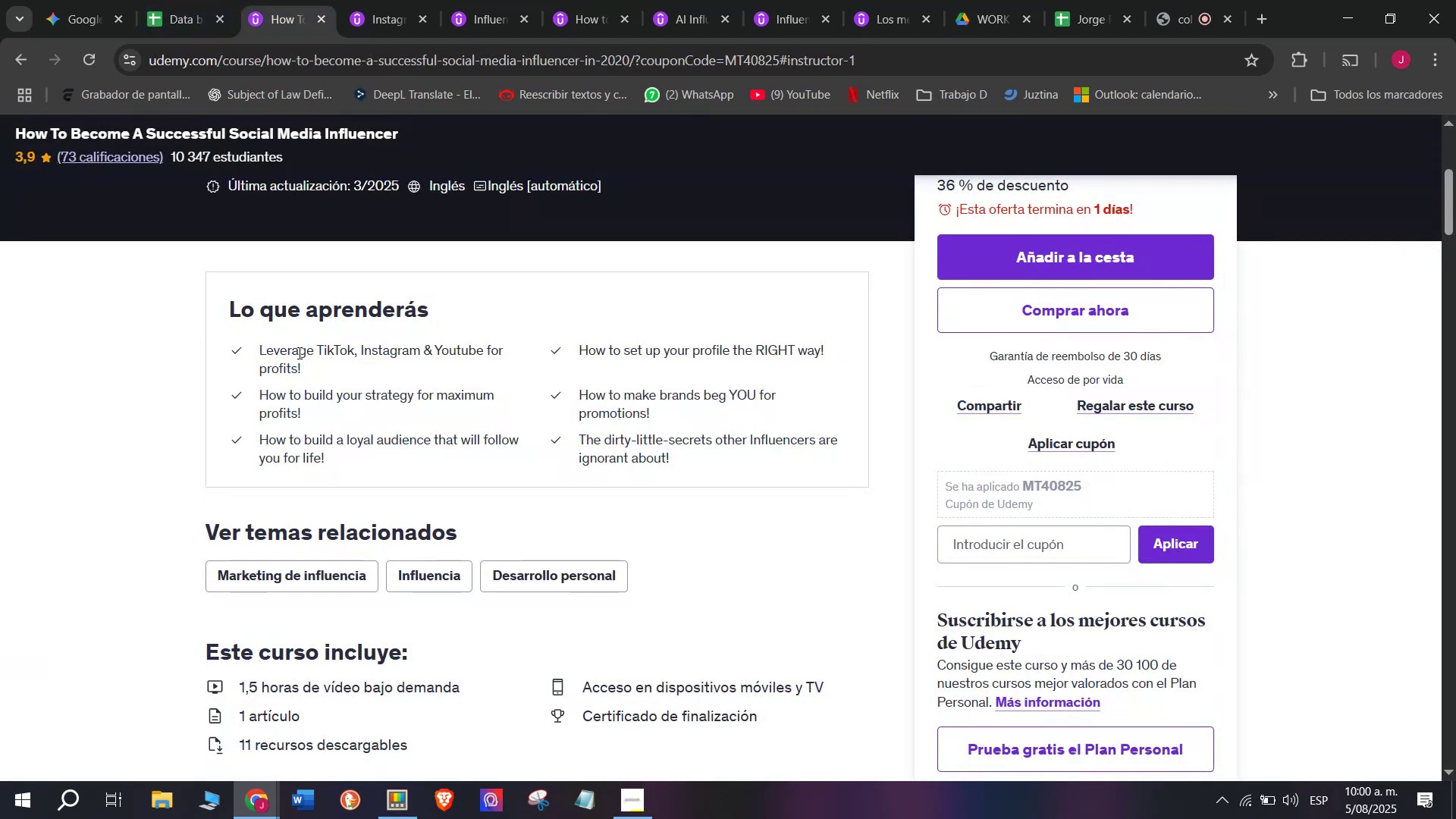 
scroll: coordinate [293, 379], scroll_direction: up, amount: 2.0
 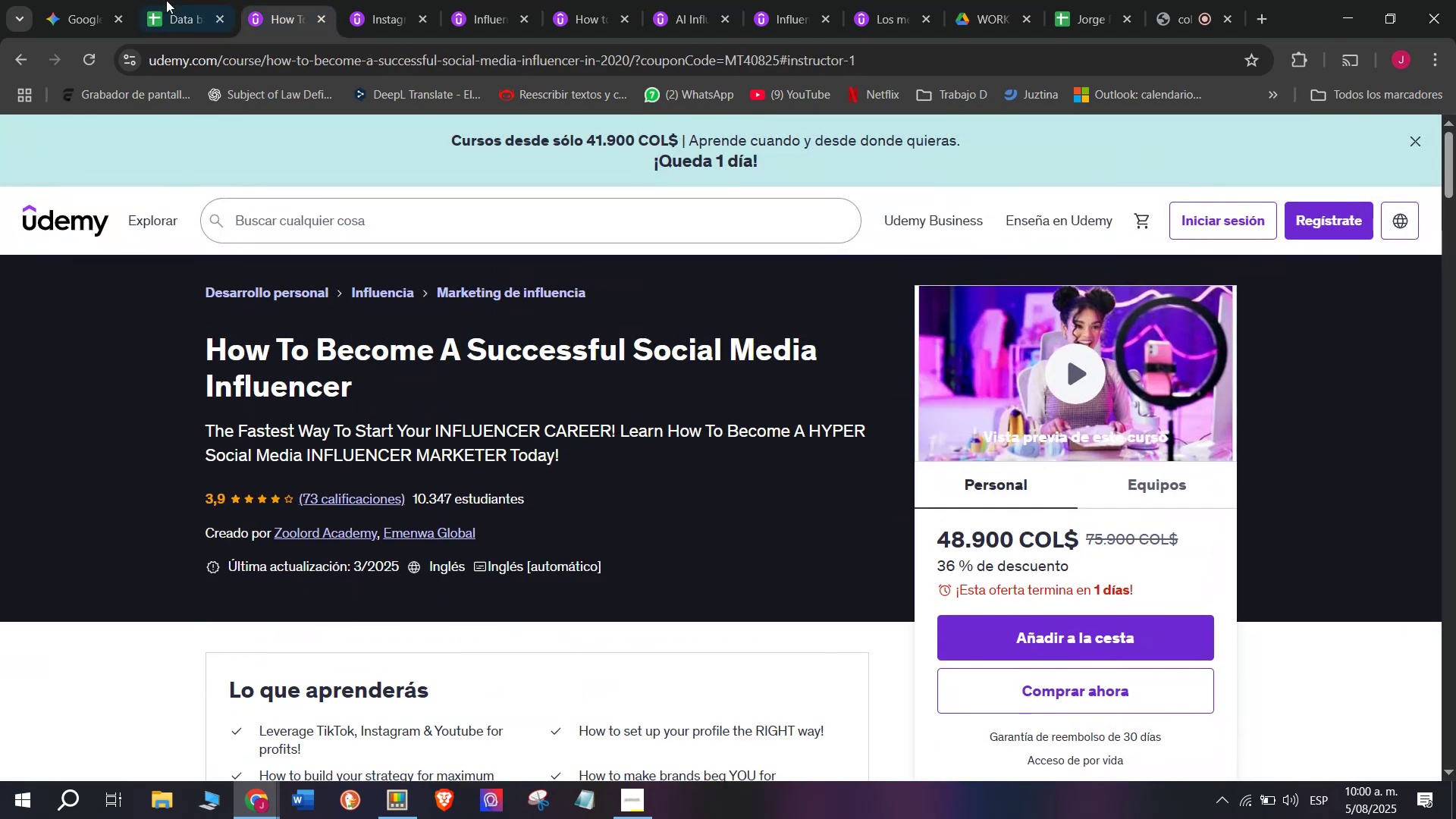 
left_click([162, 0])
 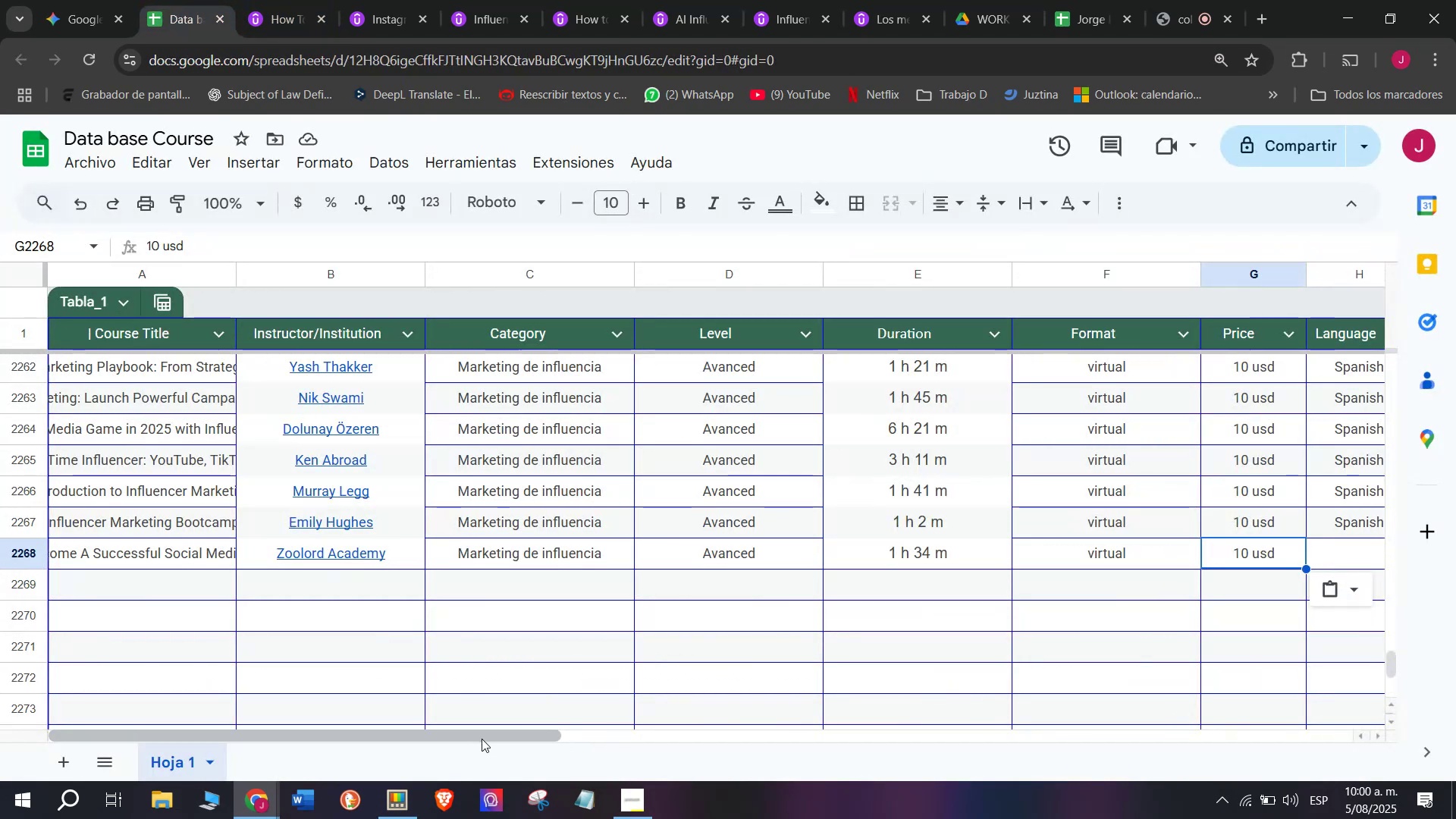 
left_click_drag(start_coordinate=[481, 739], to_coordinate=[786, 767])
 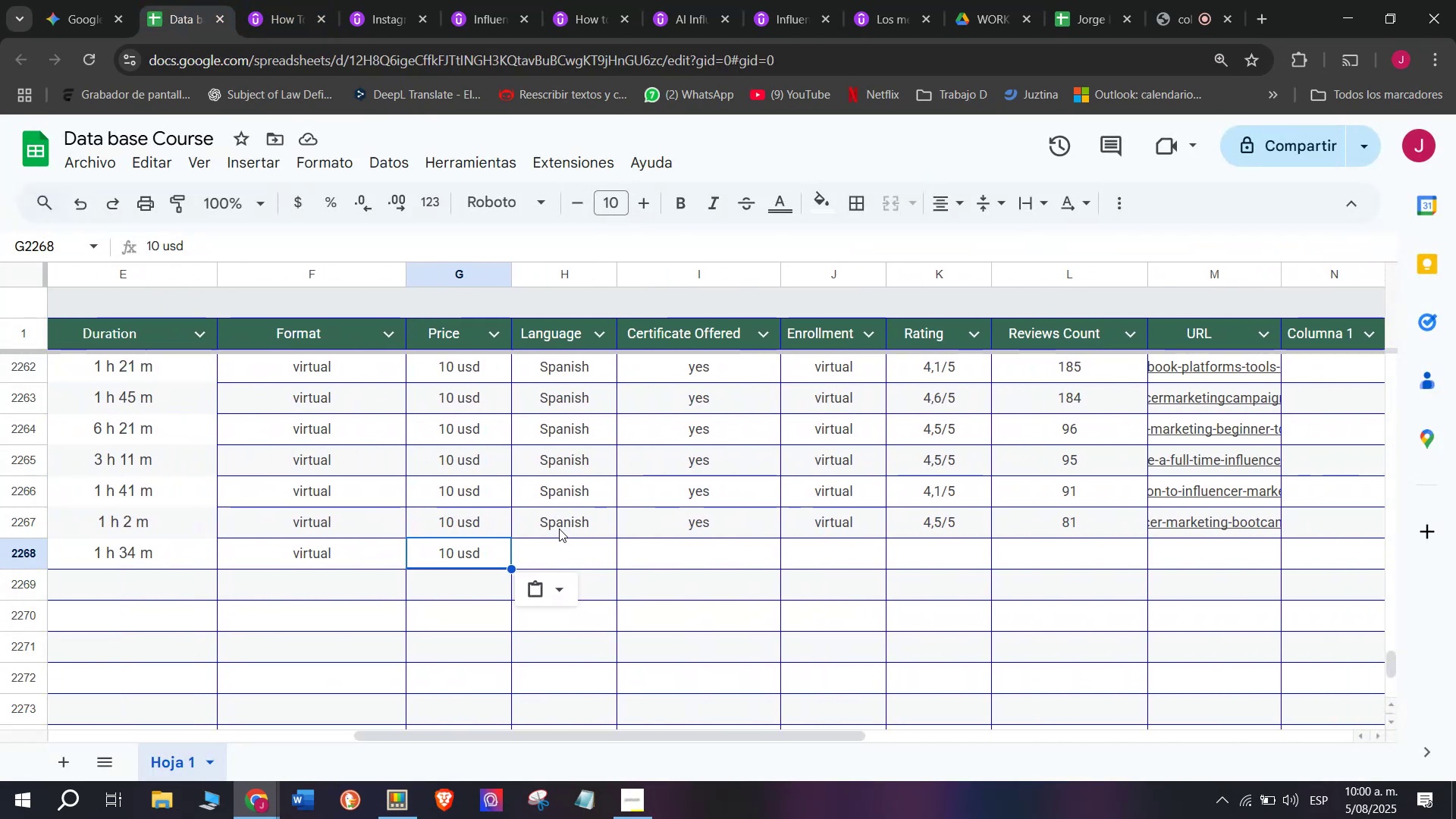 
left_click([559, 527])
 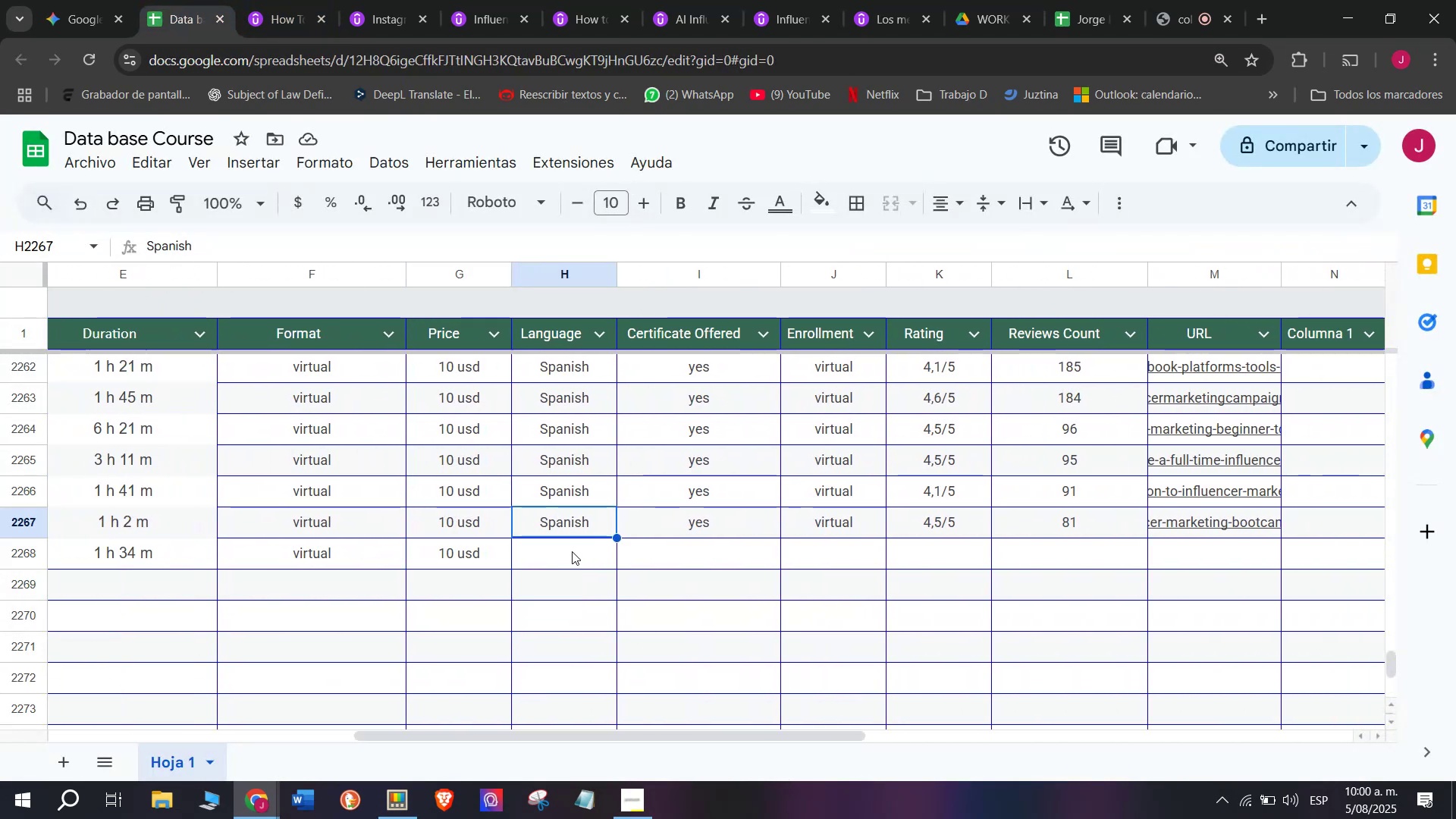 
key(Control+ControlLeft)
 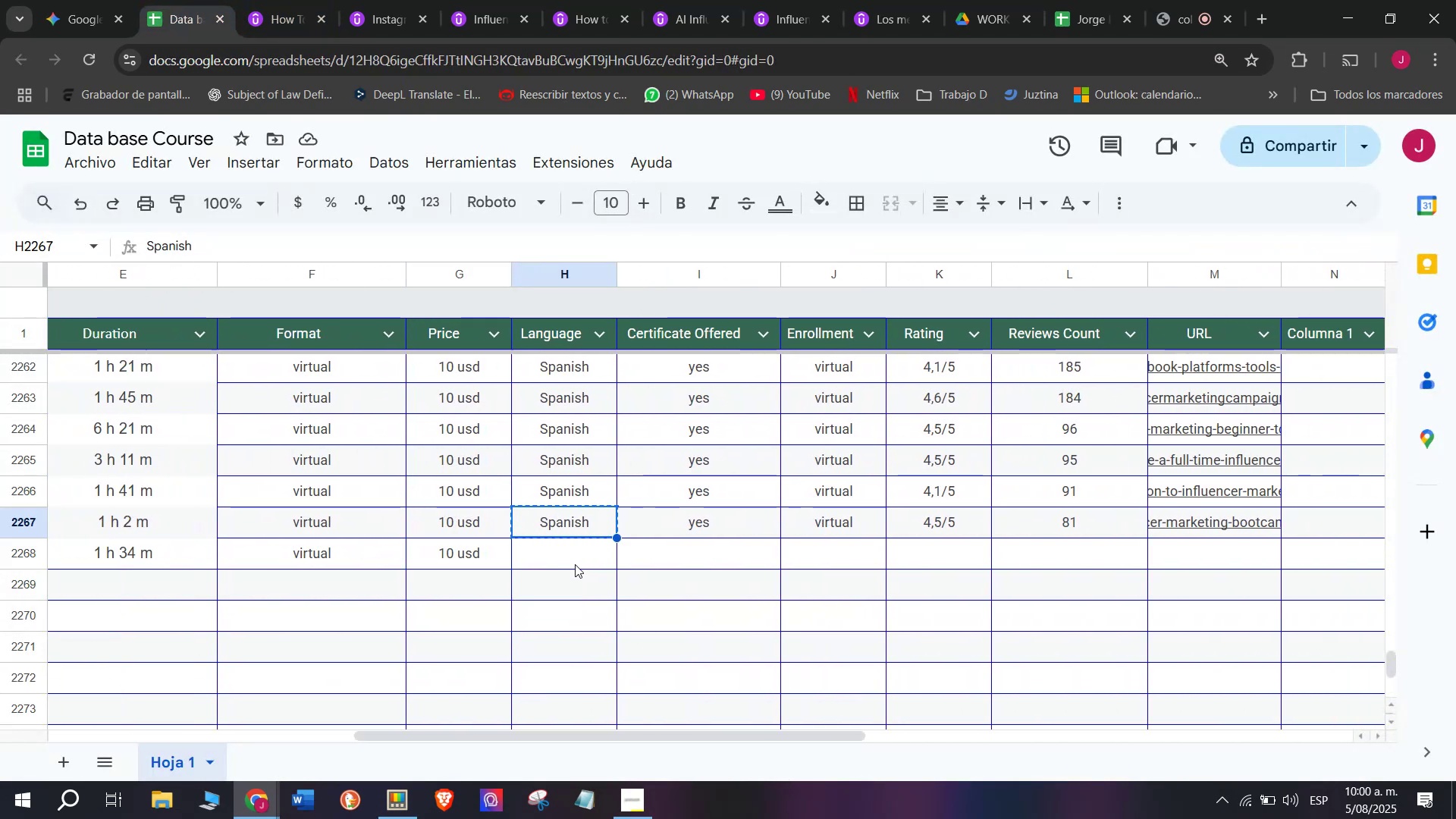 
key(Control+C)
 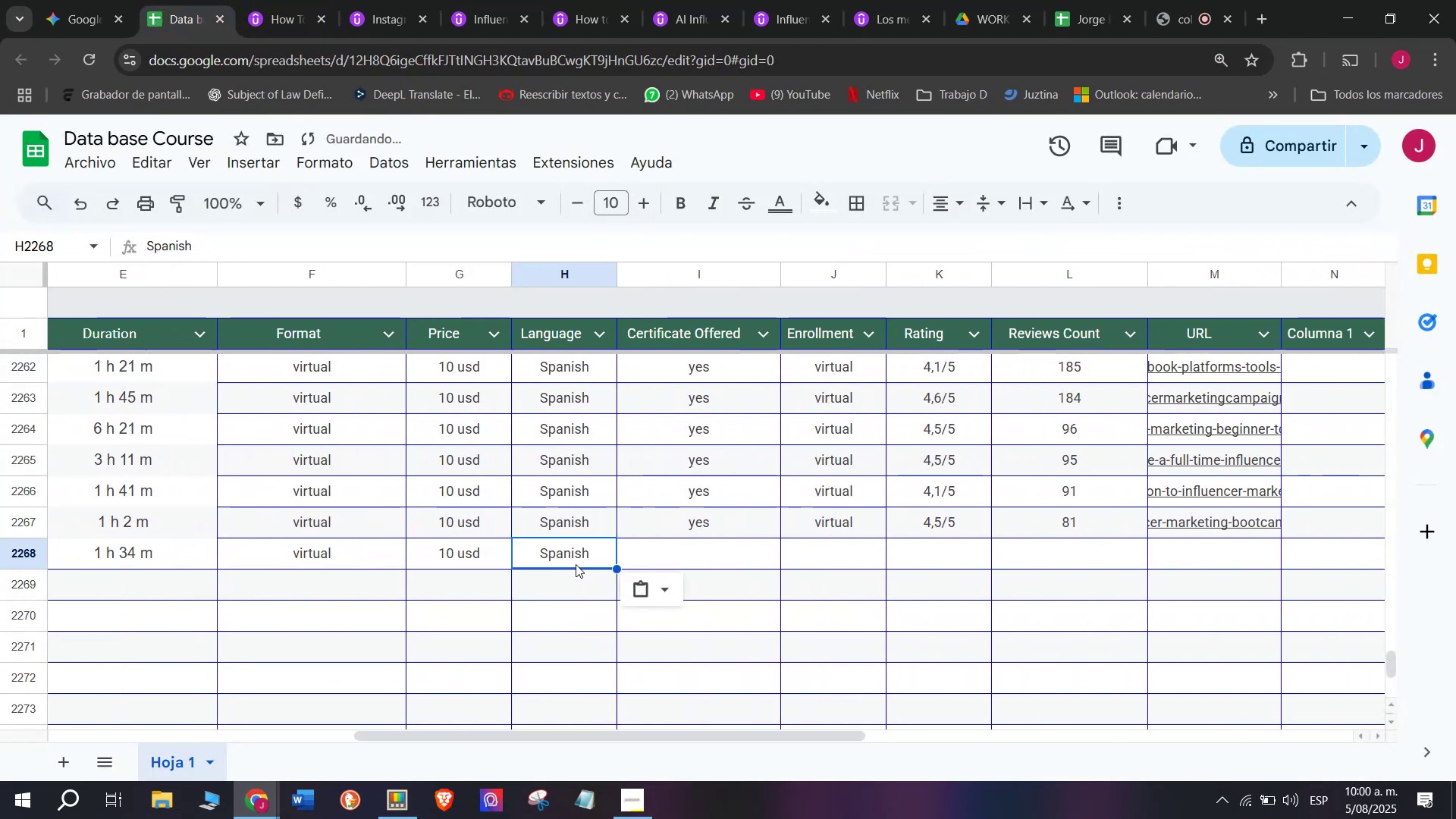 
key(Break)
 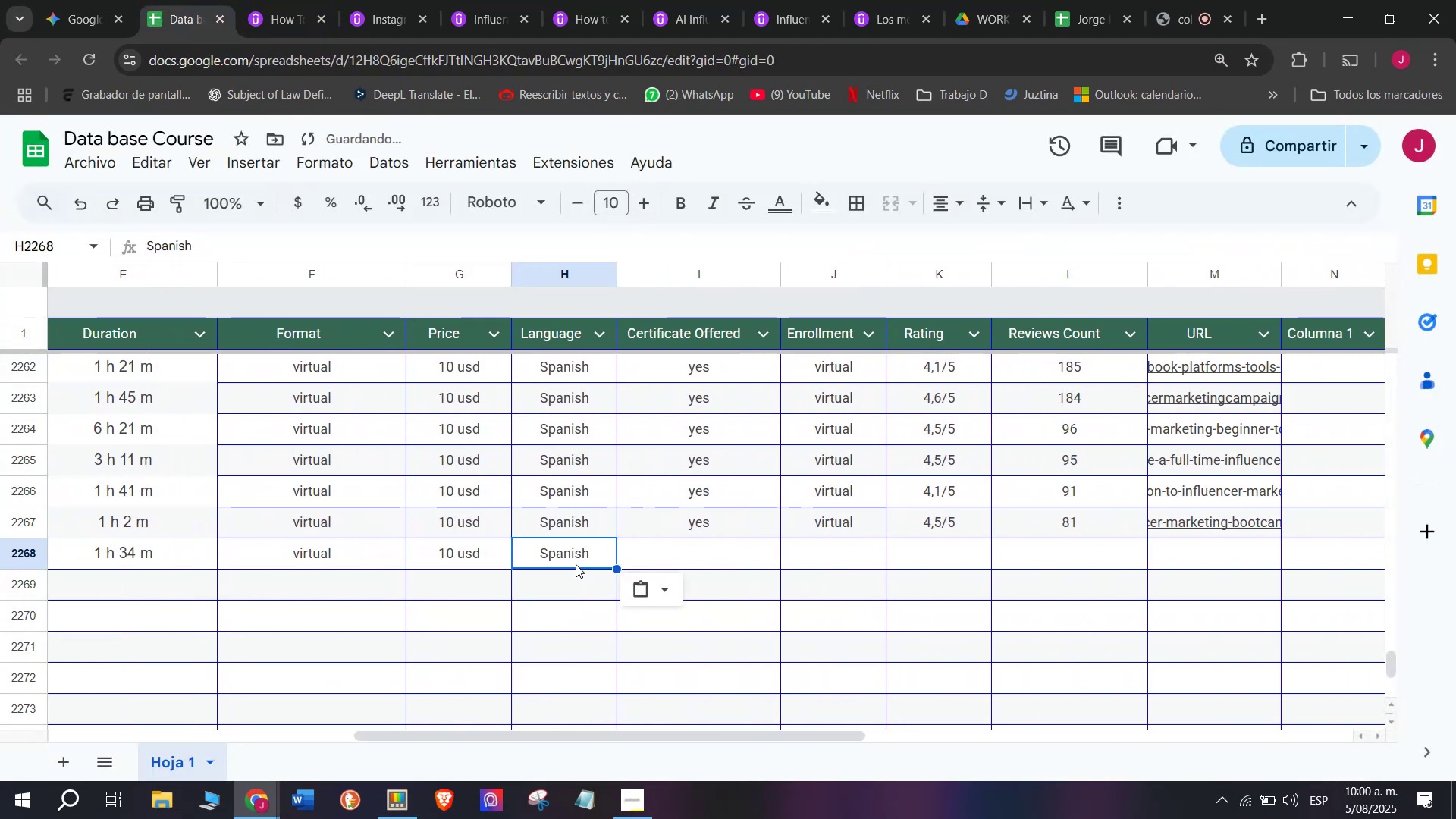 
double_click([575, 564])
 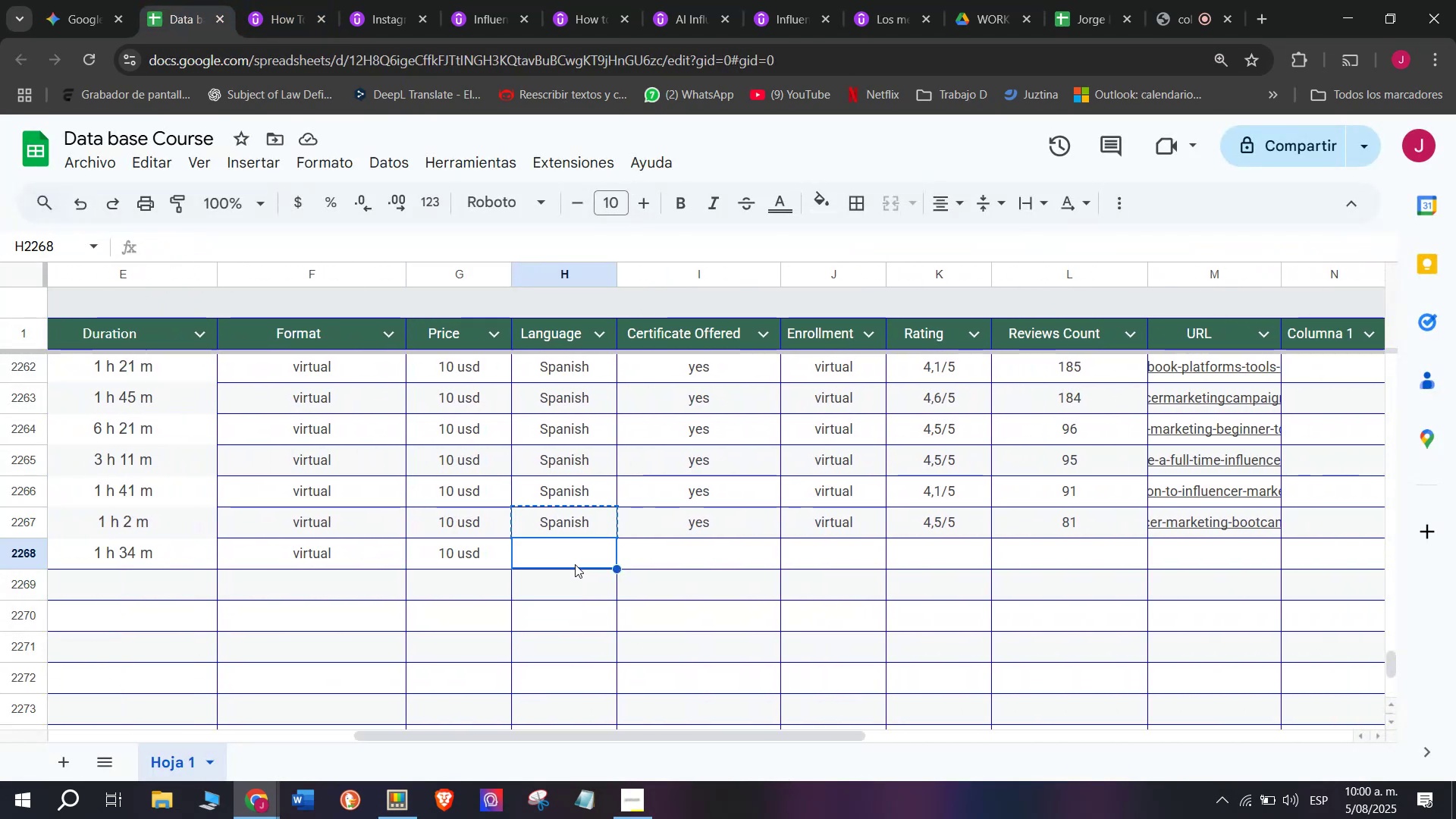 
key(Control+V)
 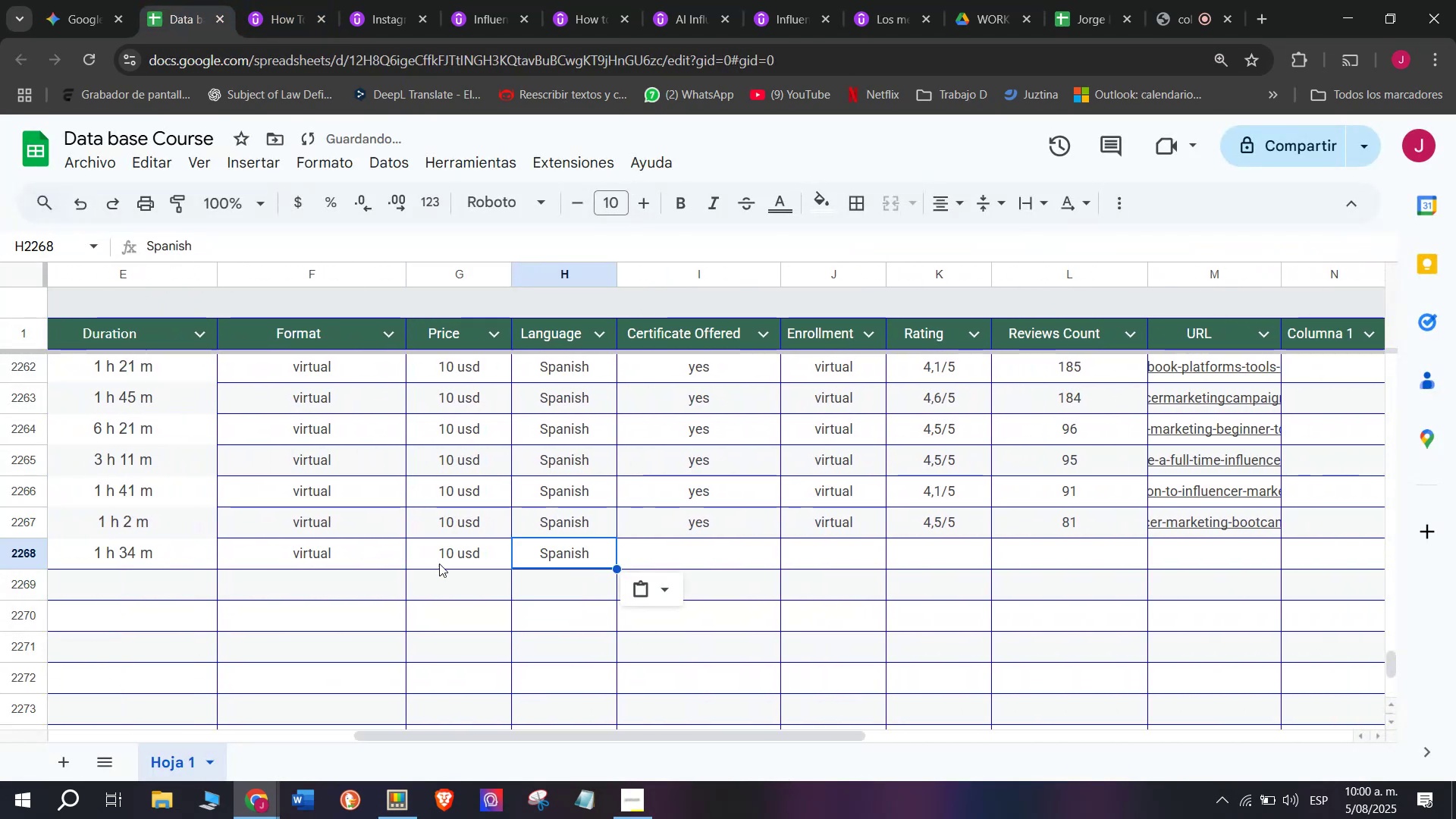 
key(Control+ControlLeft)
 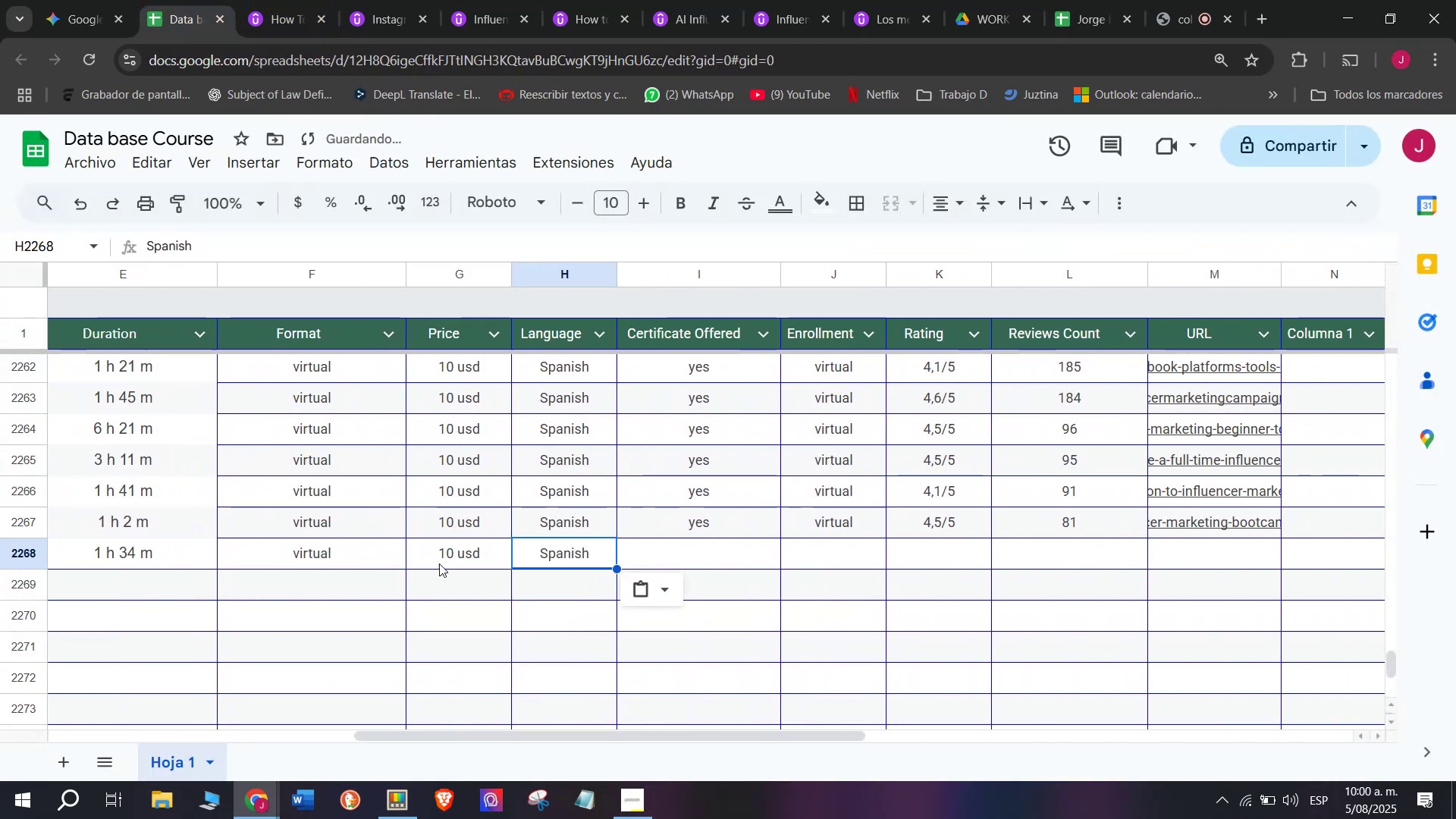 
key(Z)
 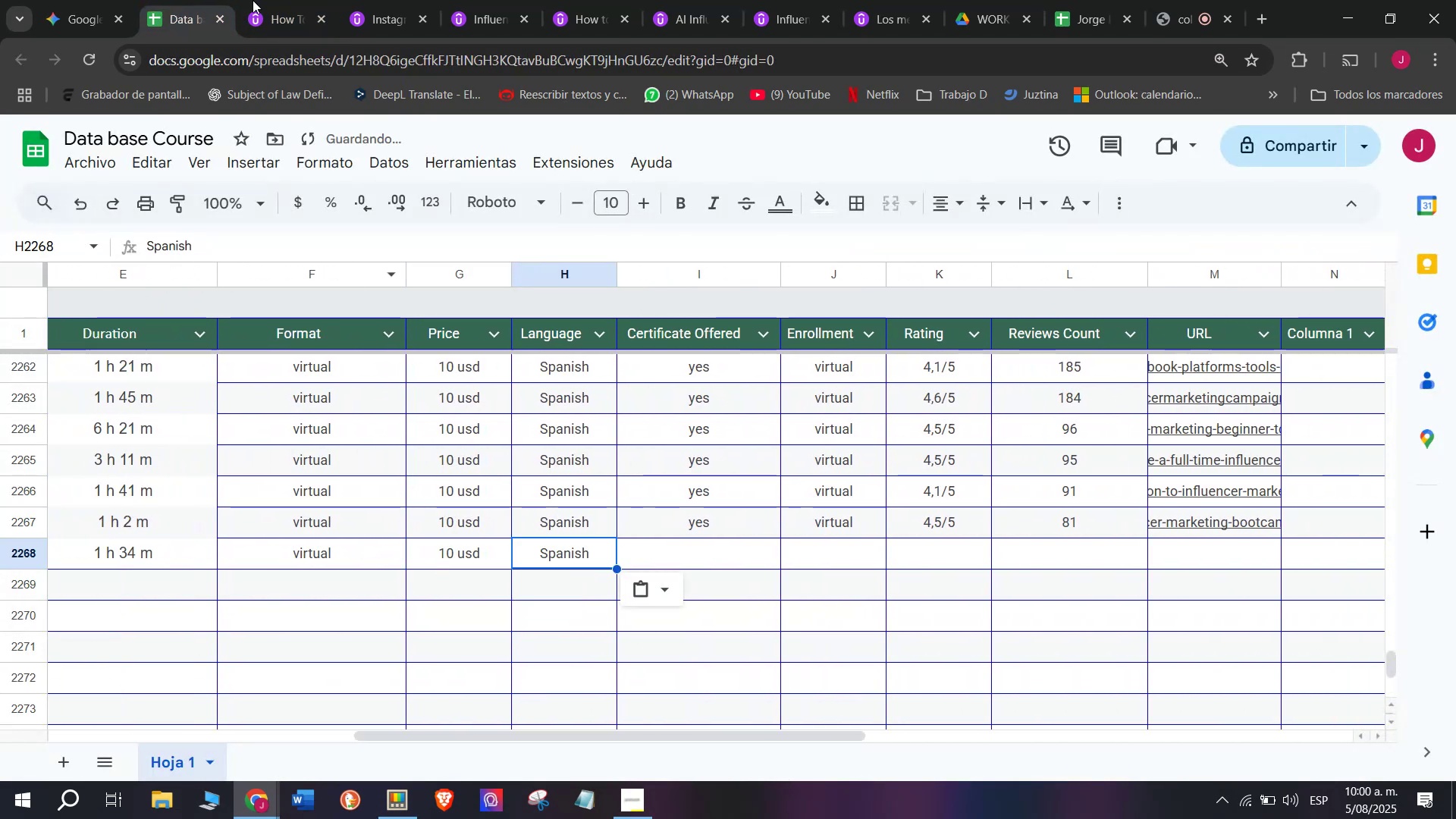 
left_click([272, 0])
 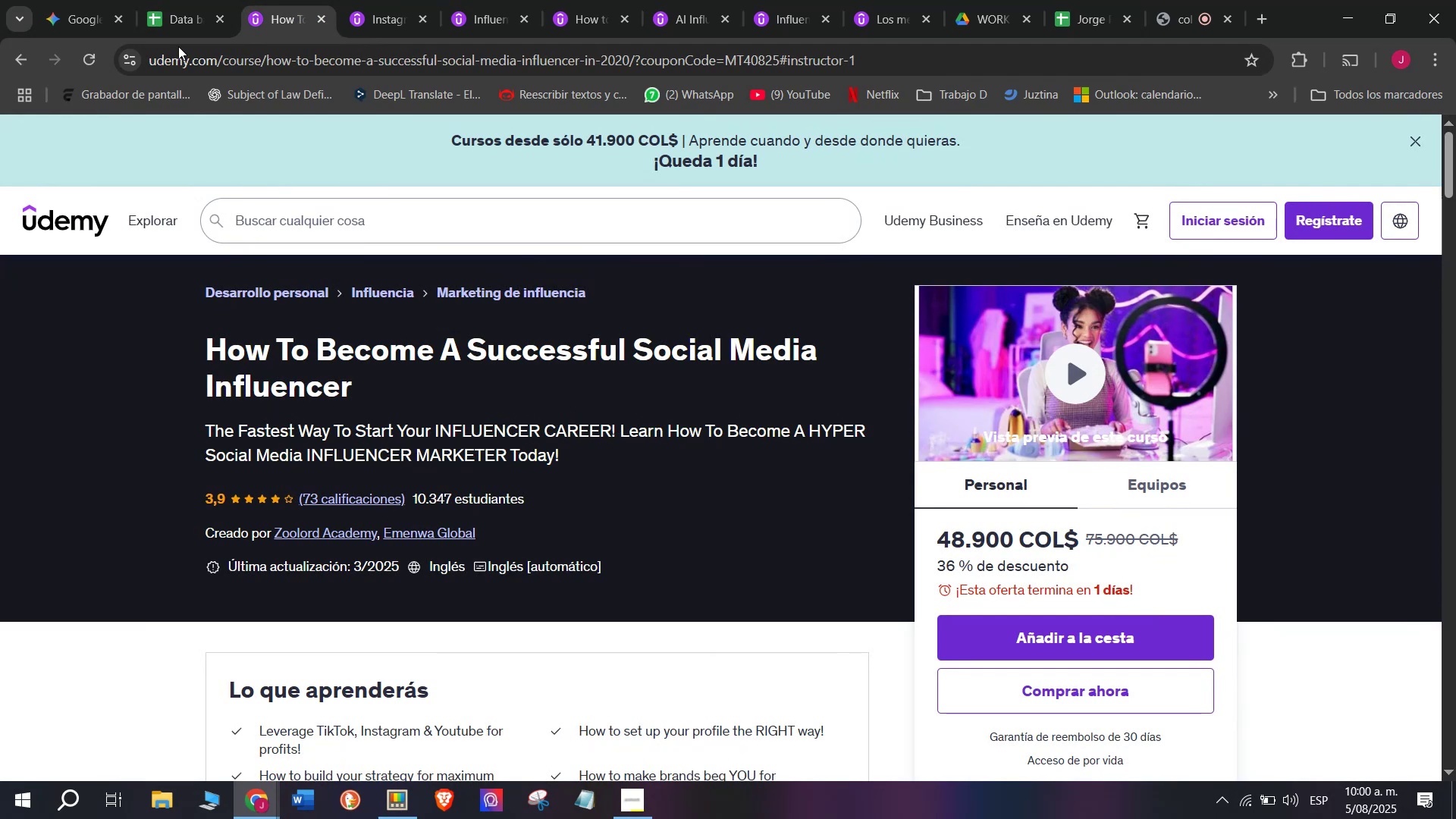 
left_click([179, 0])
 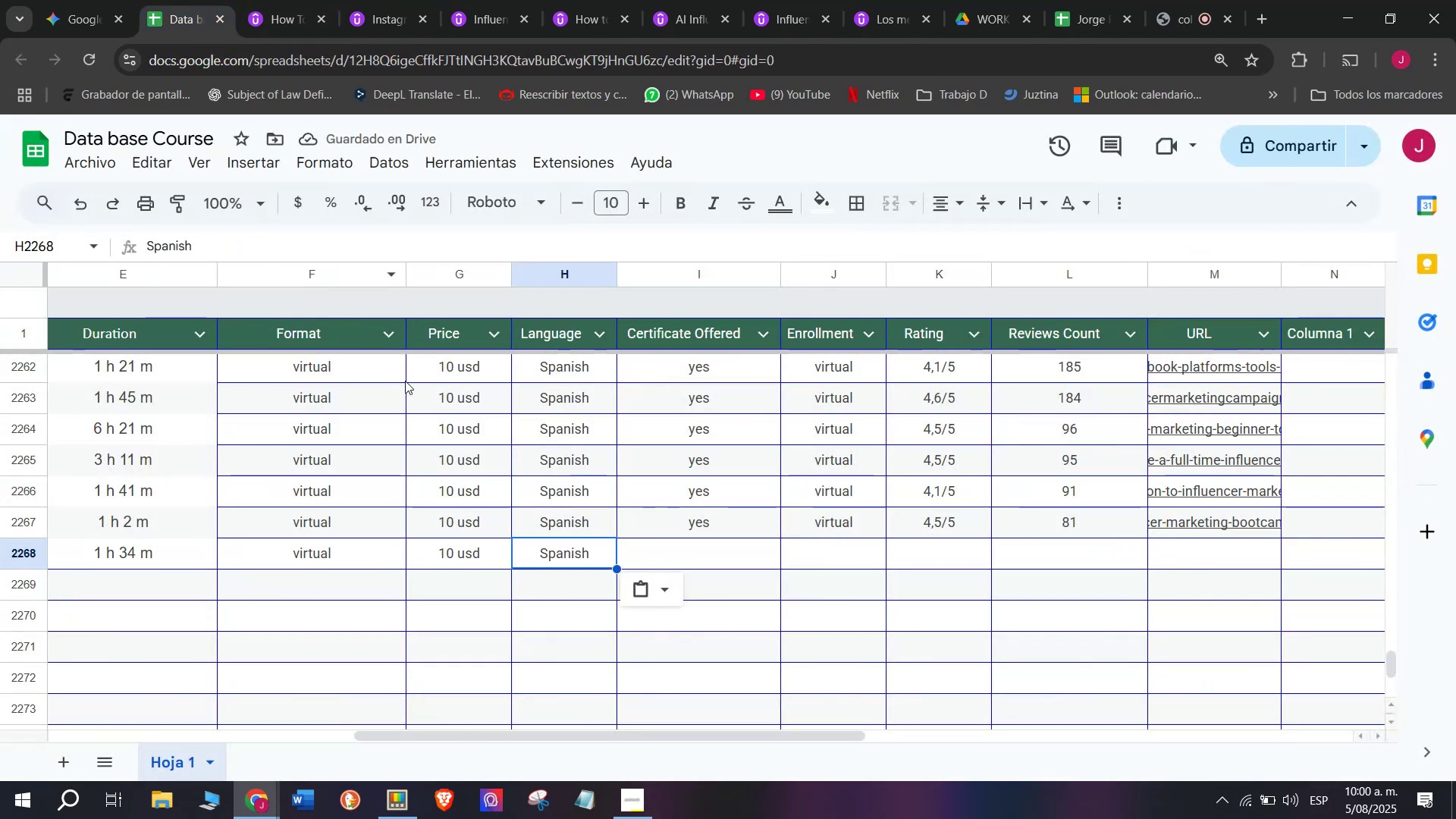 
left_click([272, 0])
 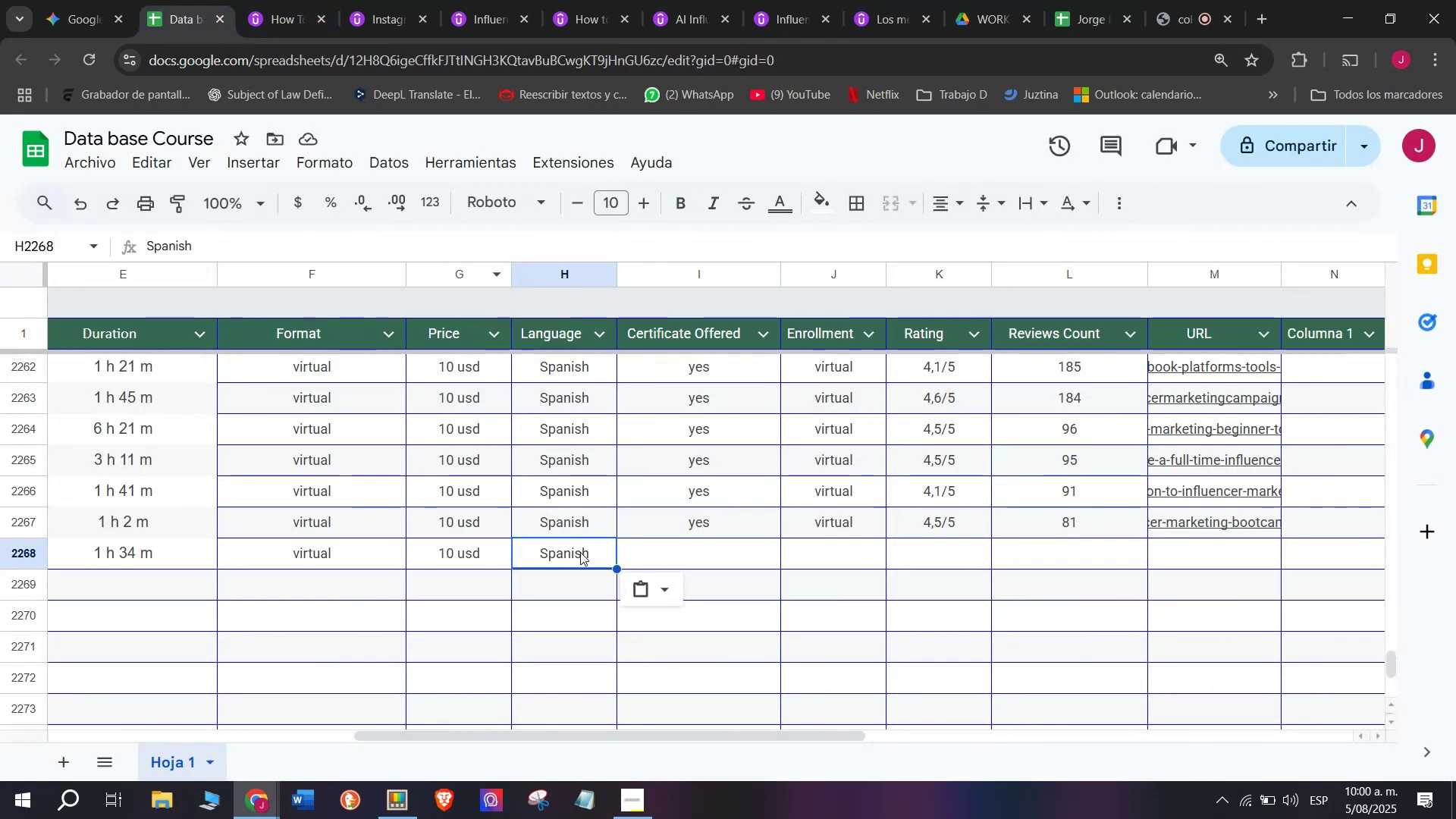 
double_click([450, 550])
 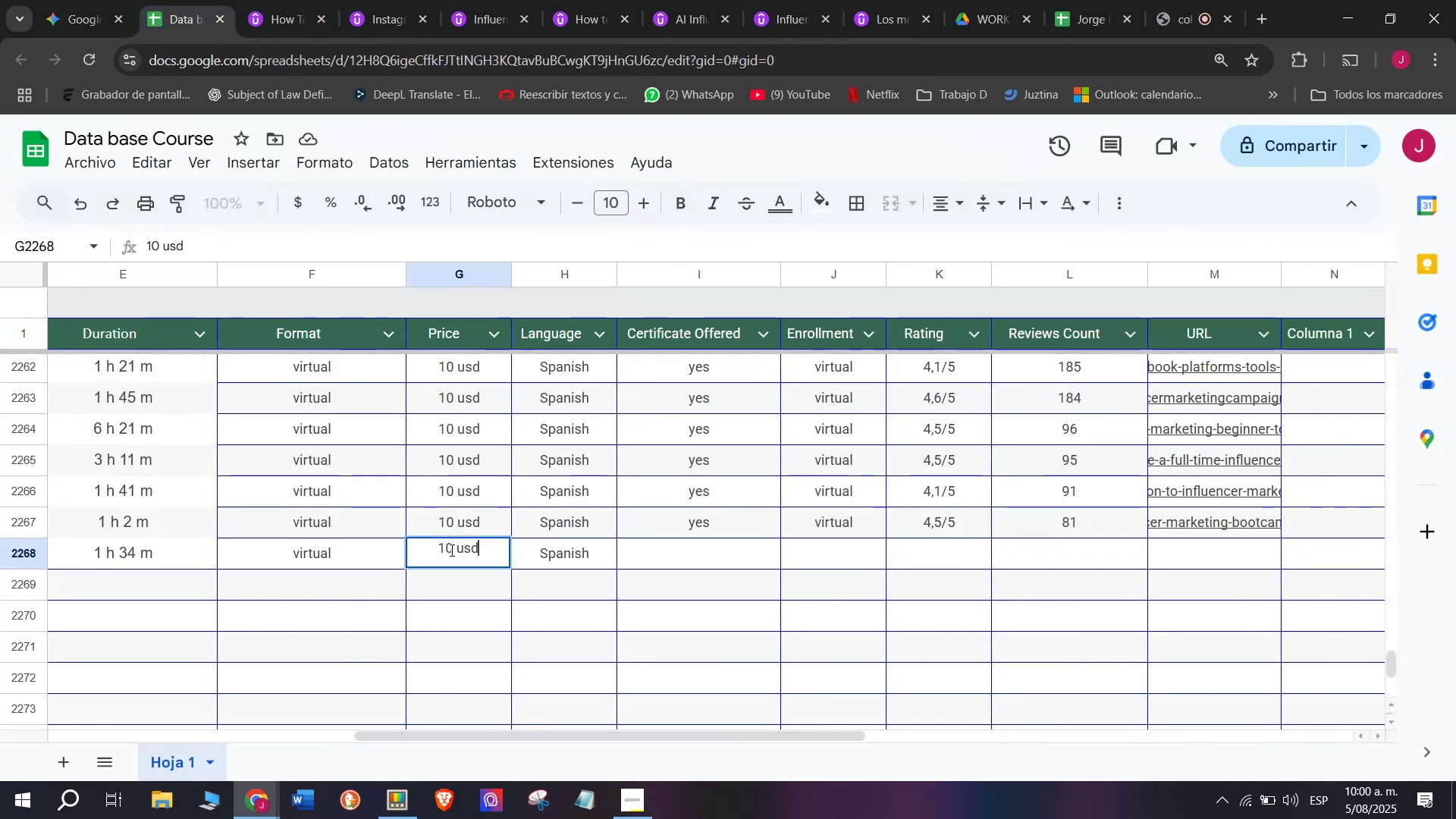 
left_click([450, 550])
 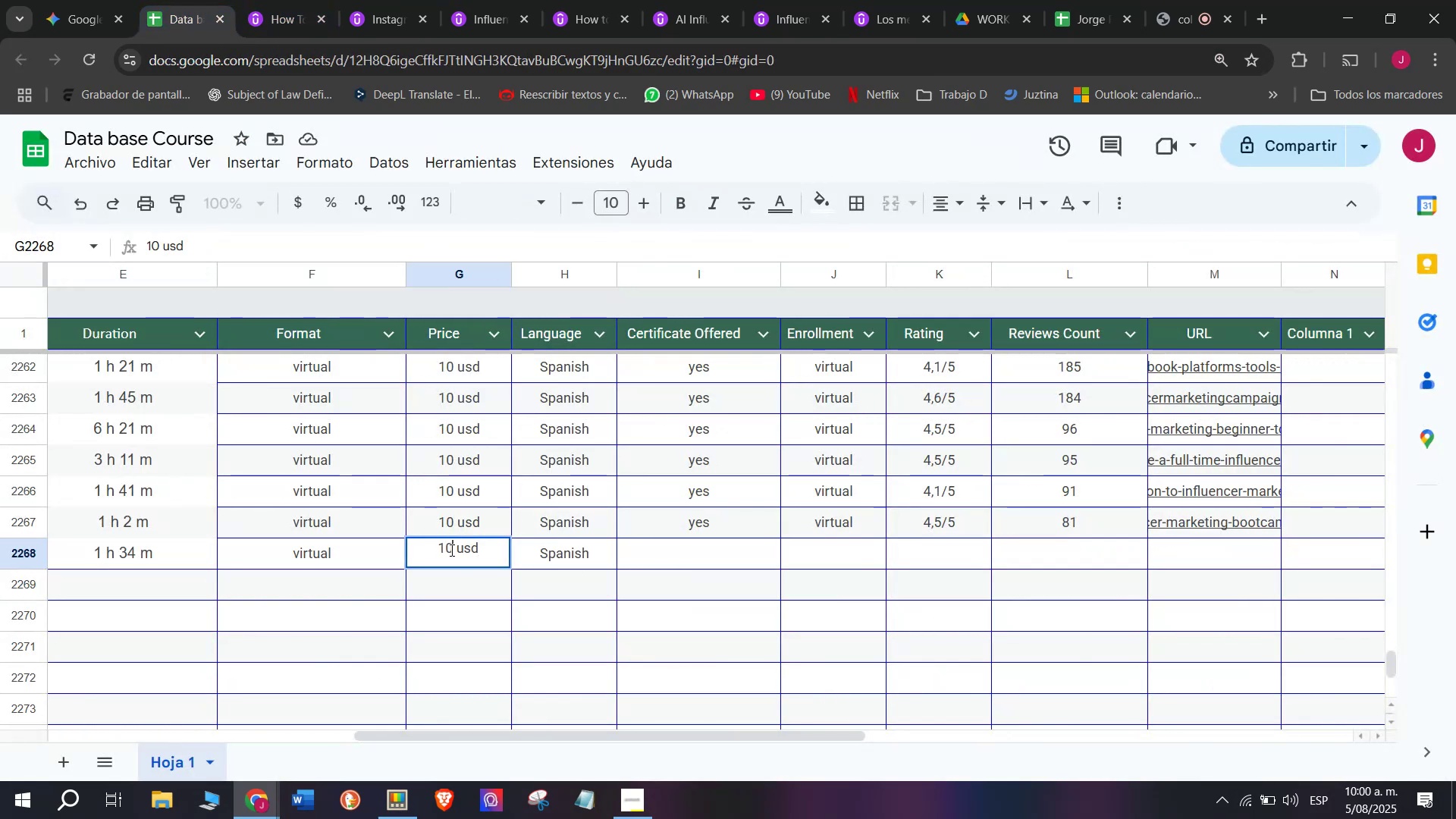 
key(Backspace)
type(q3)
 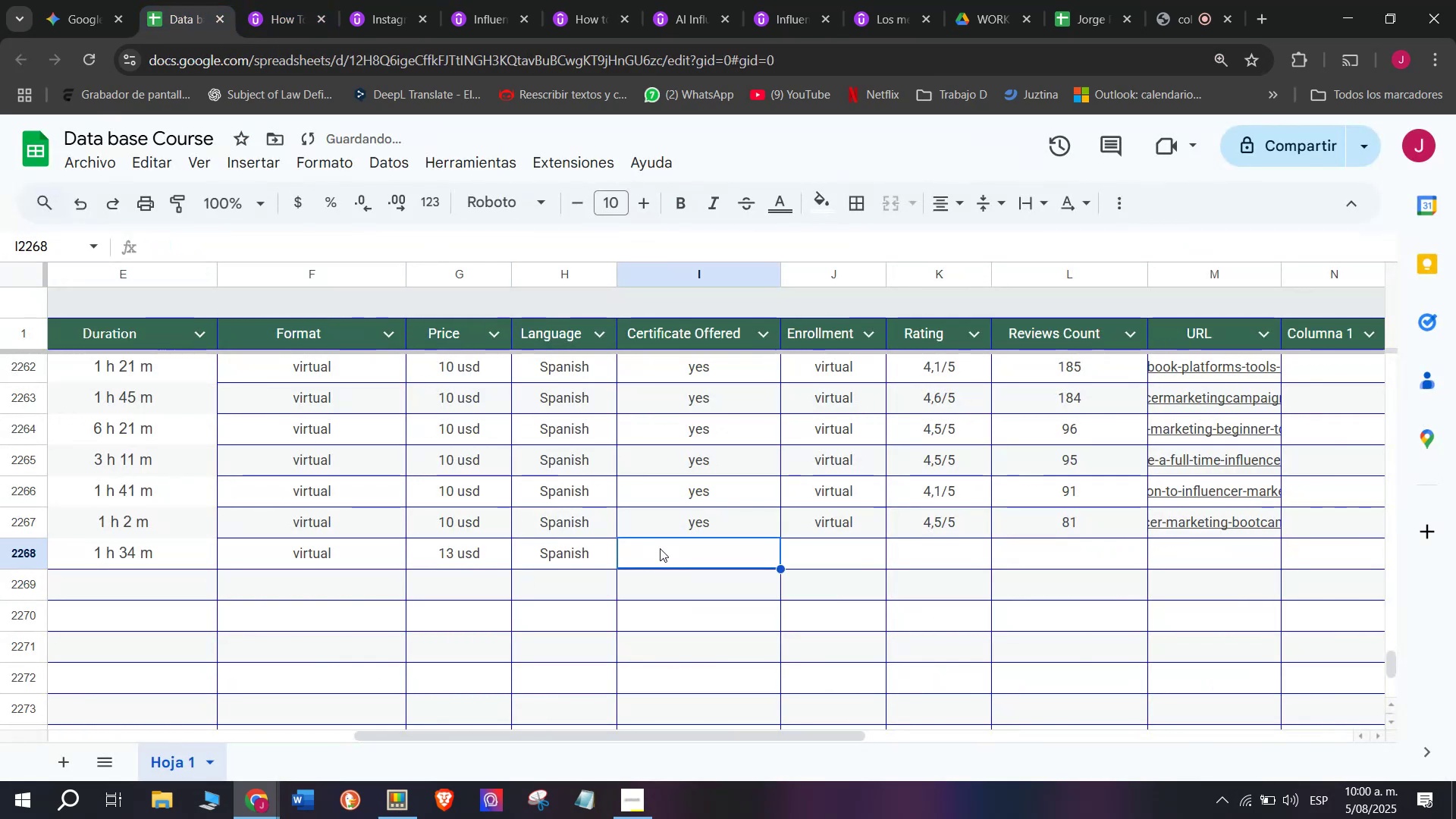 
double_click([673, 527])
 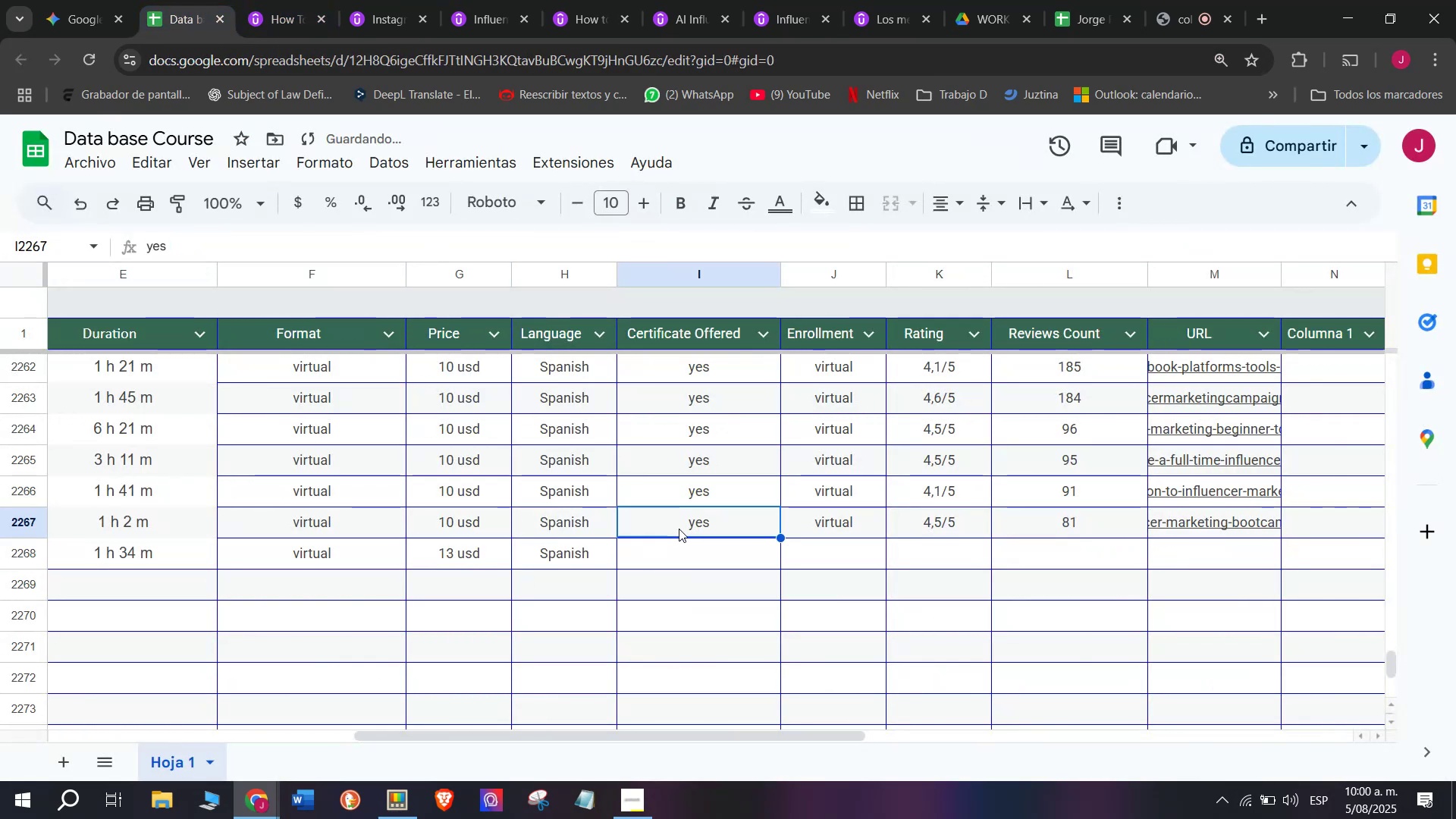 
key(Break)
 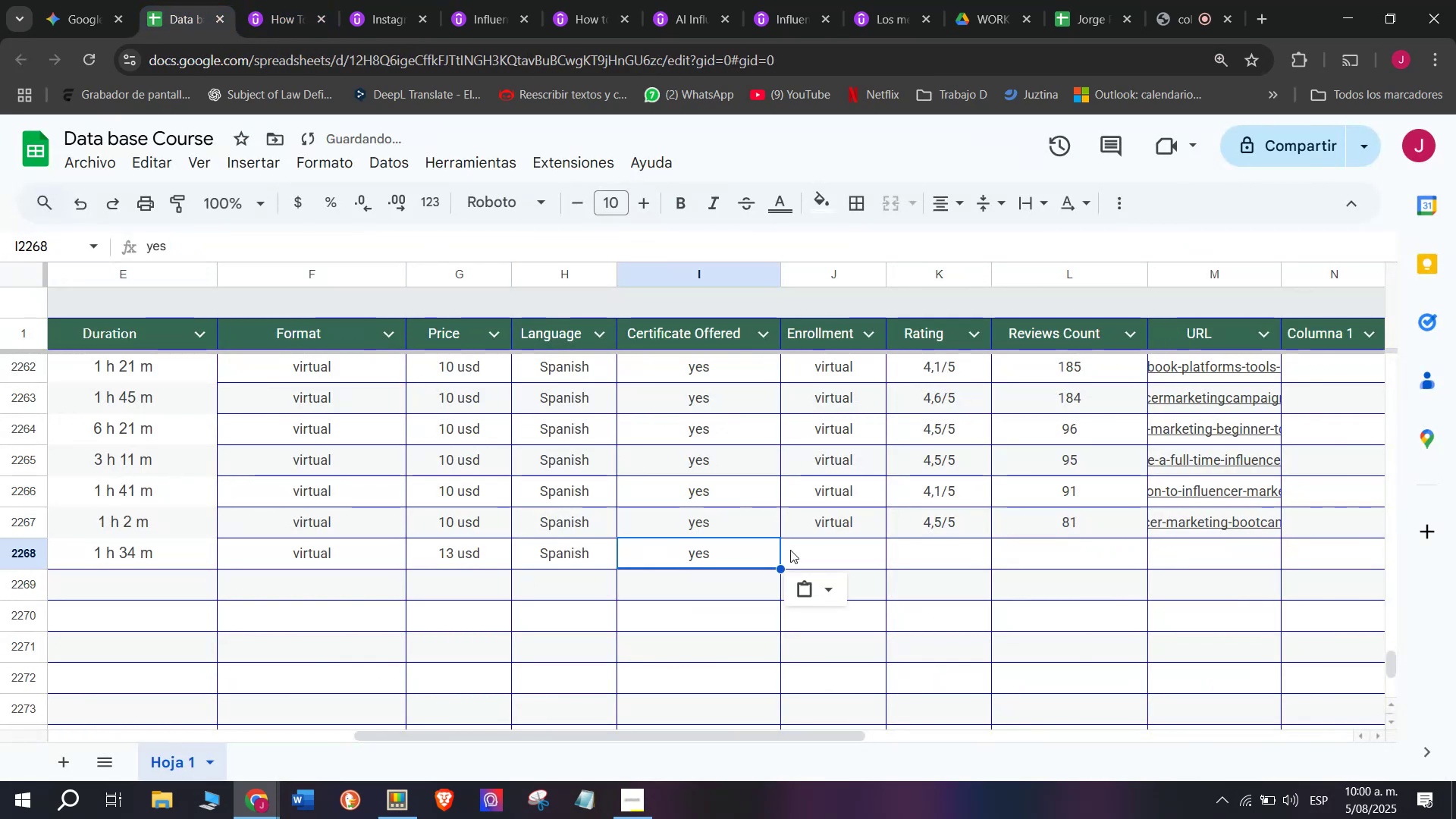 
key(Control+ControlLeft)
 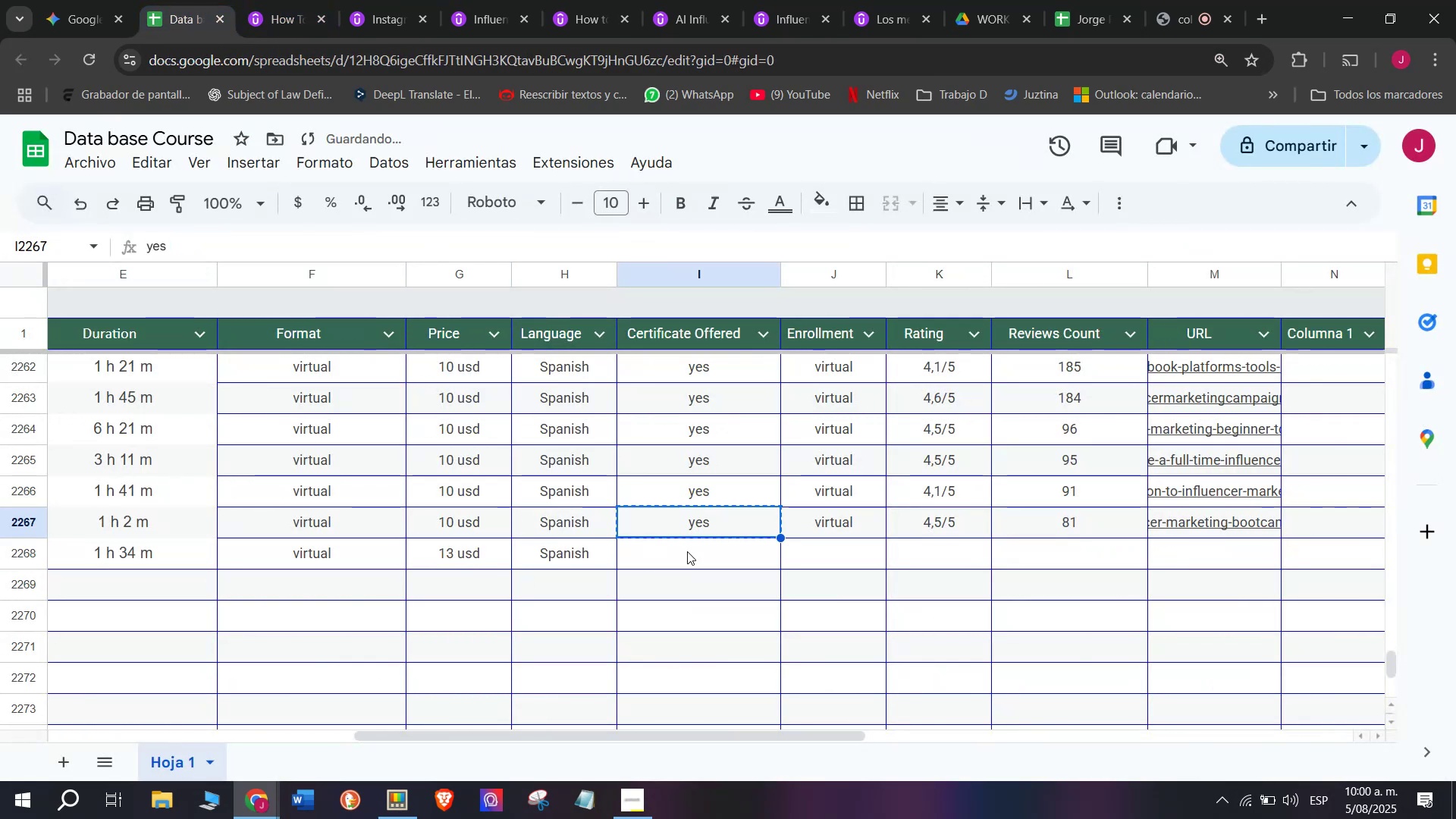 
key(Control+C)
 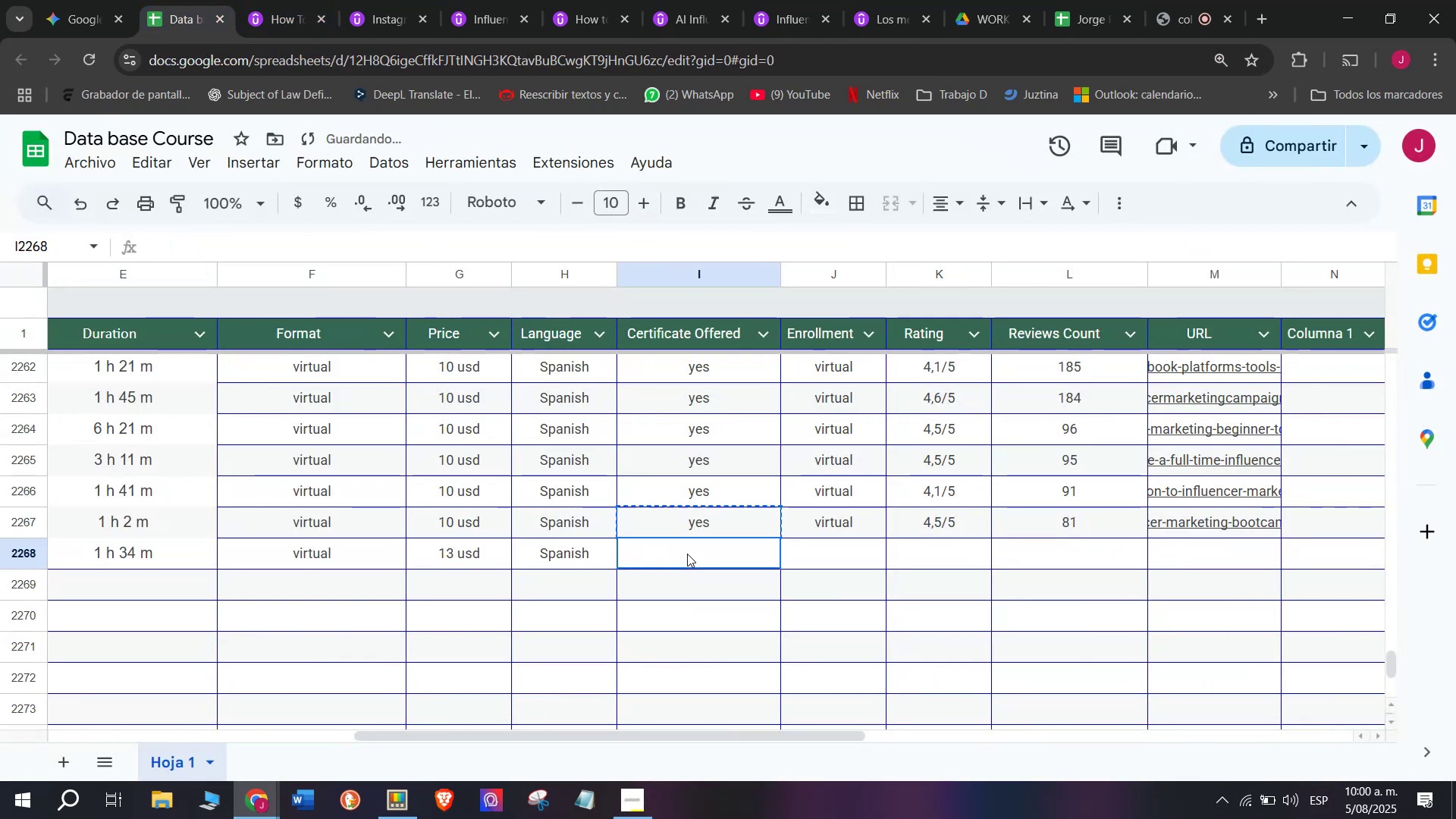 
triple_click([687, 554])
 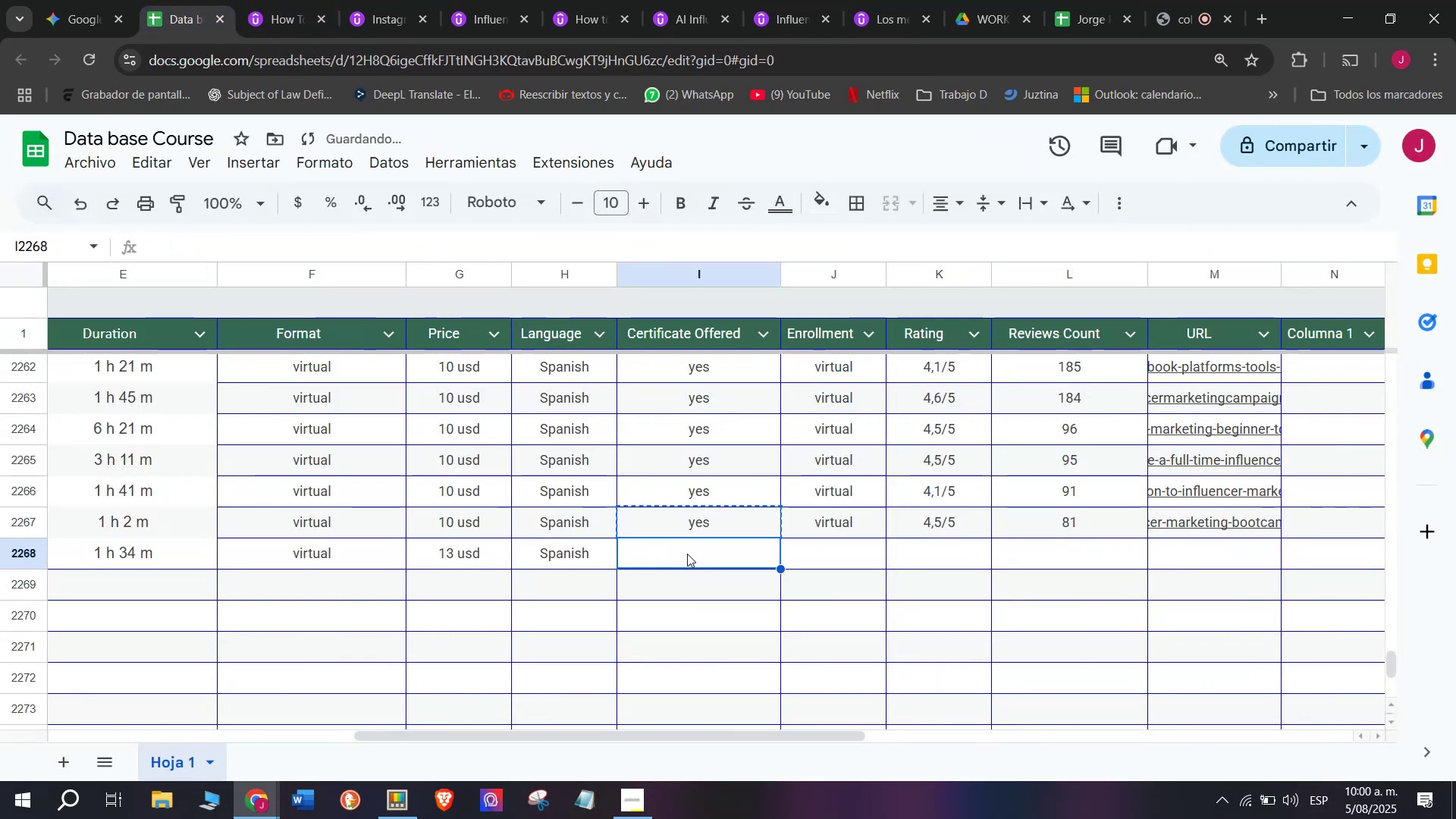 
key(Control+ControlLeft)
 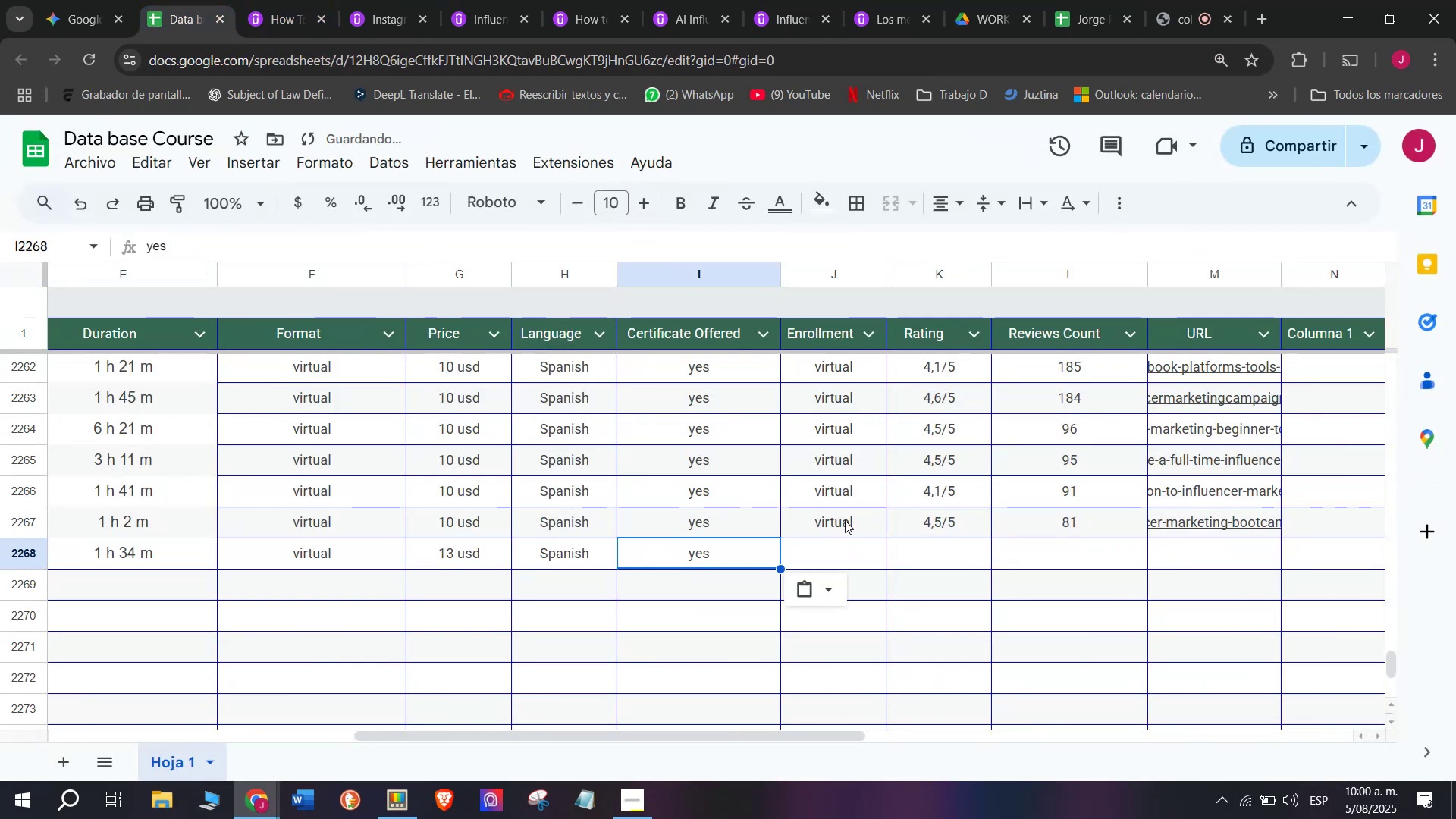 
key(Z)
 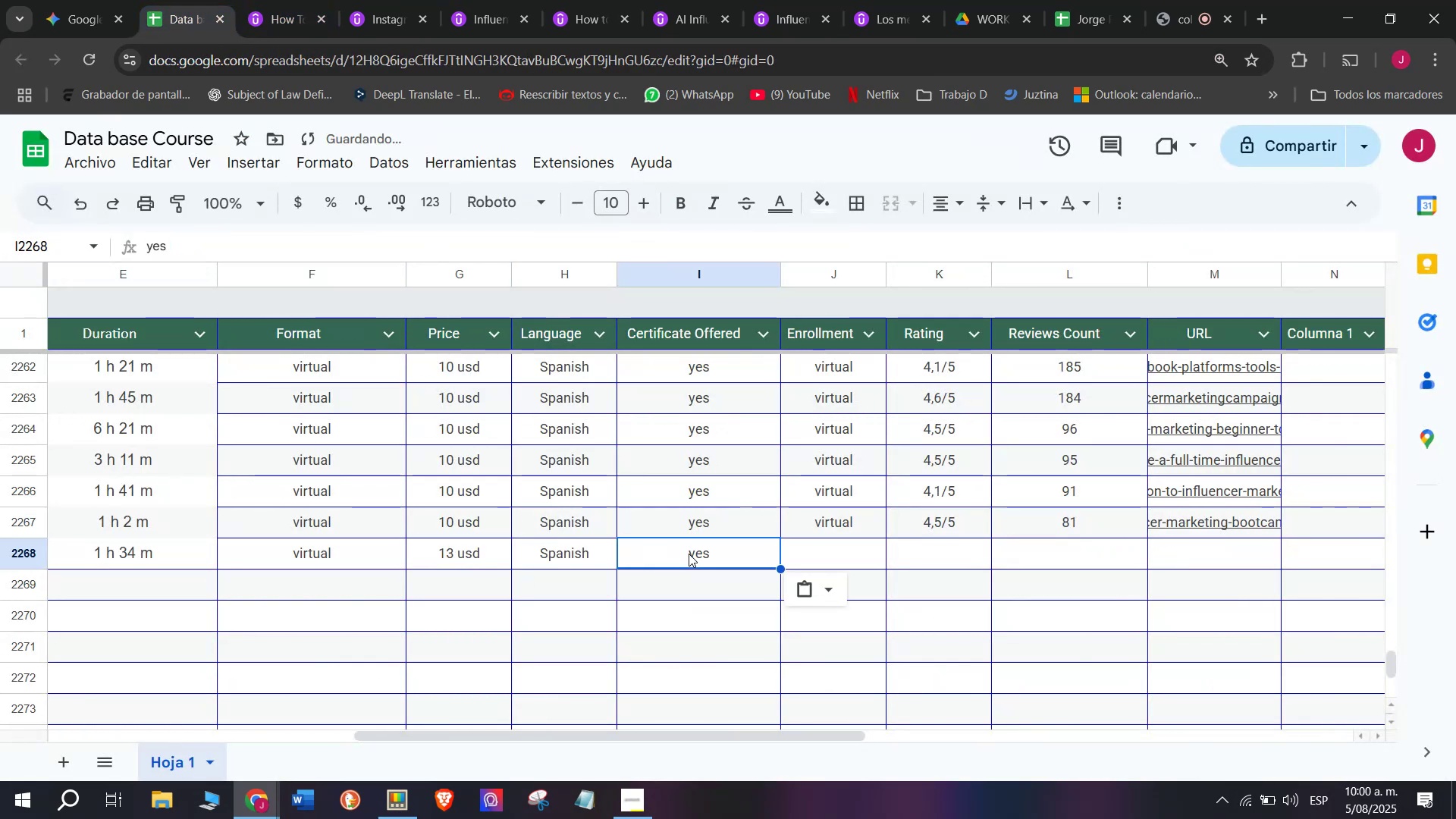 
key(Control+V)
 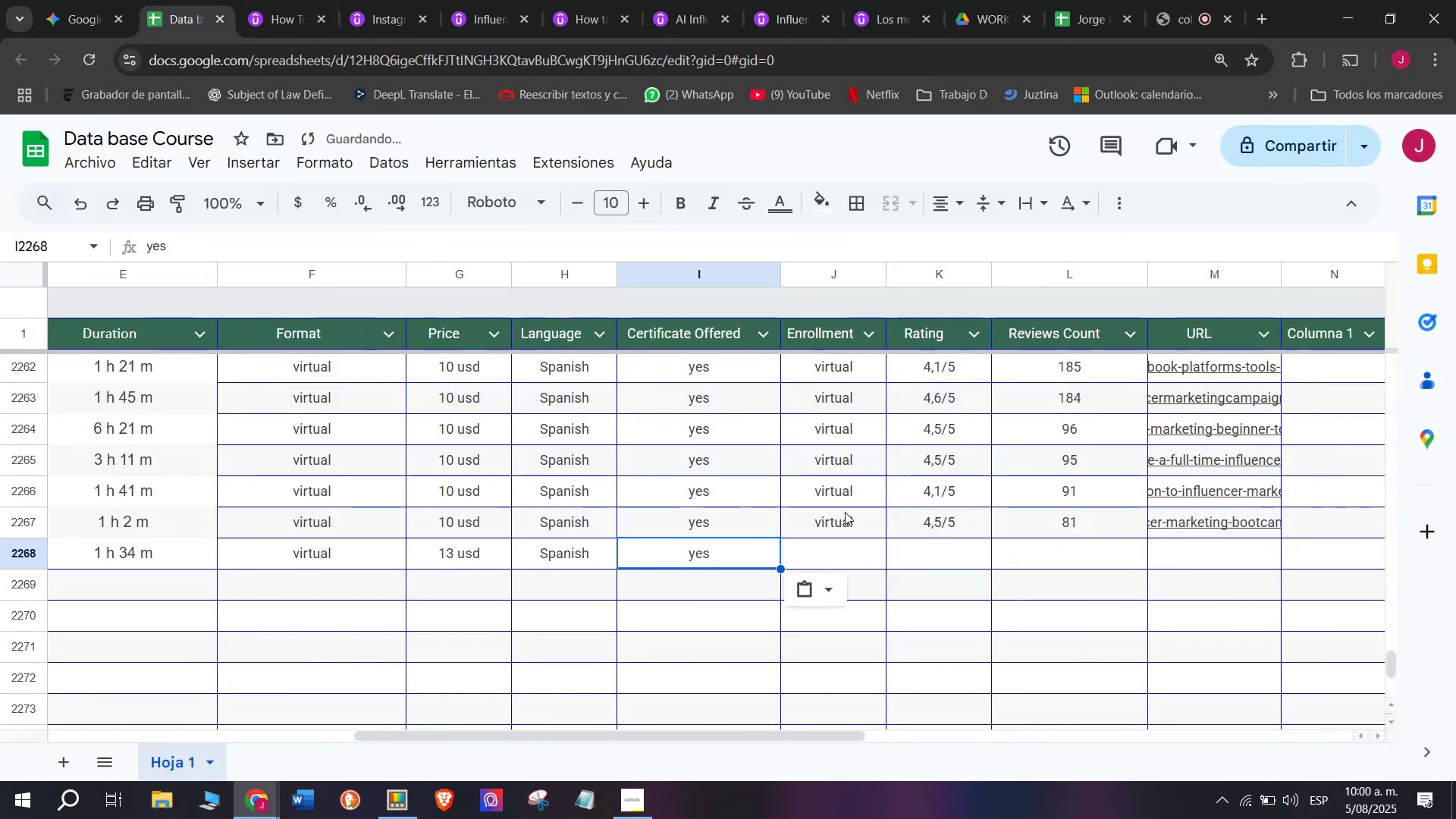 
key(Break)
 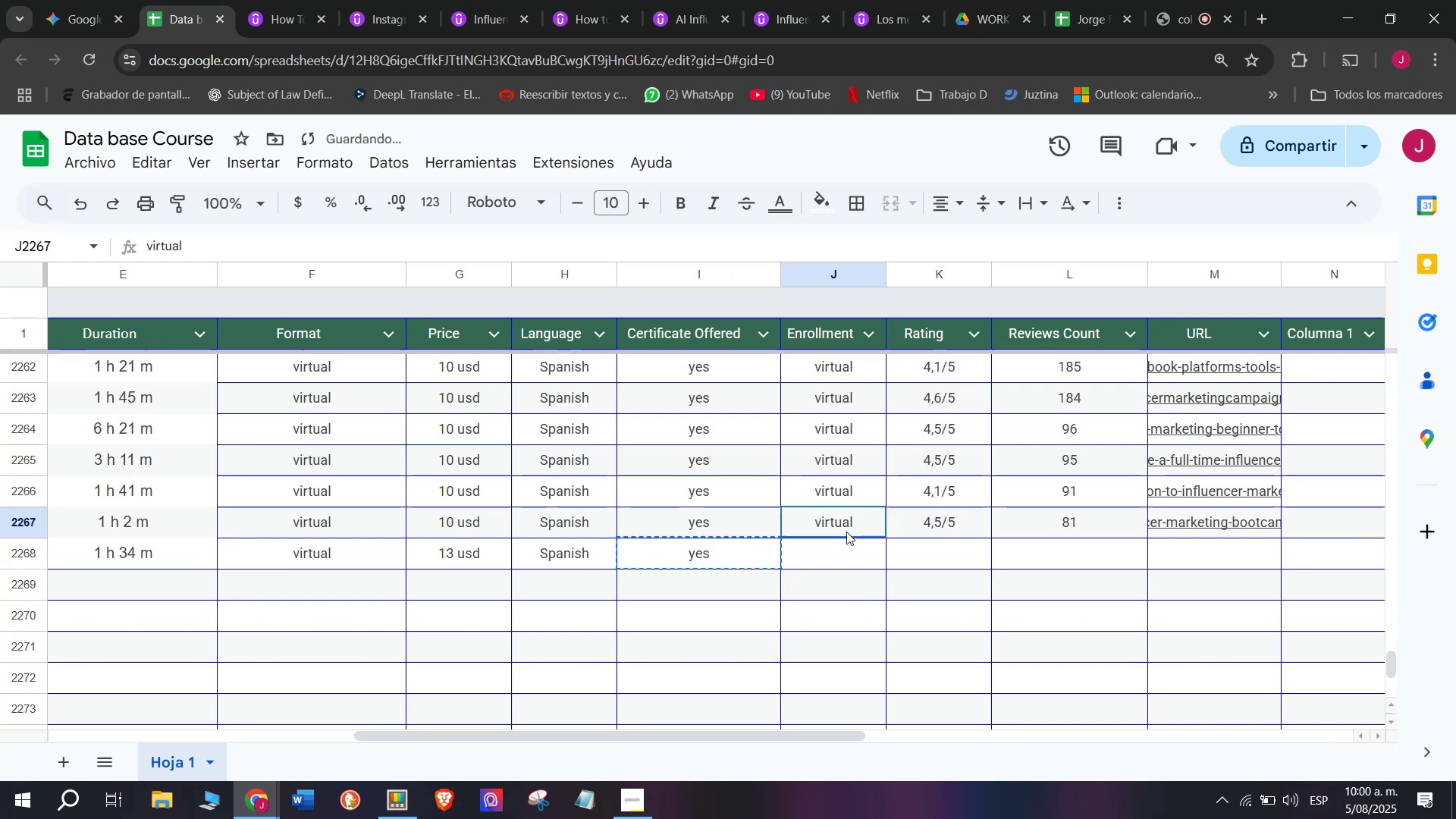 
key(Control+ControlLeft)
 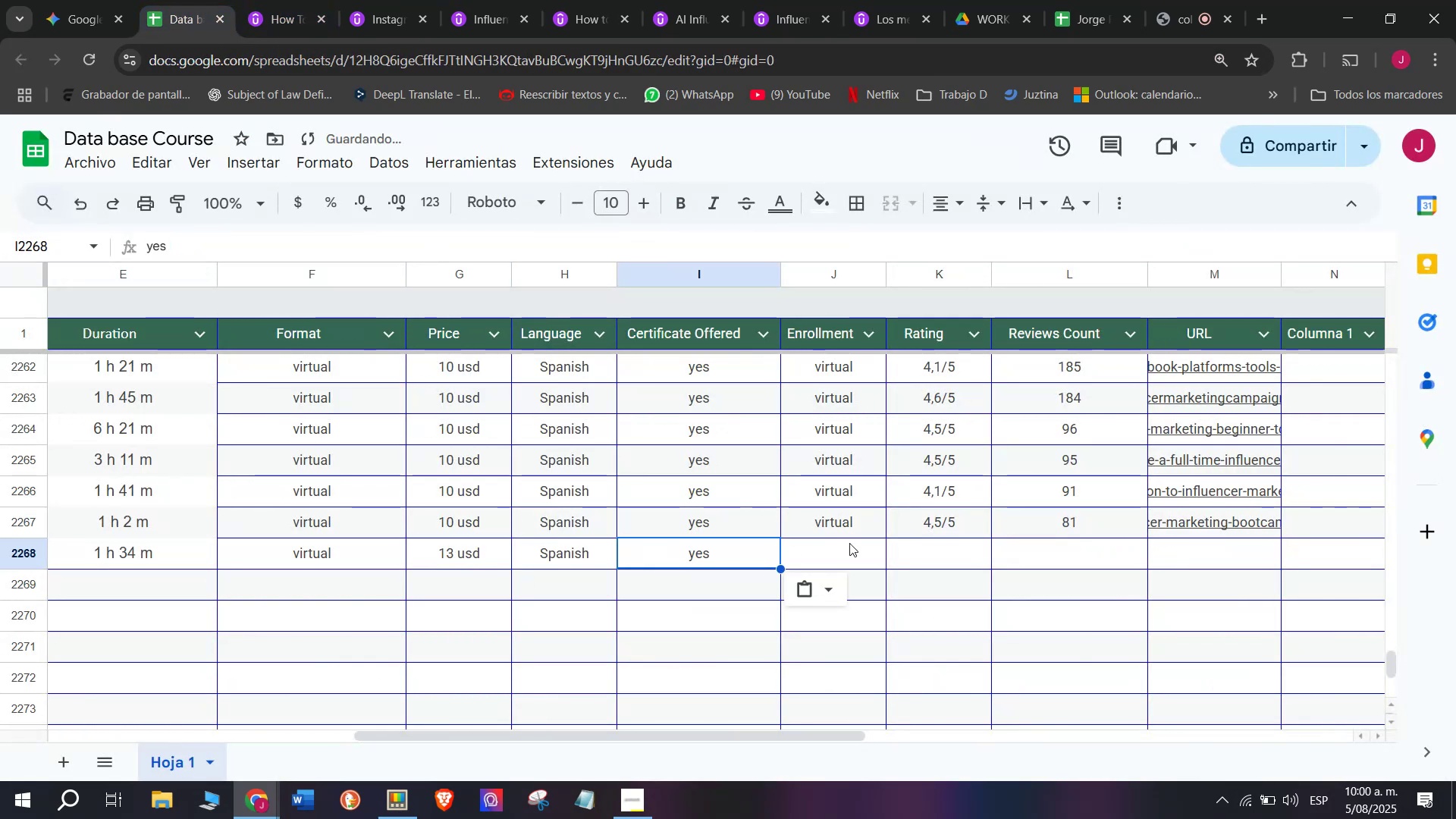 
key(Control+C)
 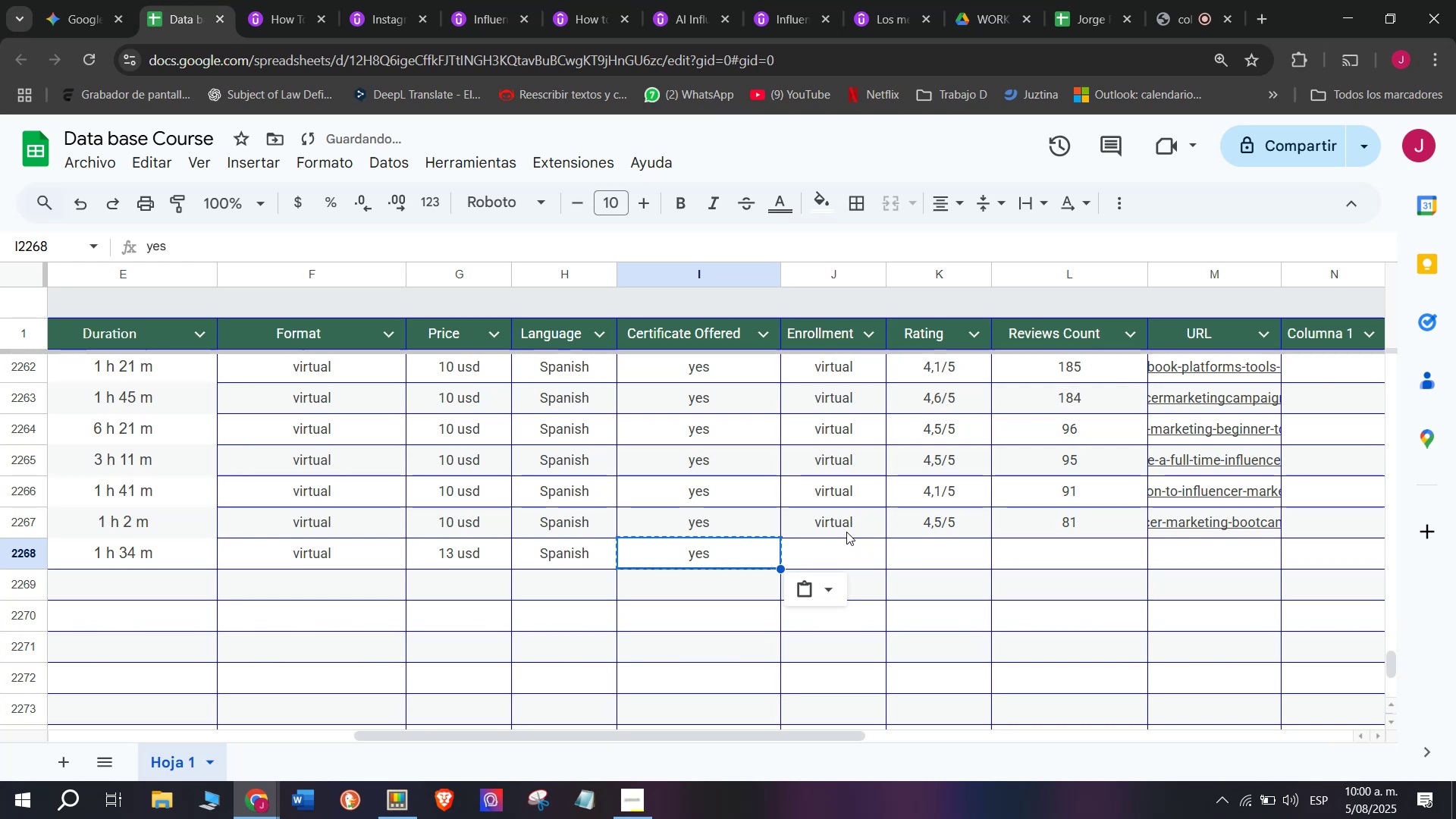 
left_click([846, 532])
 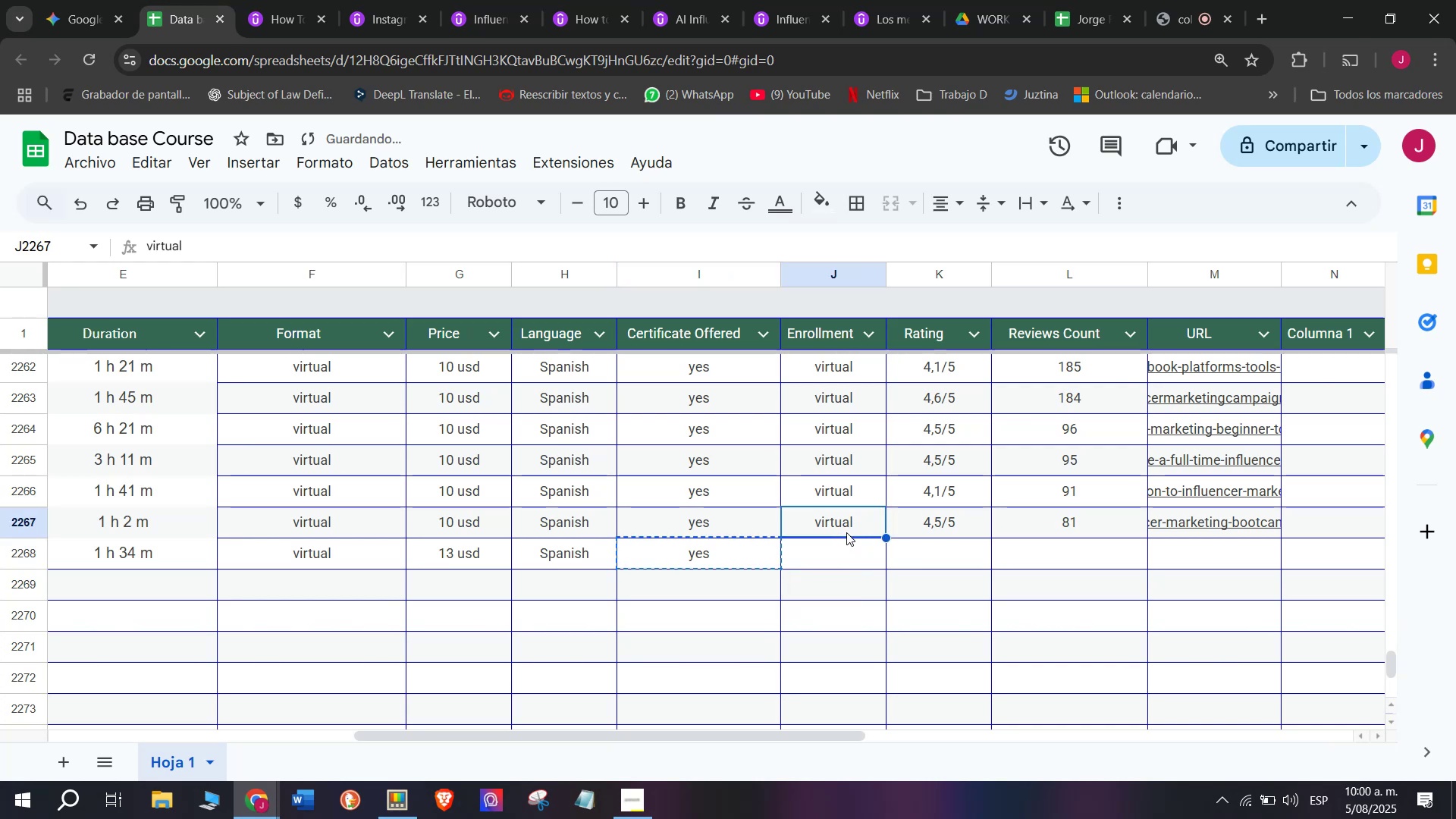 
key(Break)
 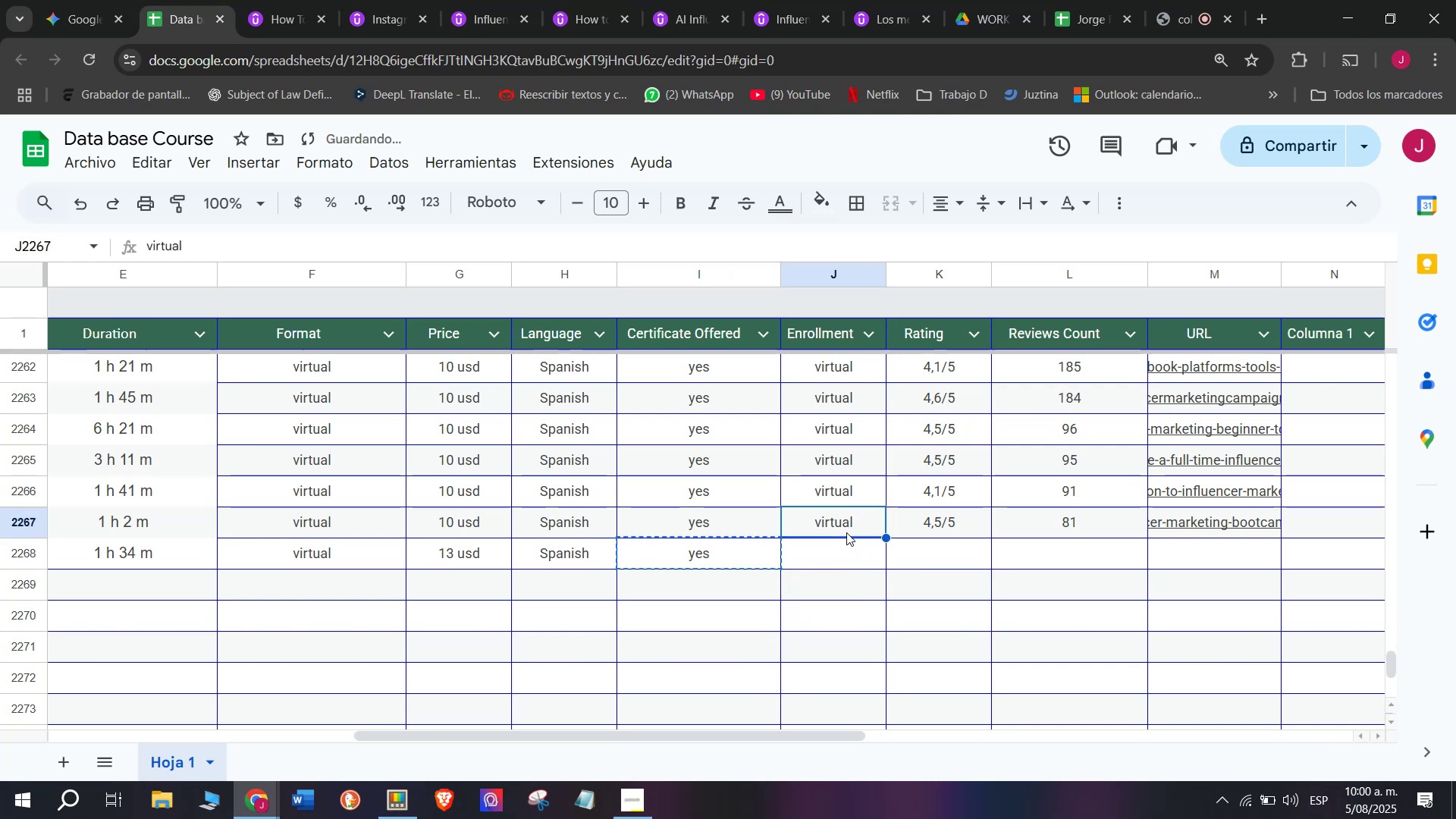 
key(Control+ControlLeft)
 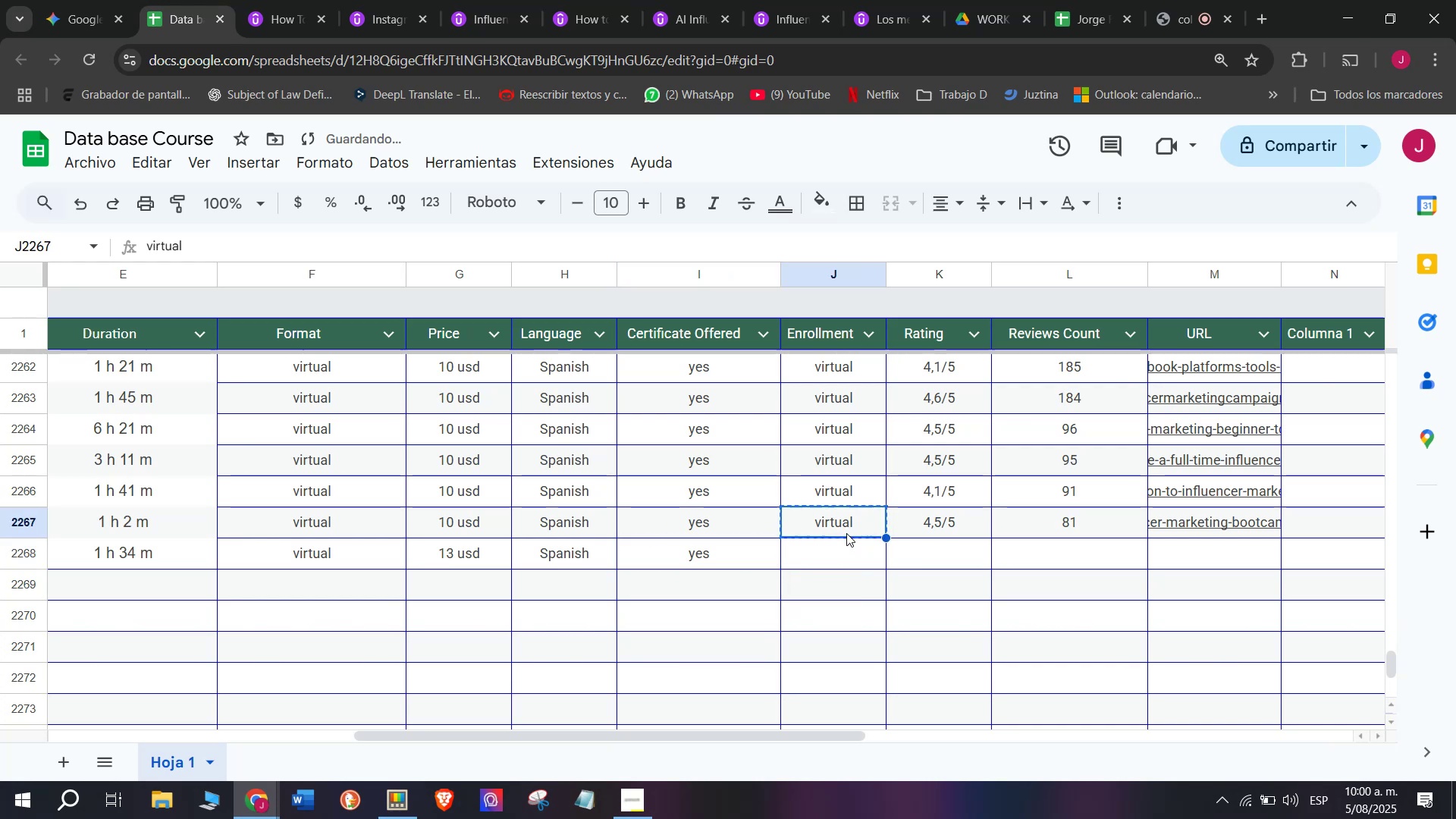 
key(Control+C)
 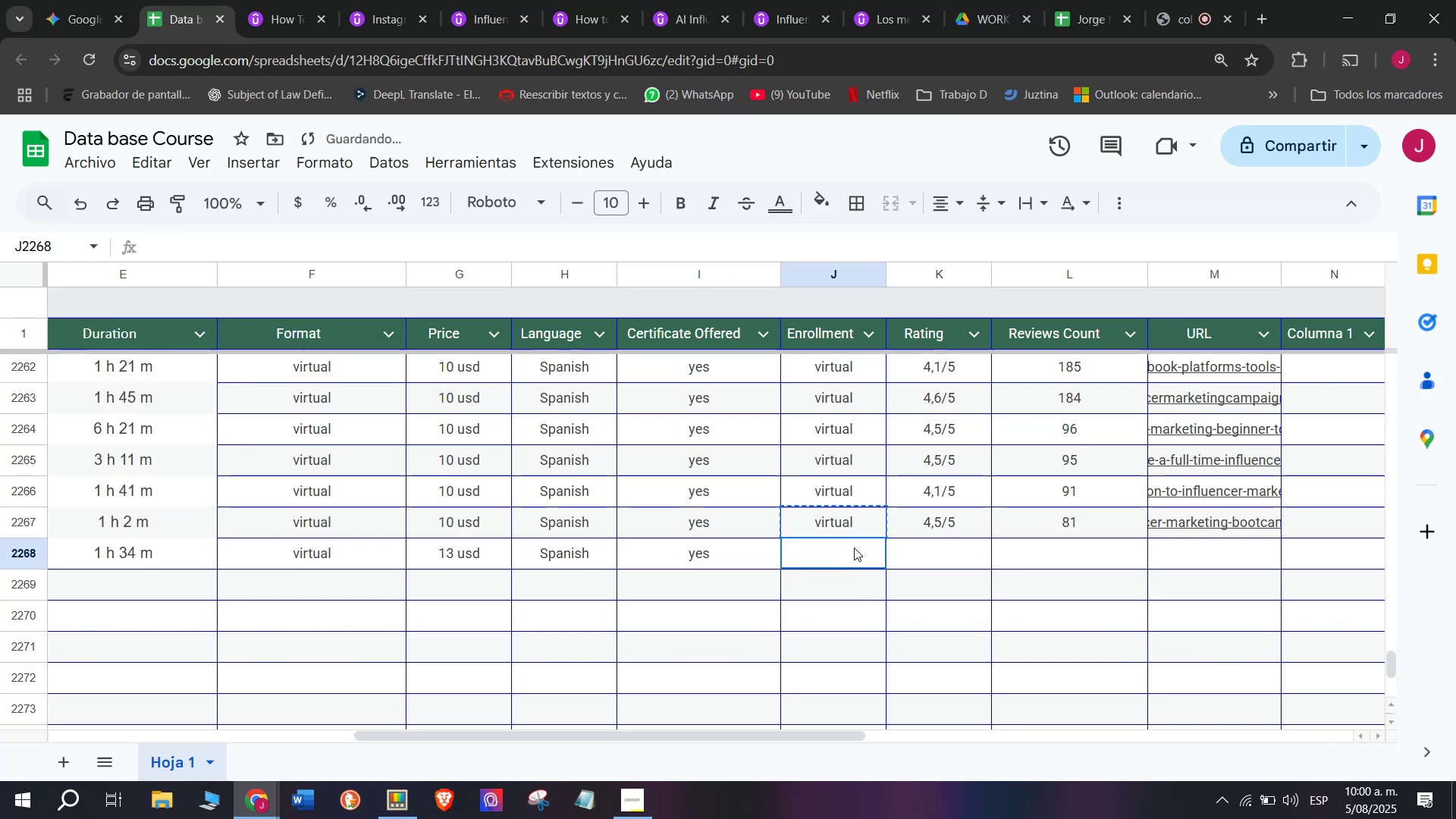 
left_click([854, 548])
 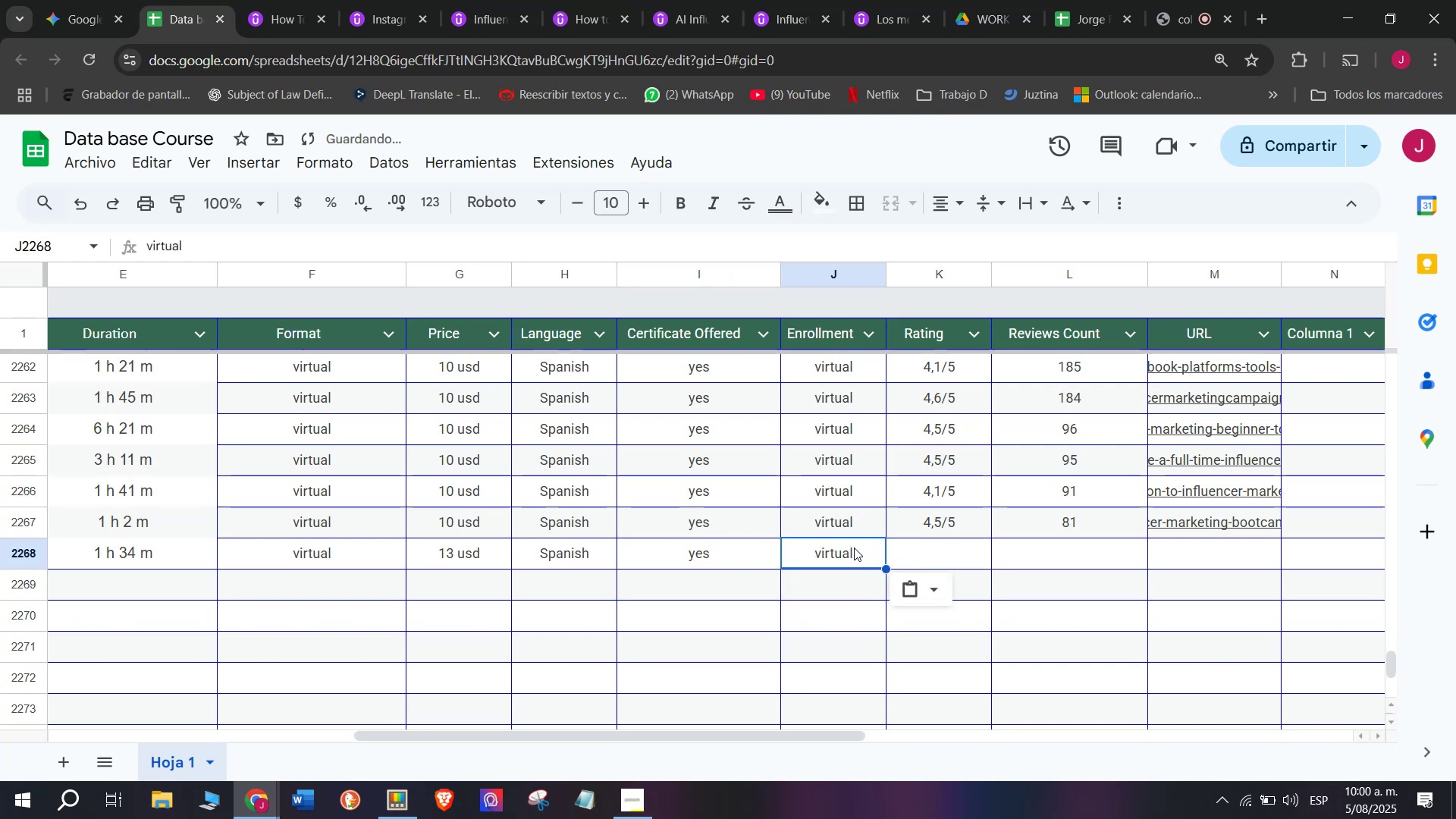 
key(Control+ControlLeft)
 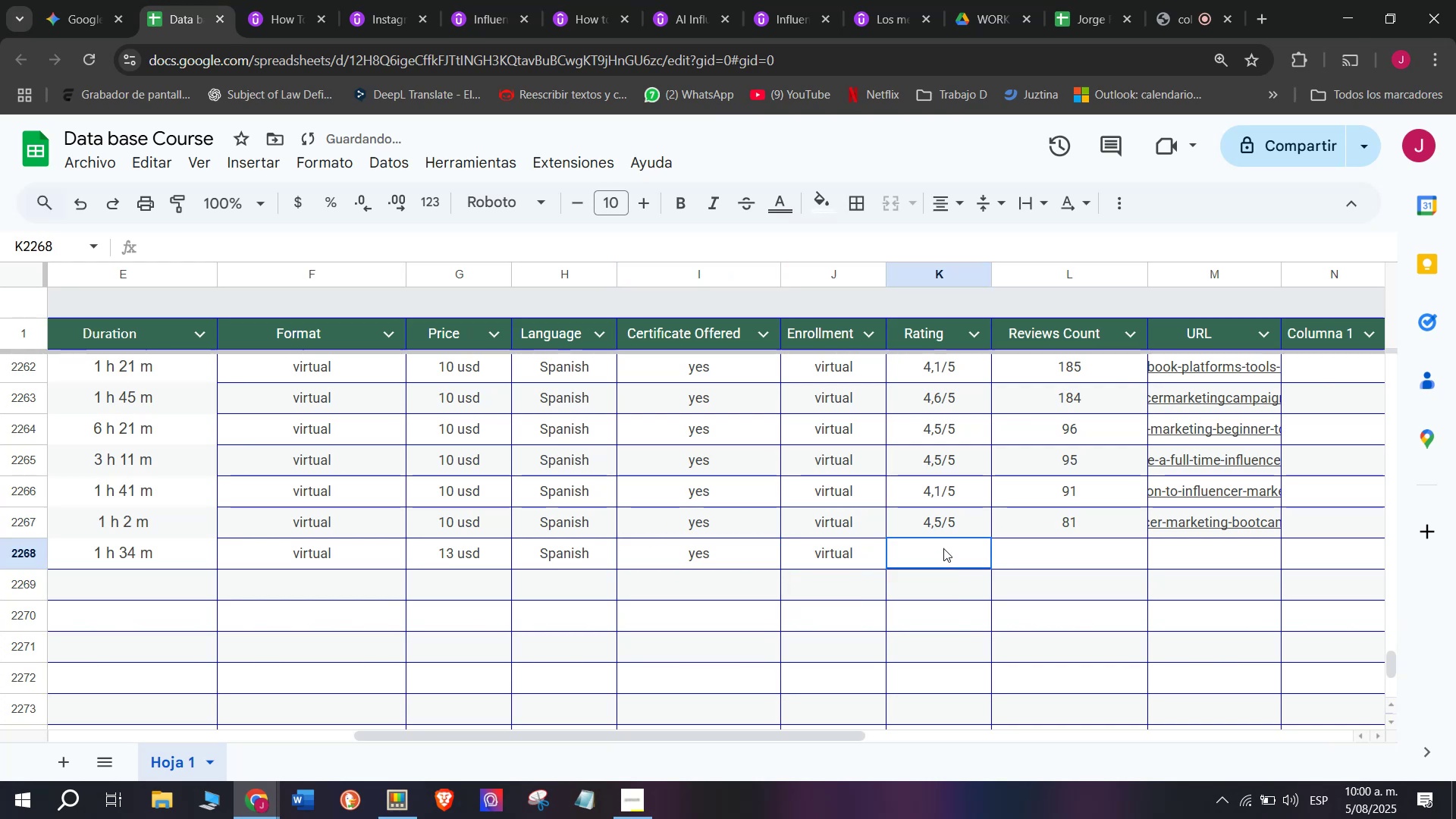 
key(Z)
 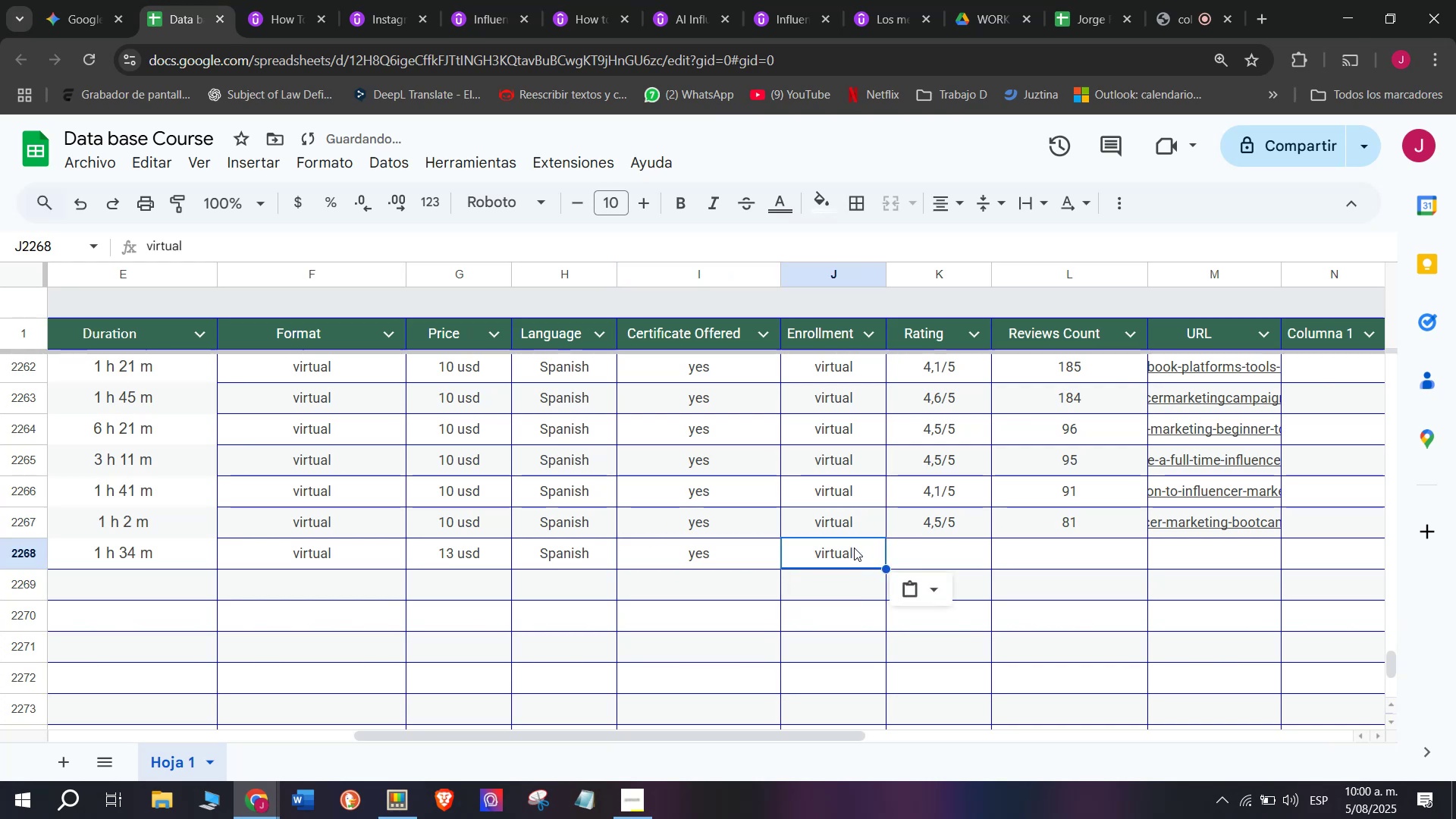 
key(Control+V)
 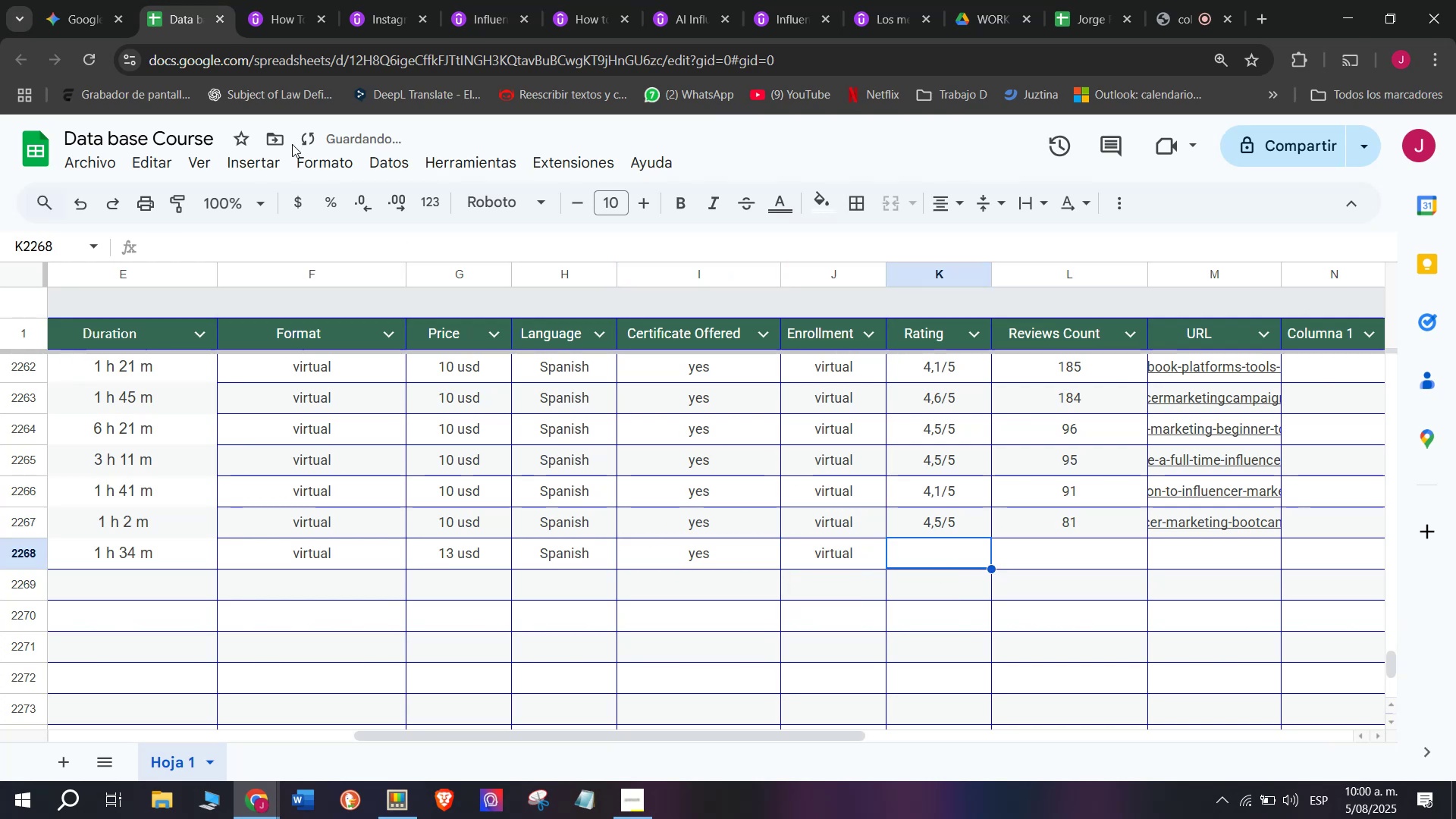 
left_click([287, 0])
 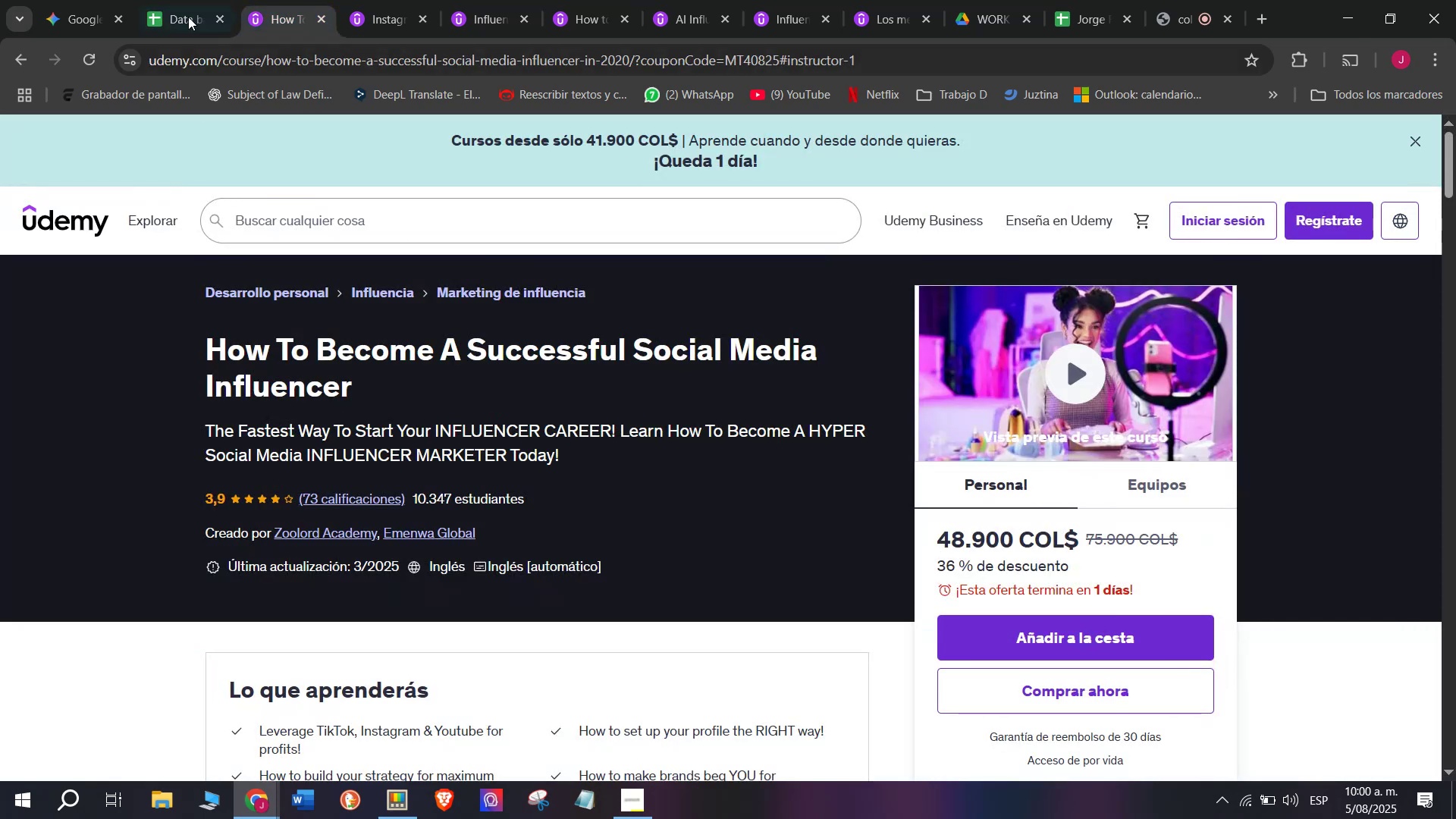 
left_click([172, 0])
 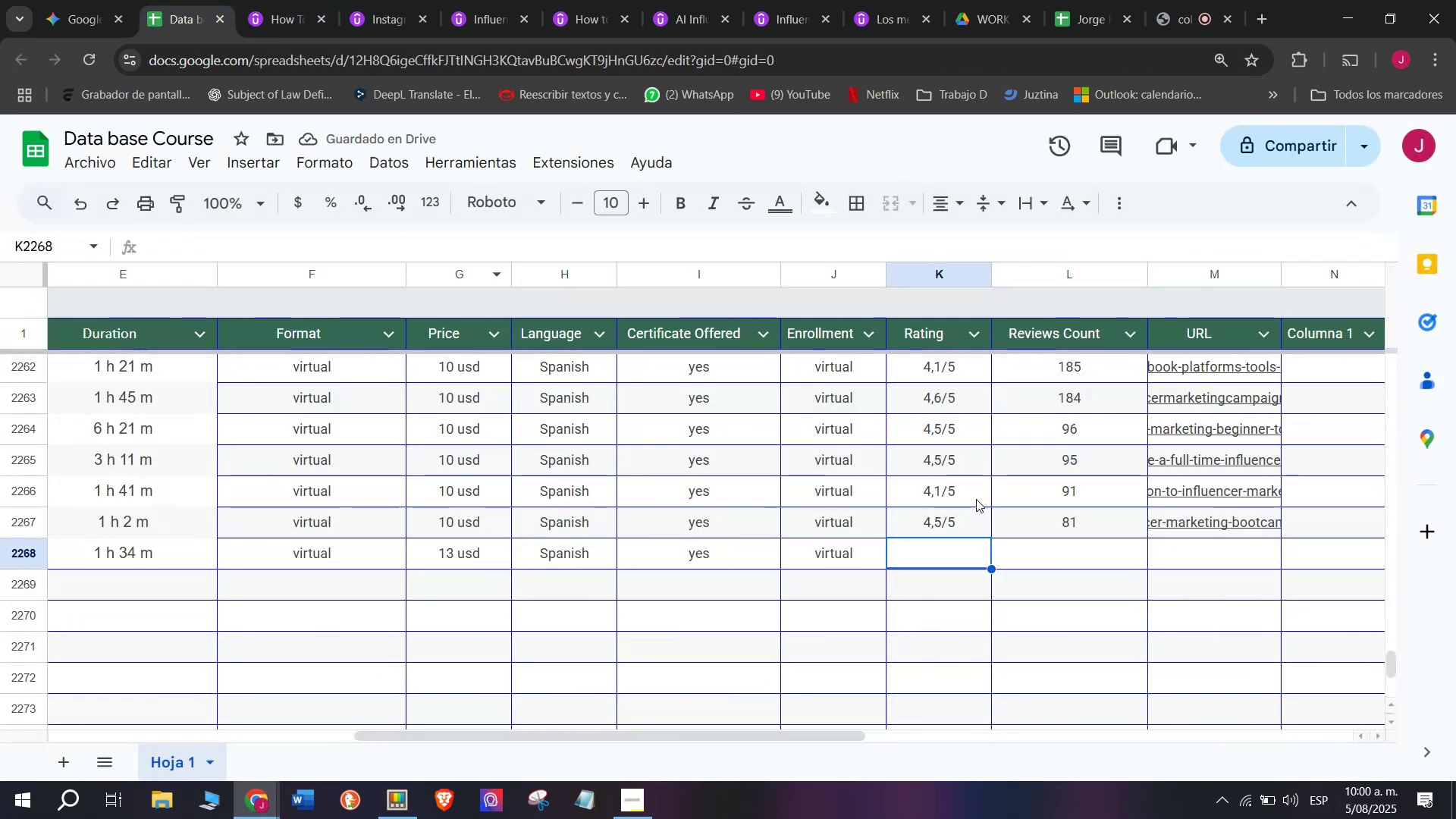 
left_click([968, 479])
 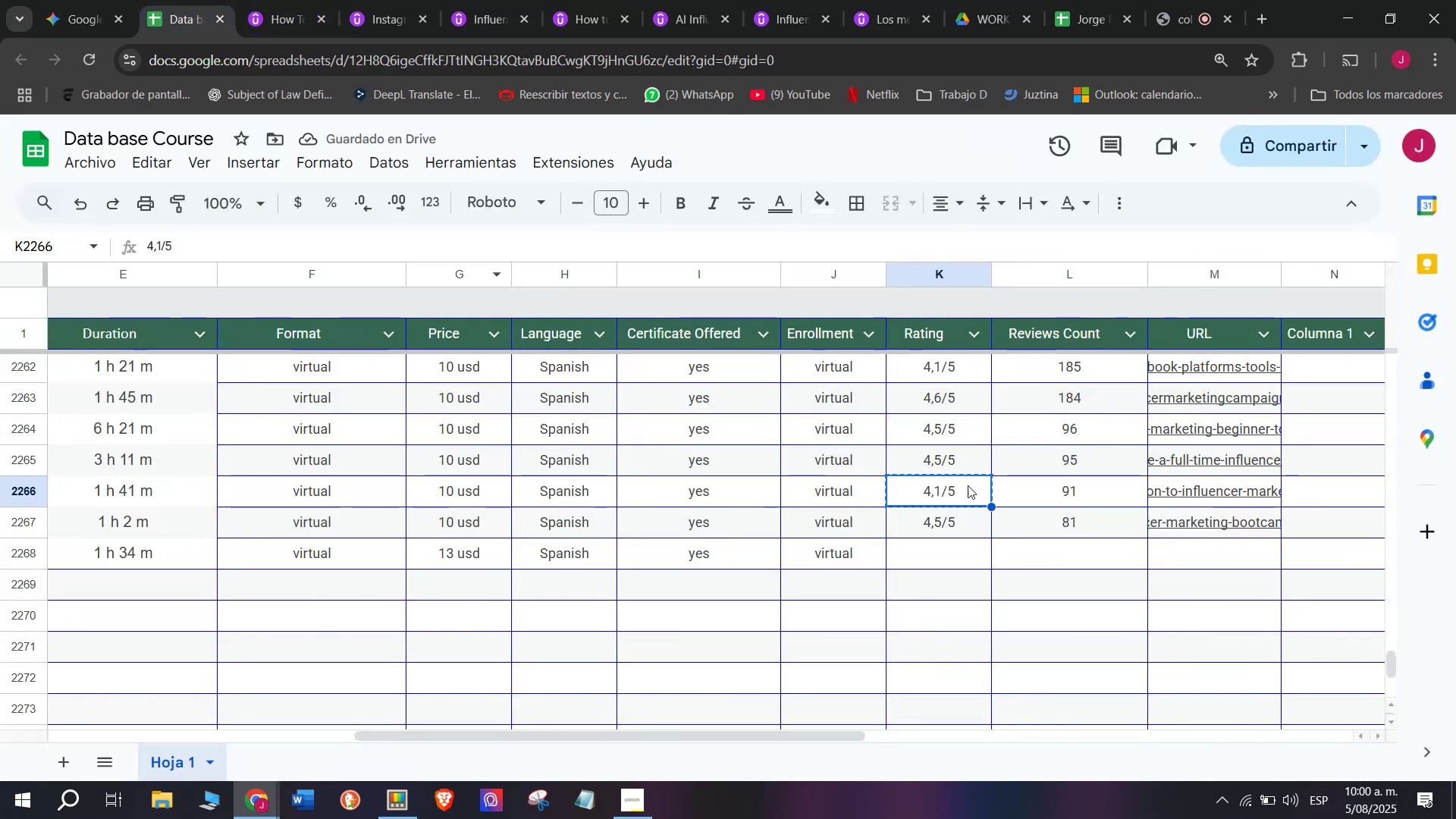 
key(Control+ControlLeft)
 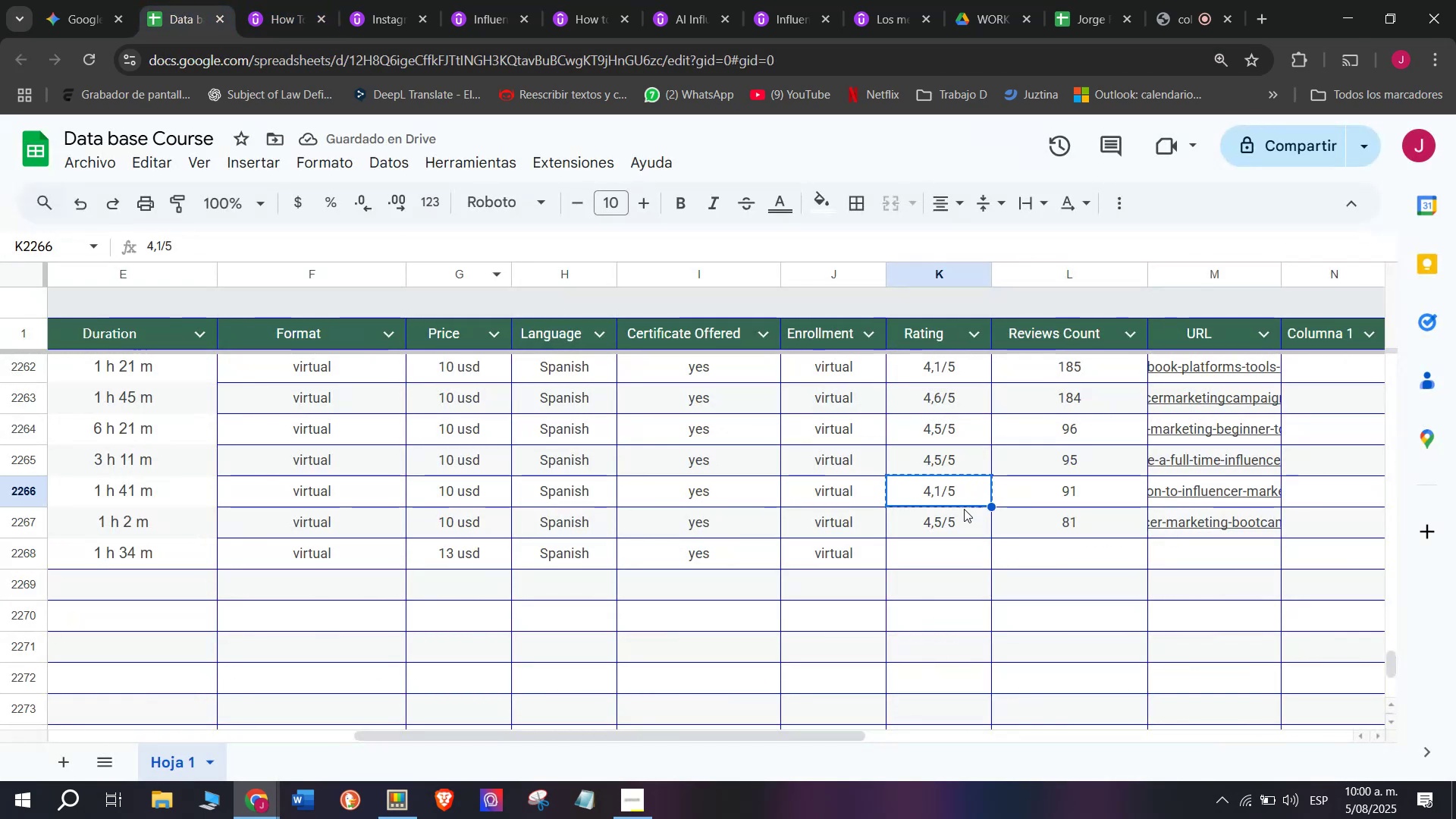 
key(Break)
 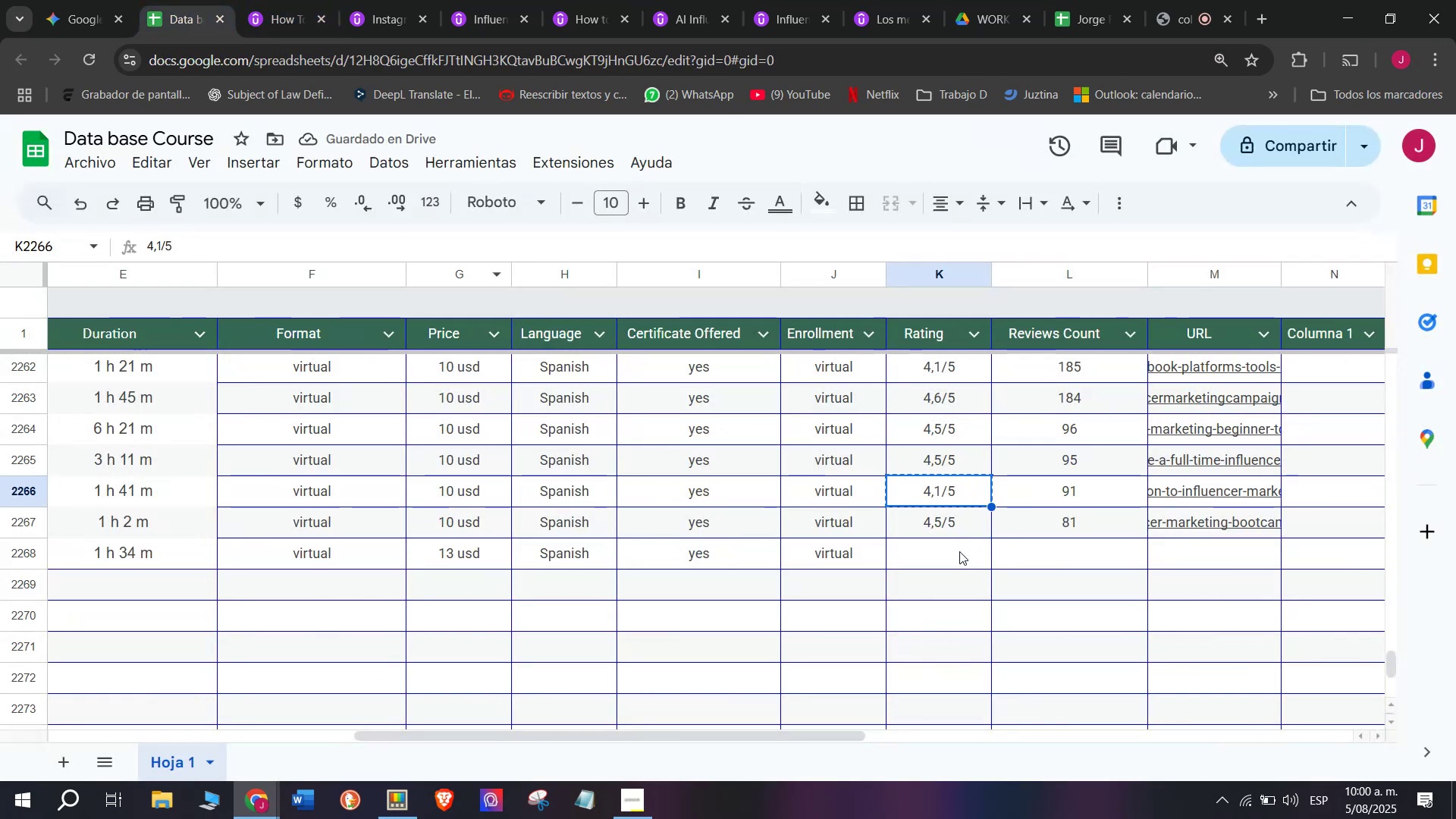 
key(Control+C)
 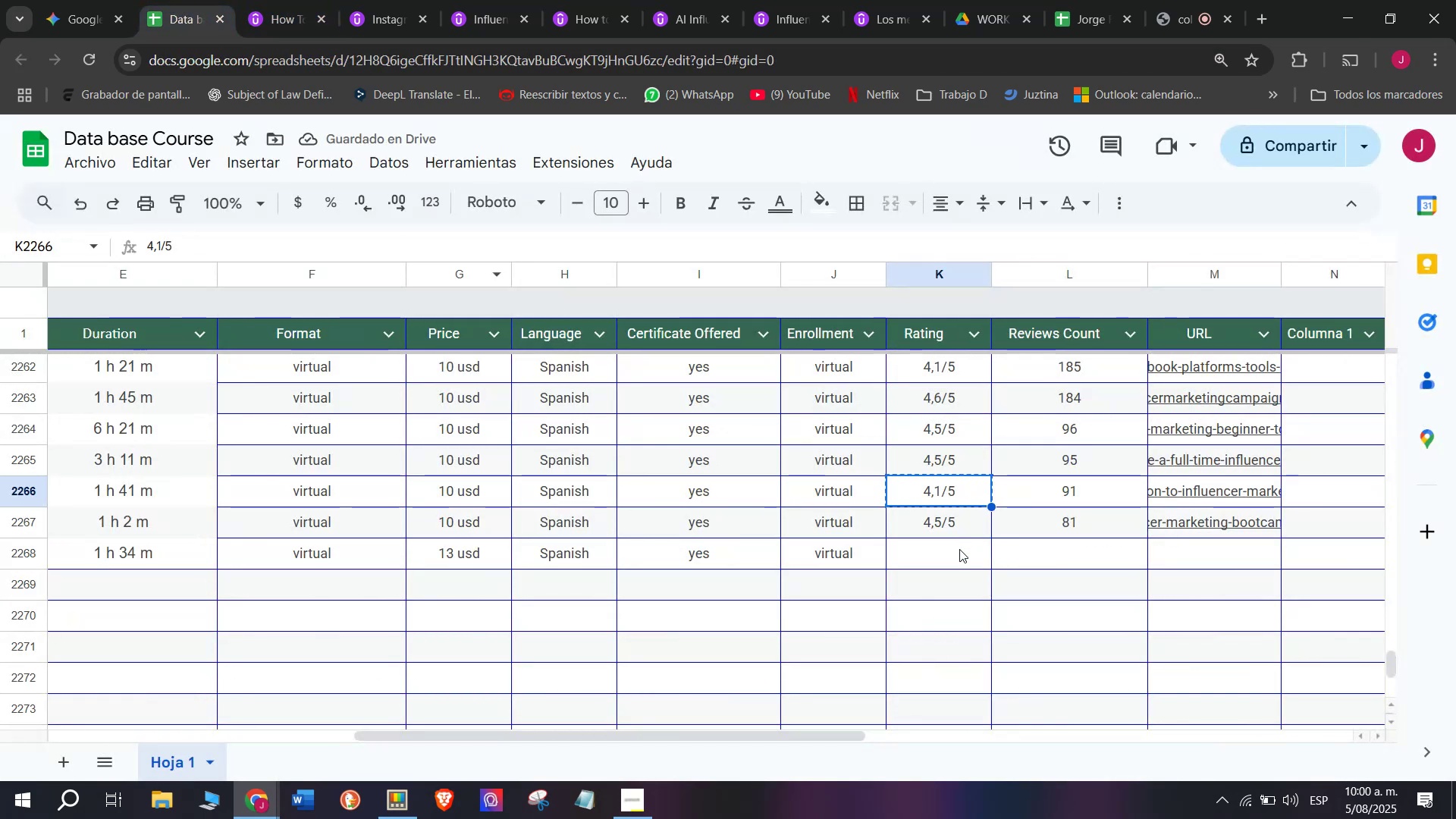 
left_click([959, 551])
 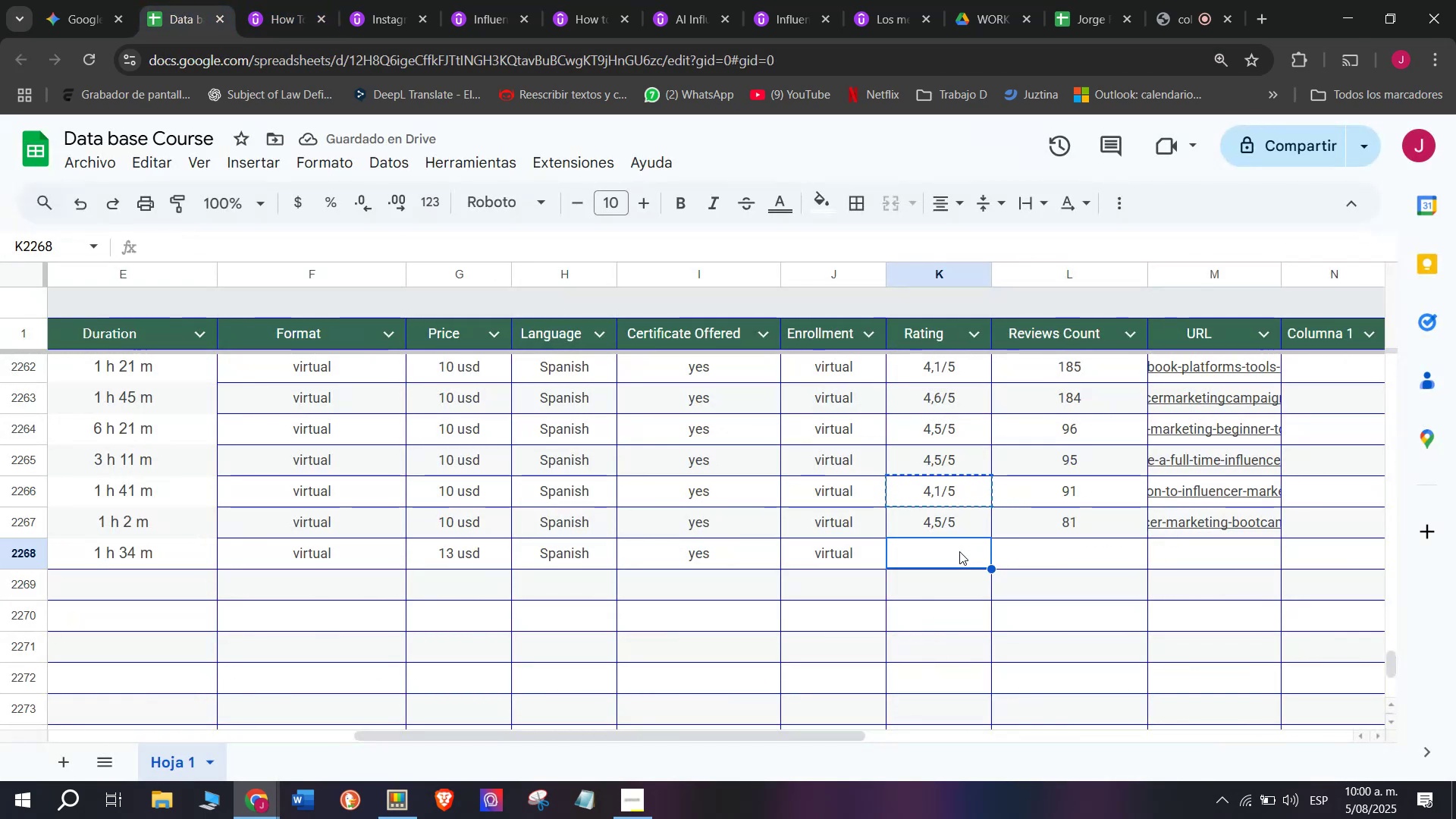 
key(Z)
 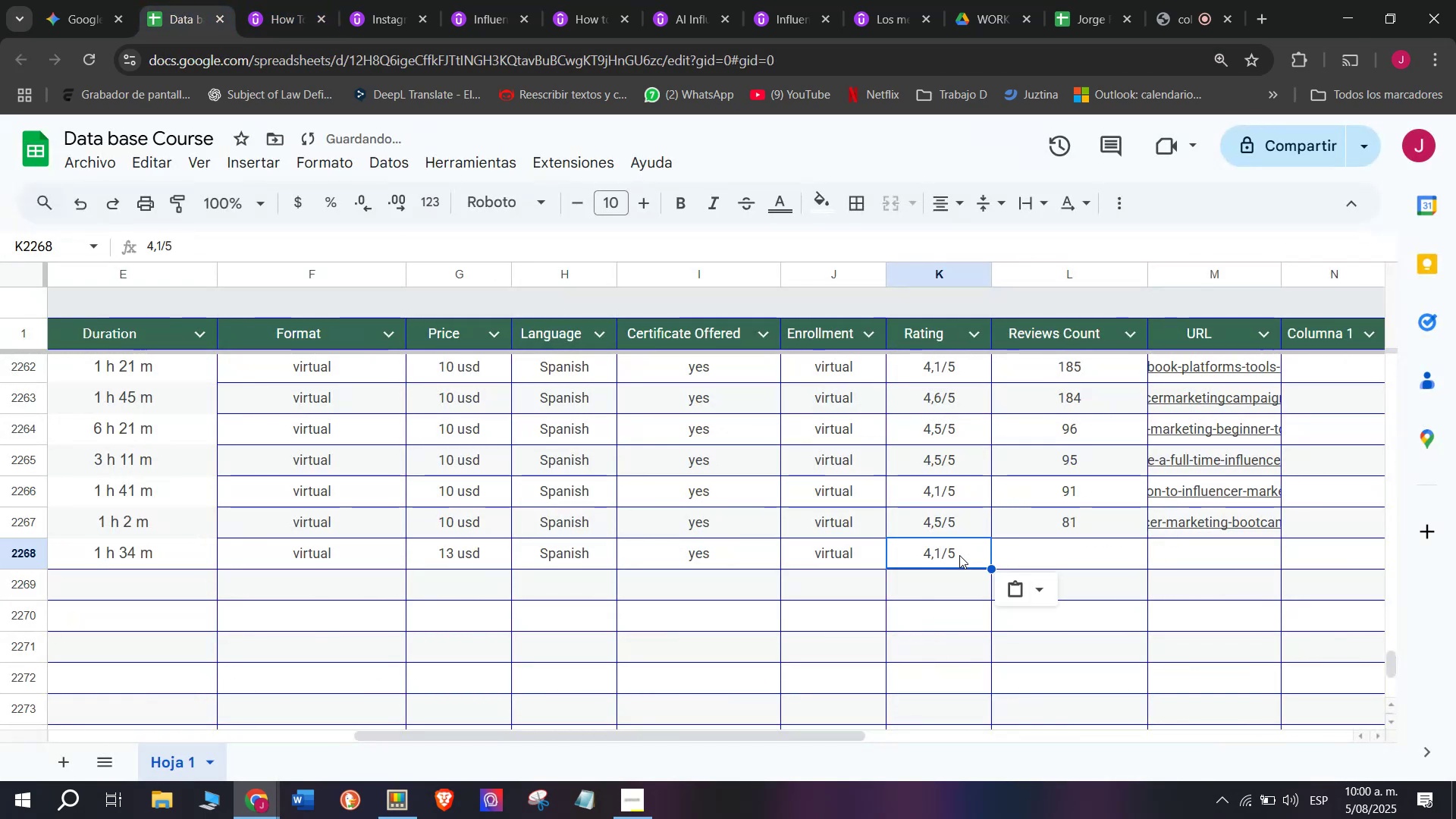 
key(Control+ControlLeft)
 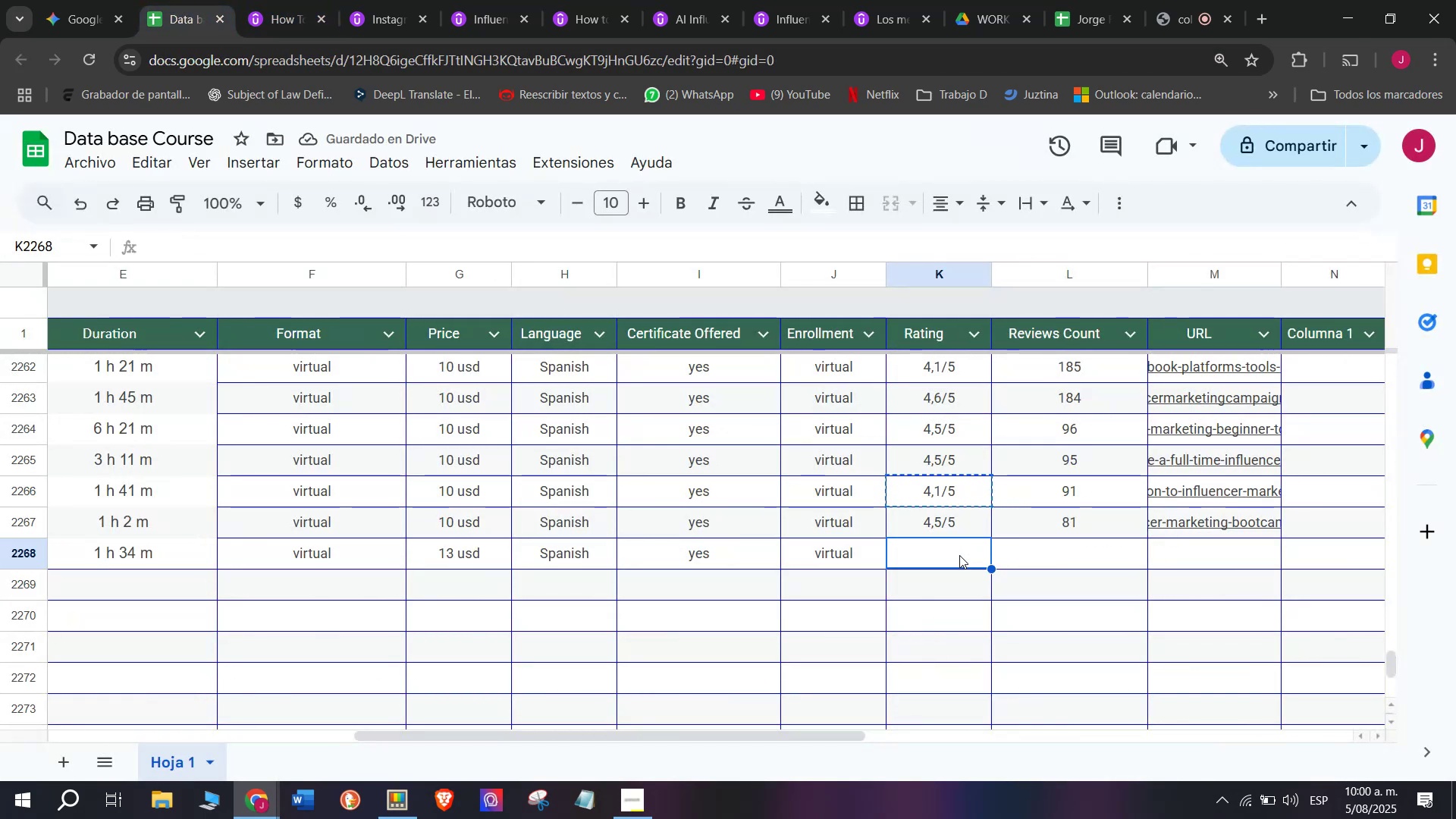 
key(Control+V)
 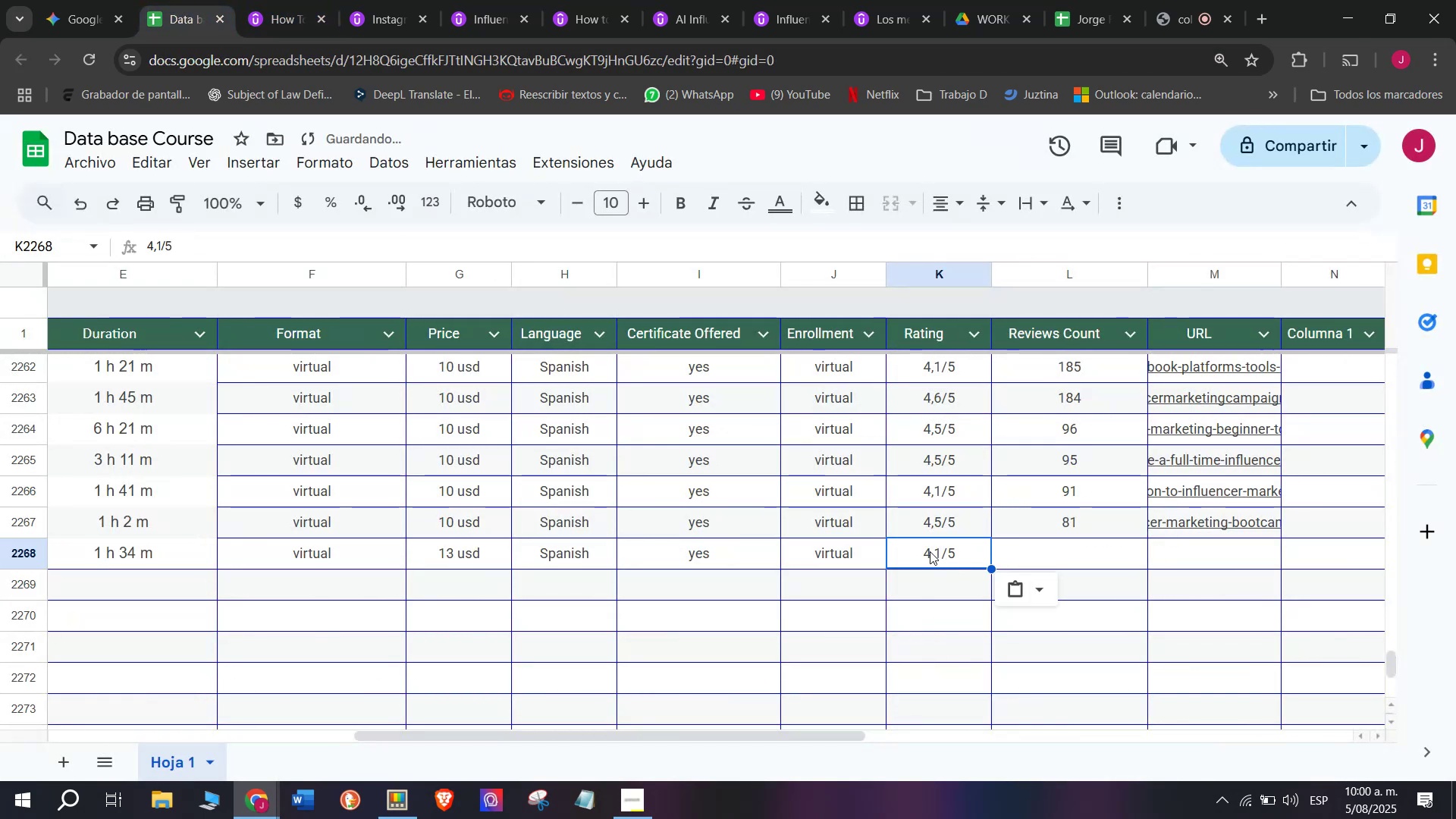 
double_click([930, 550])
 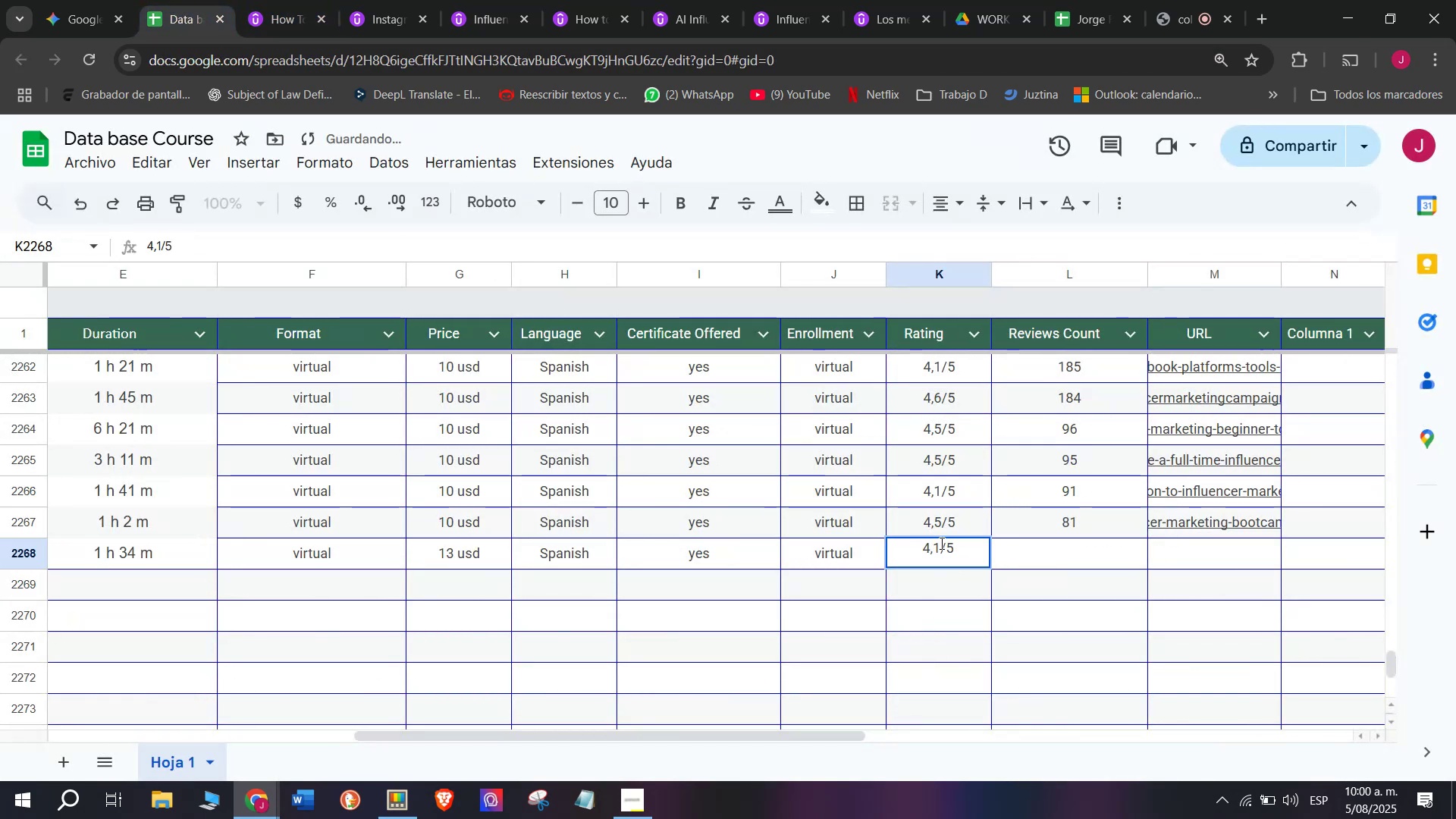 
left_click([940, 543])
 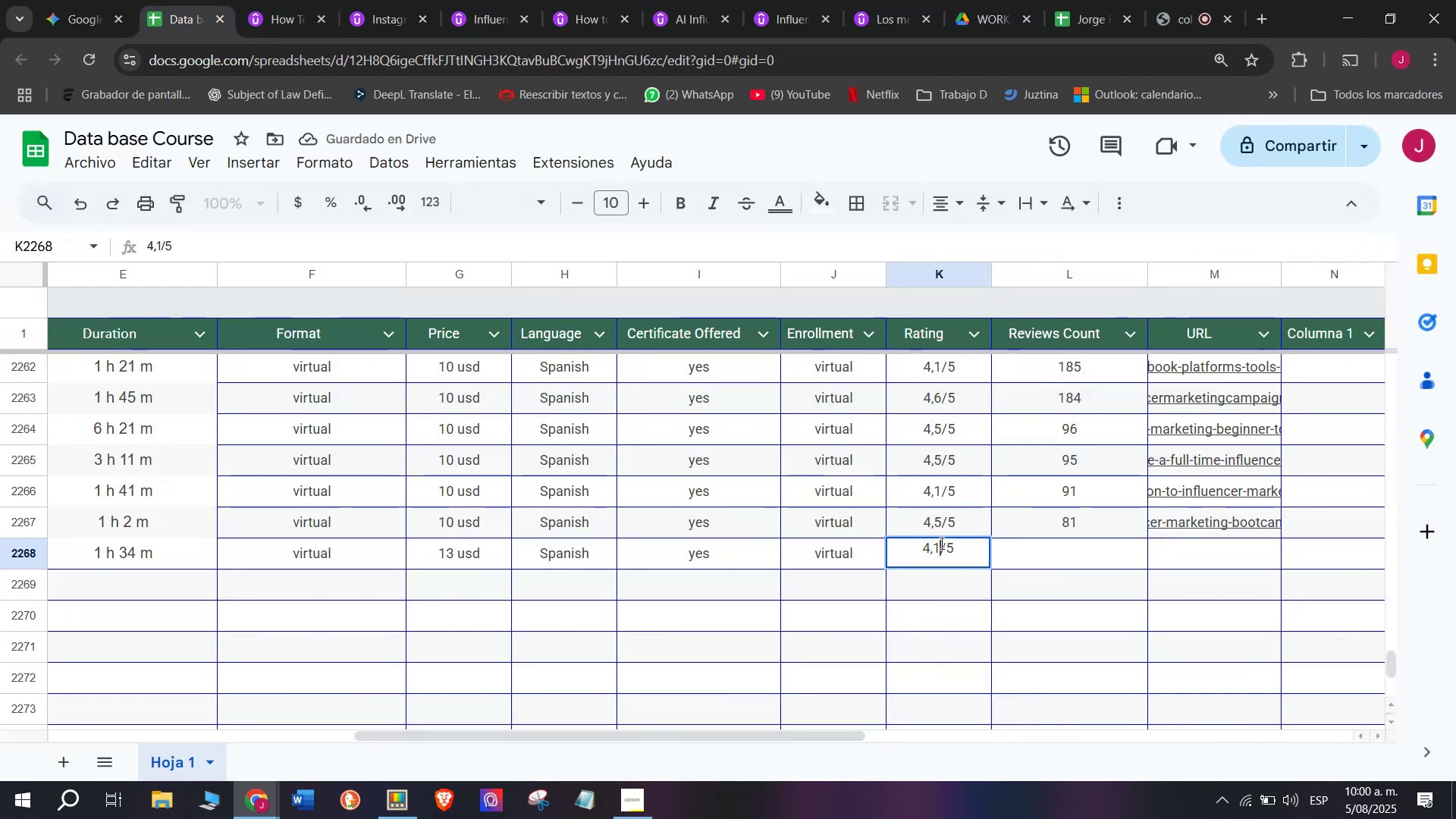 
key(Backspace)
 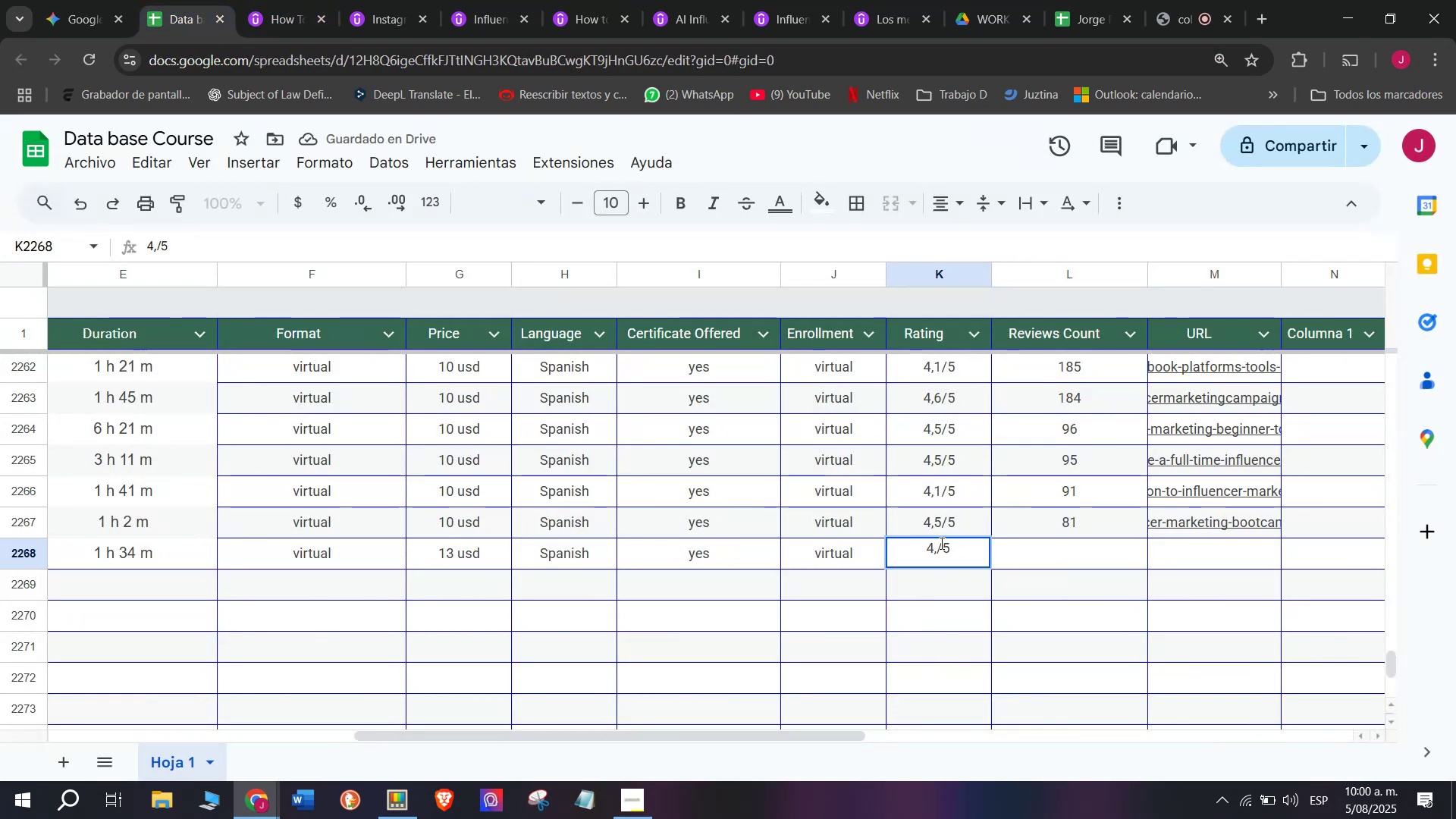 
key(Q)
 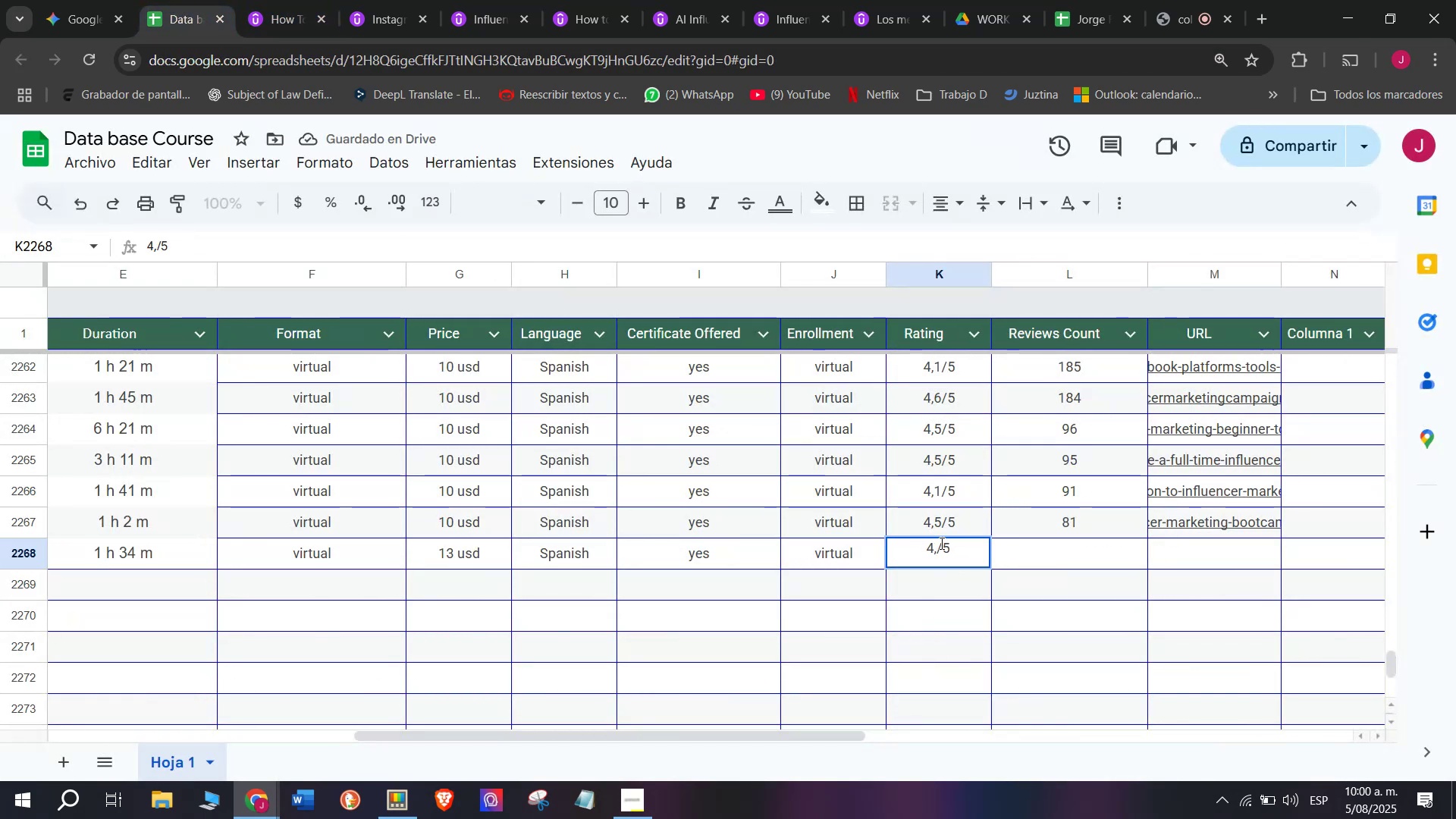 
key(9)
 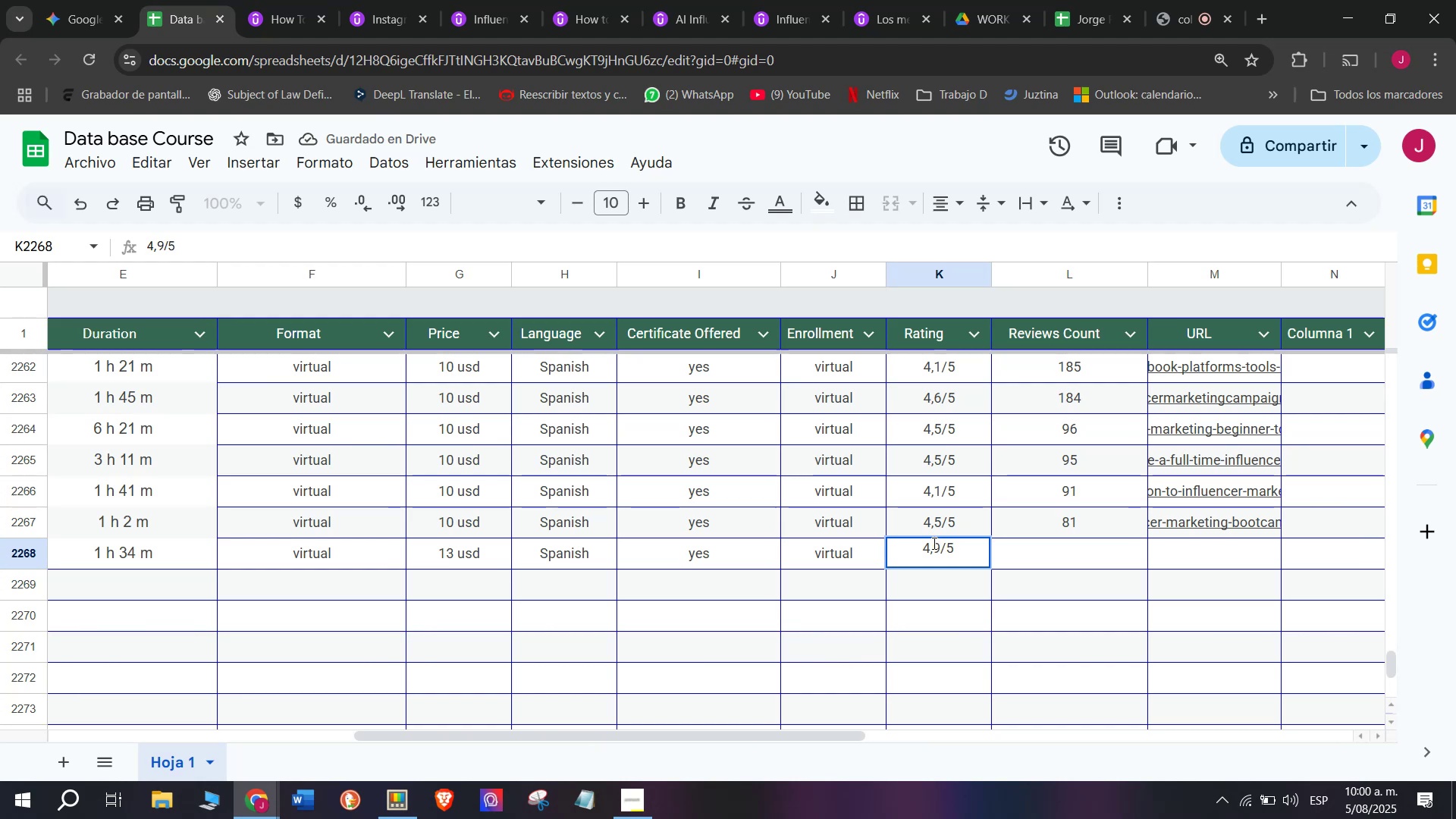 
left_click([933, 543])
 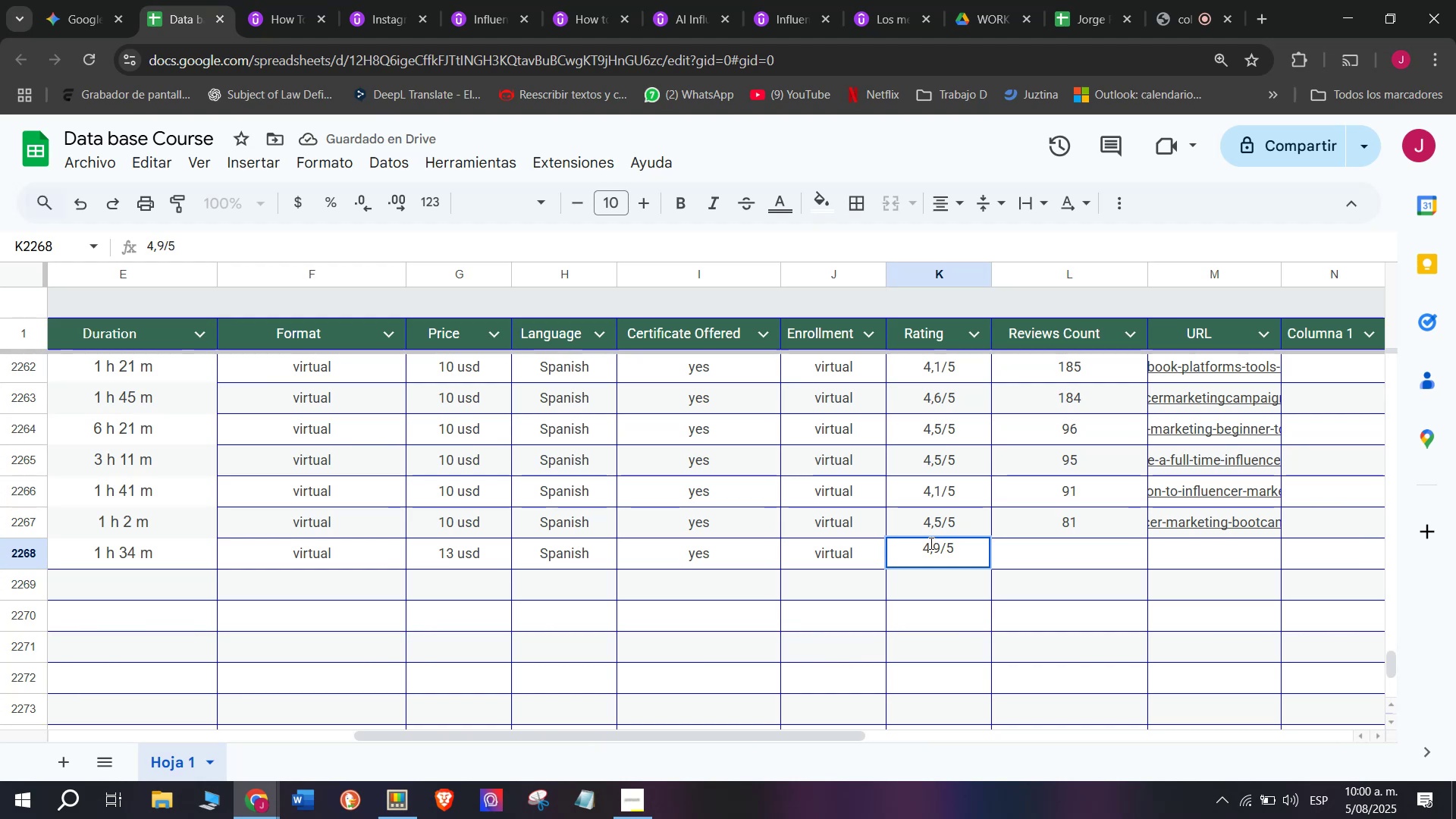 
left_click([928, 543])
 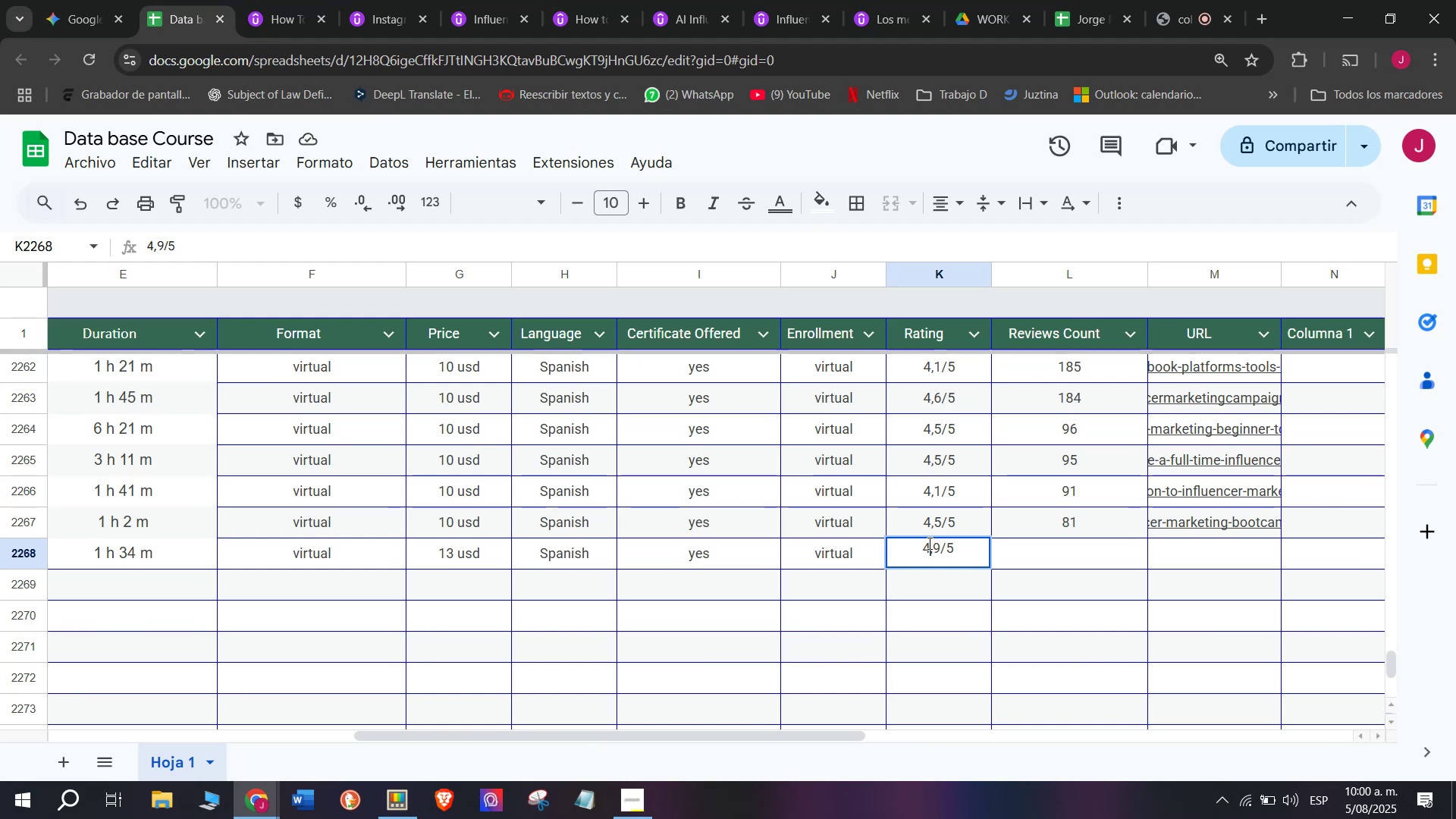 
key(Backspace)
 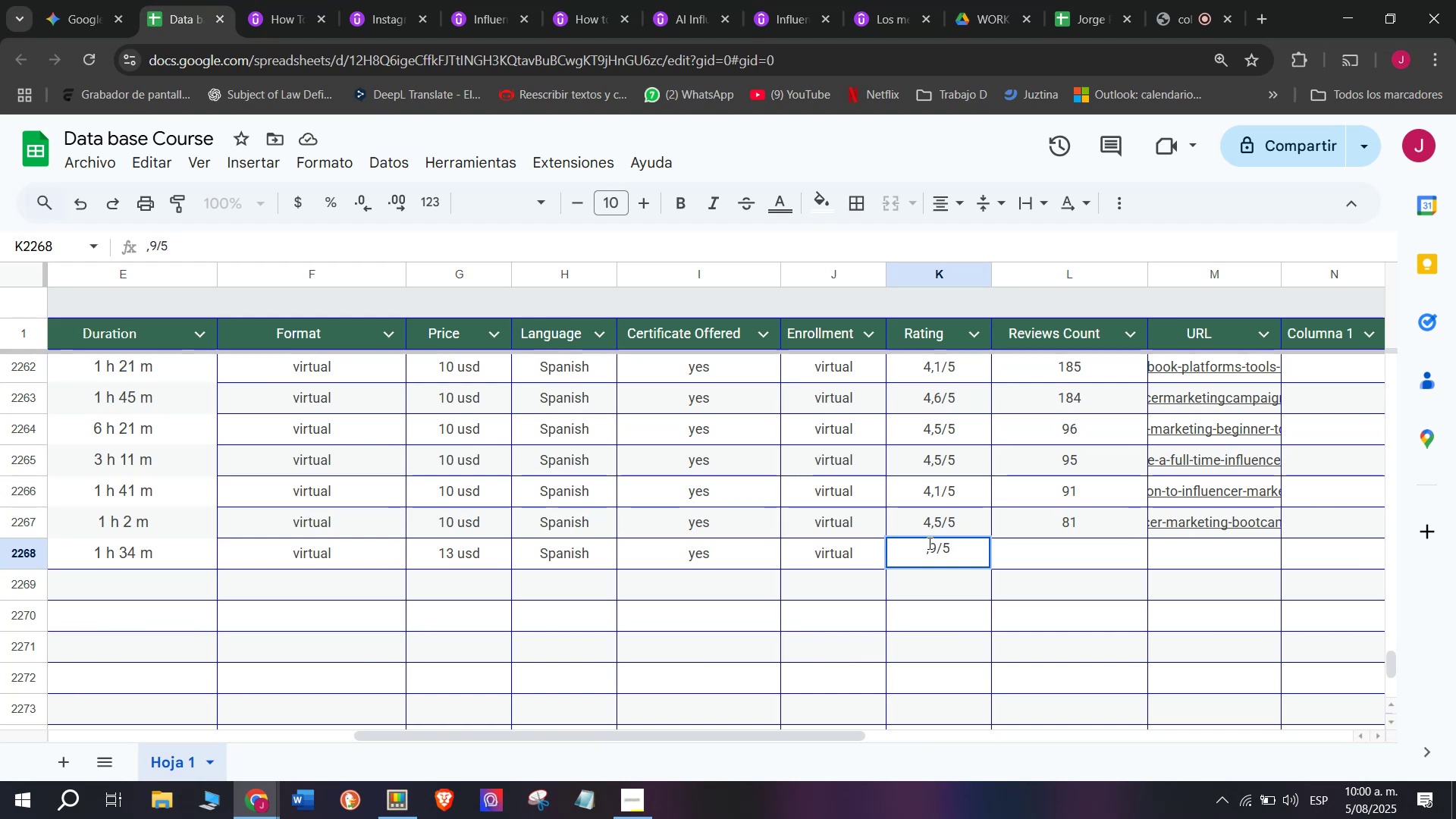 
key(Q)
 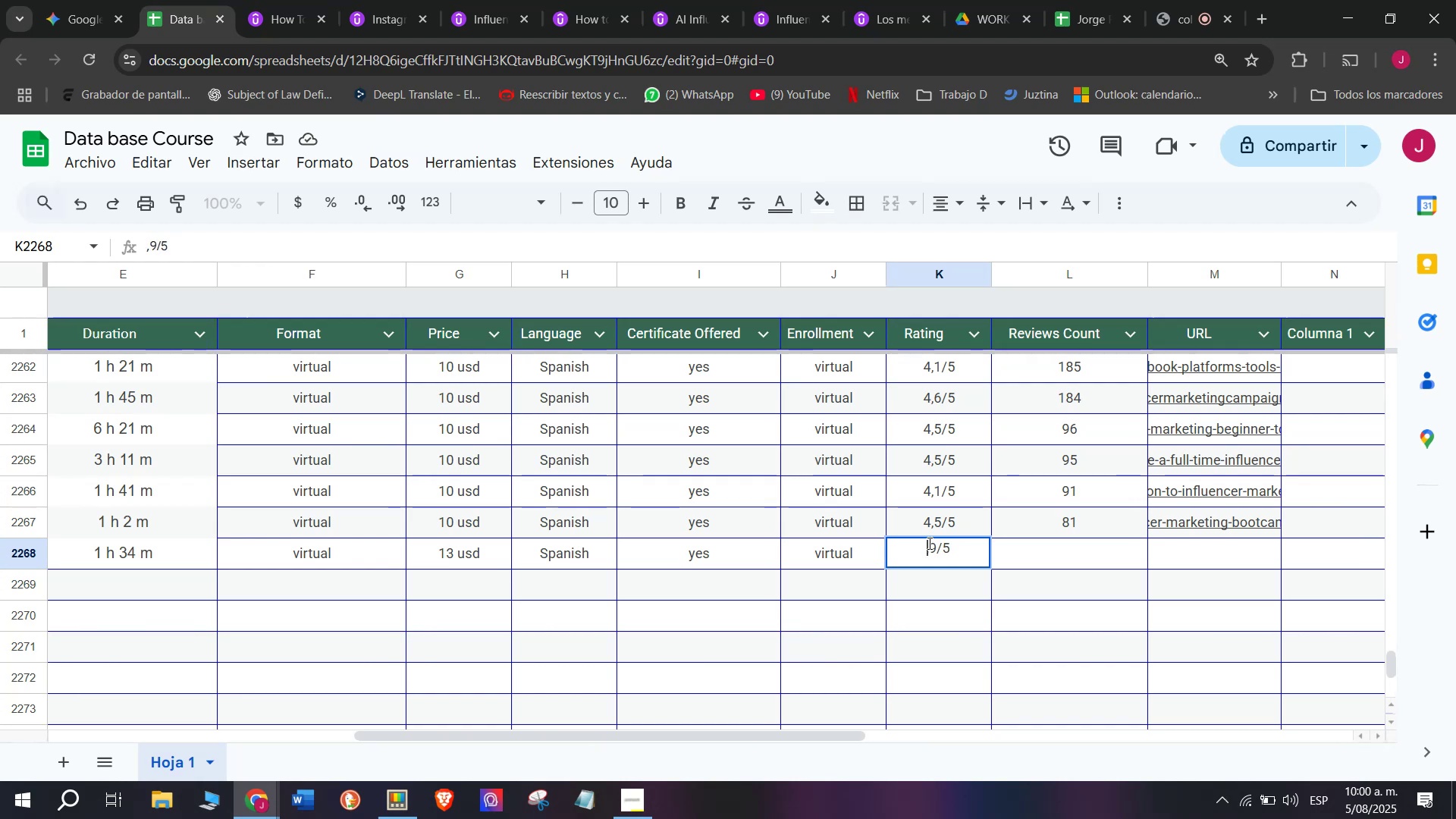 
key(3)
 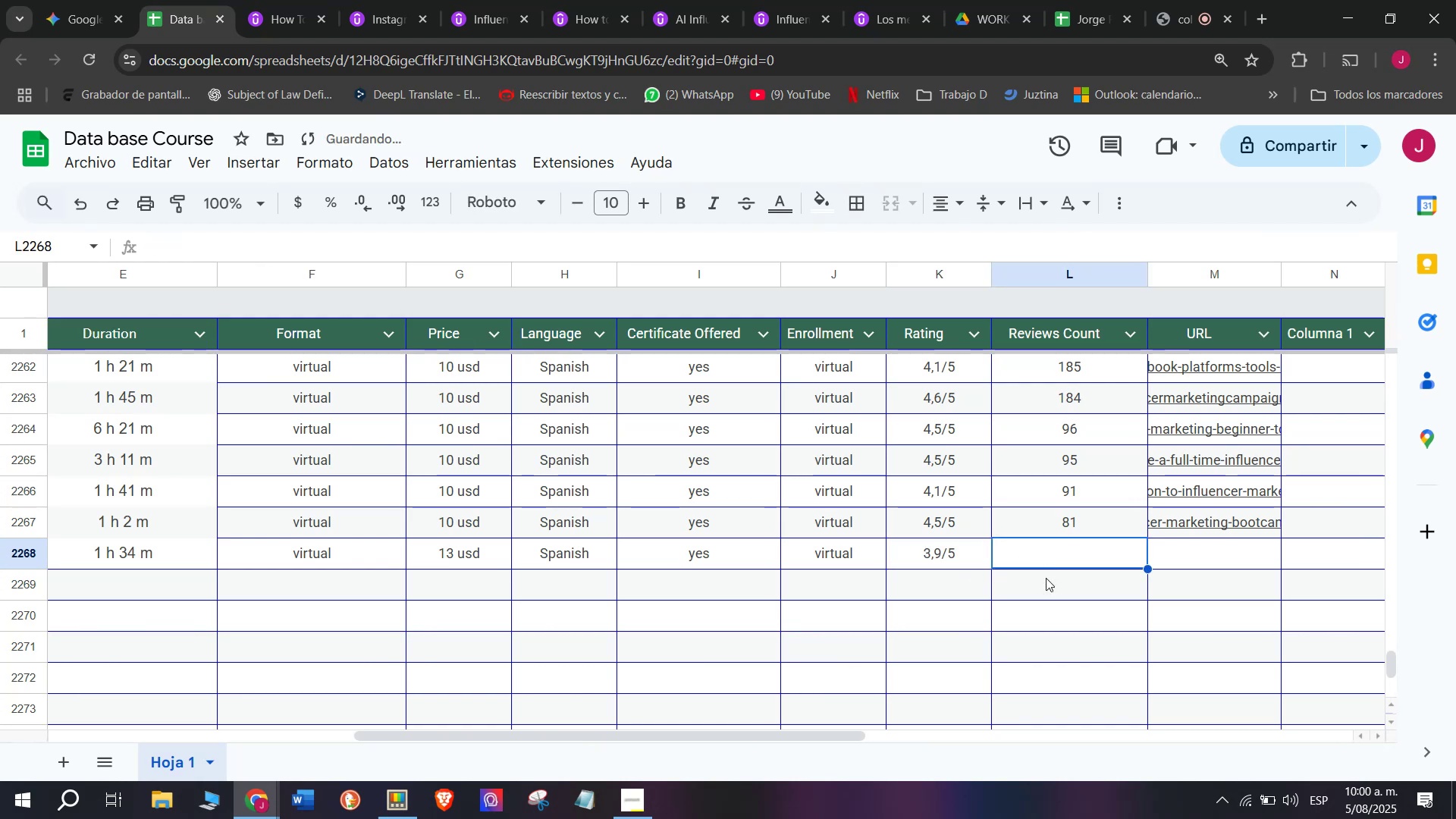 
left_click([246, 0])
 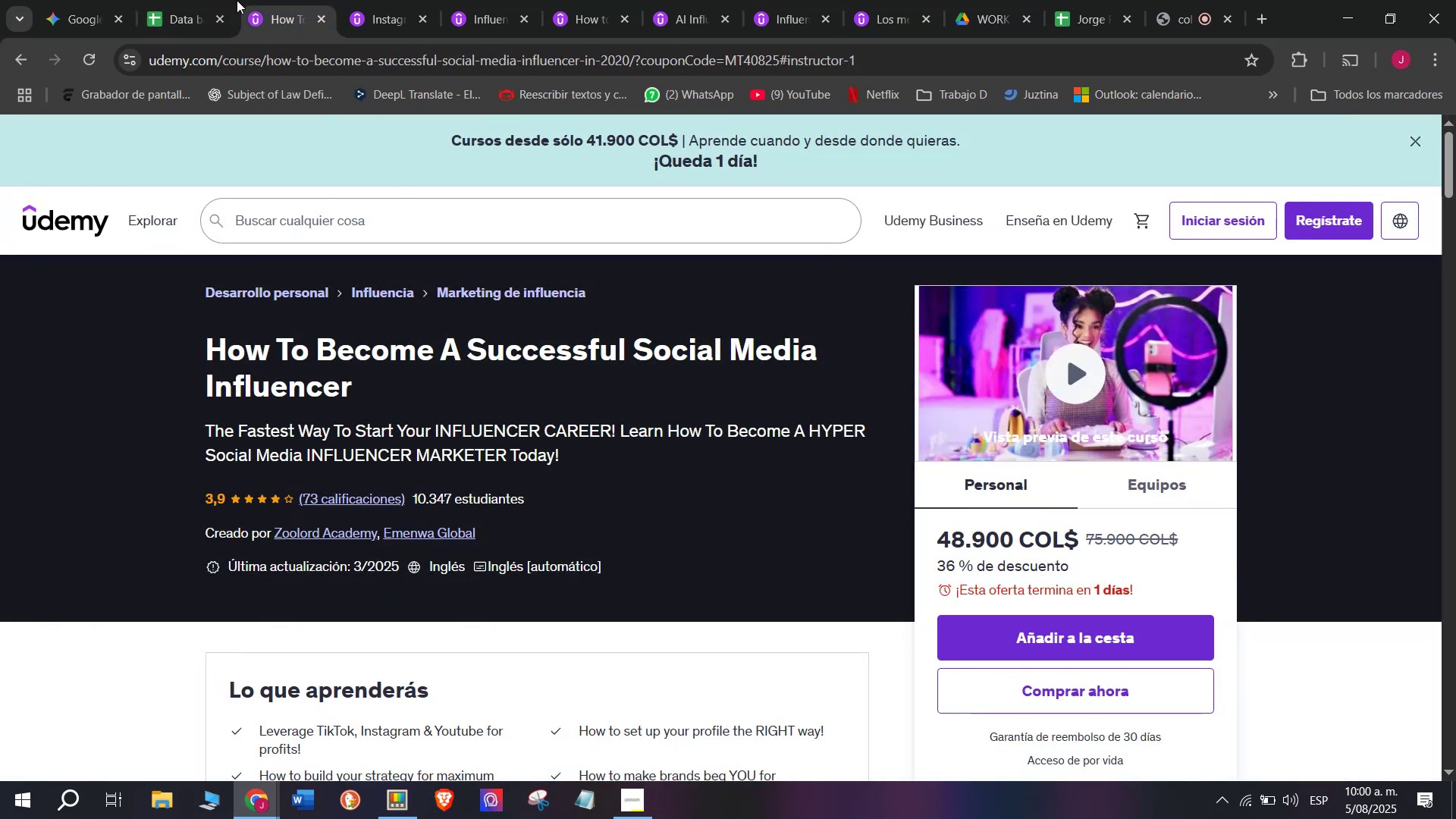 
left_click([224, 0])
 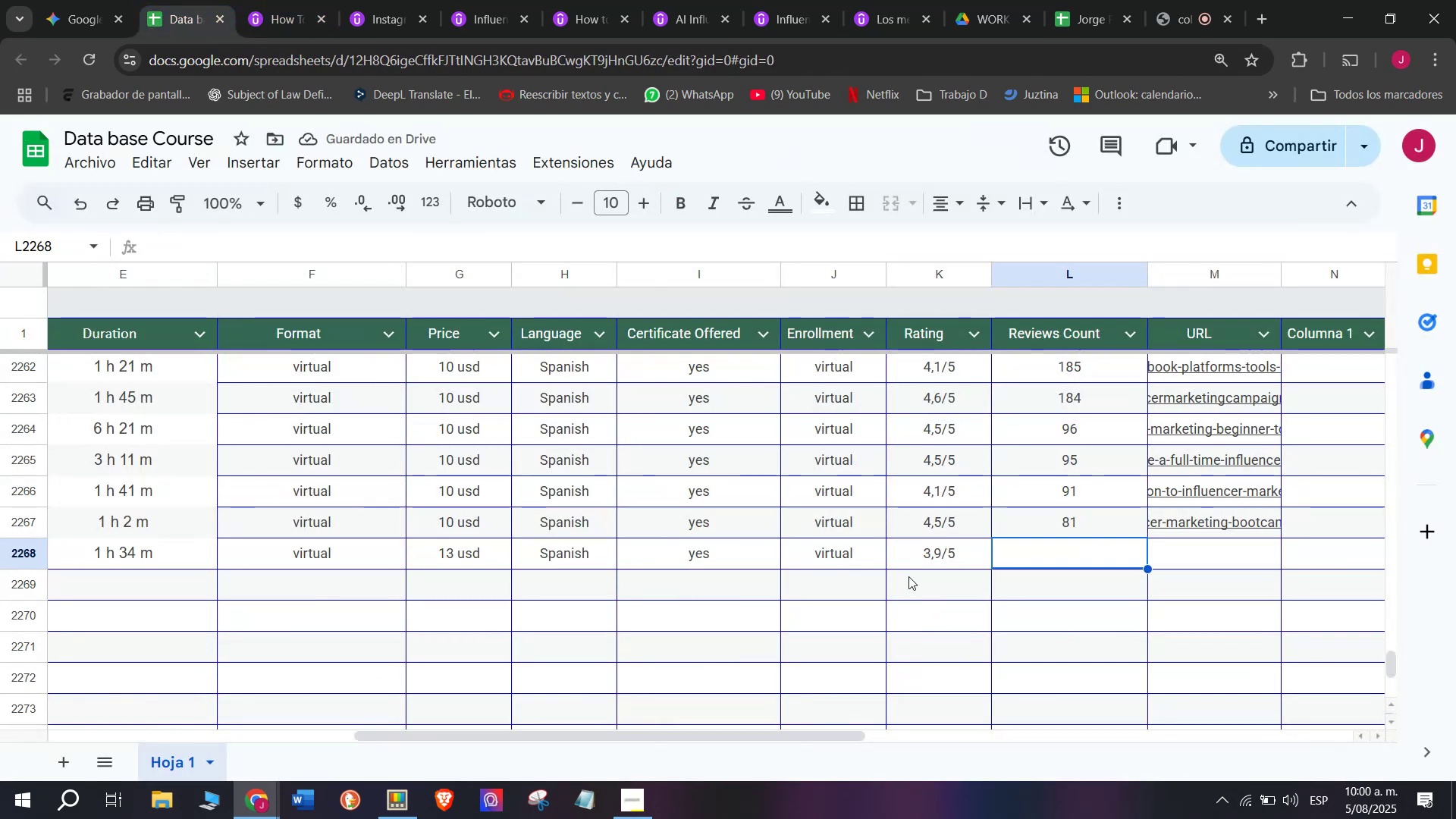 
type(73)
 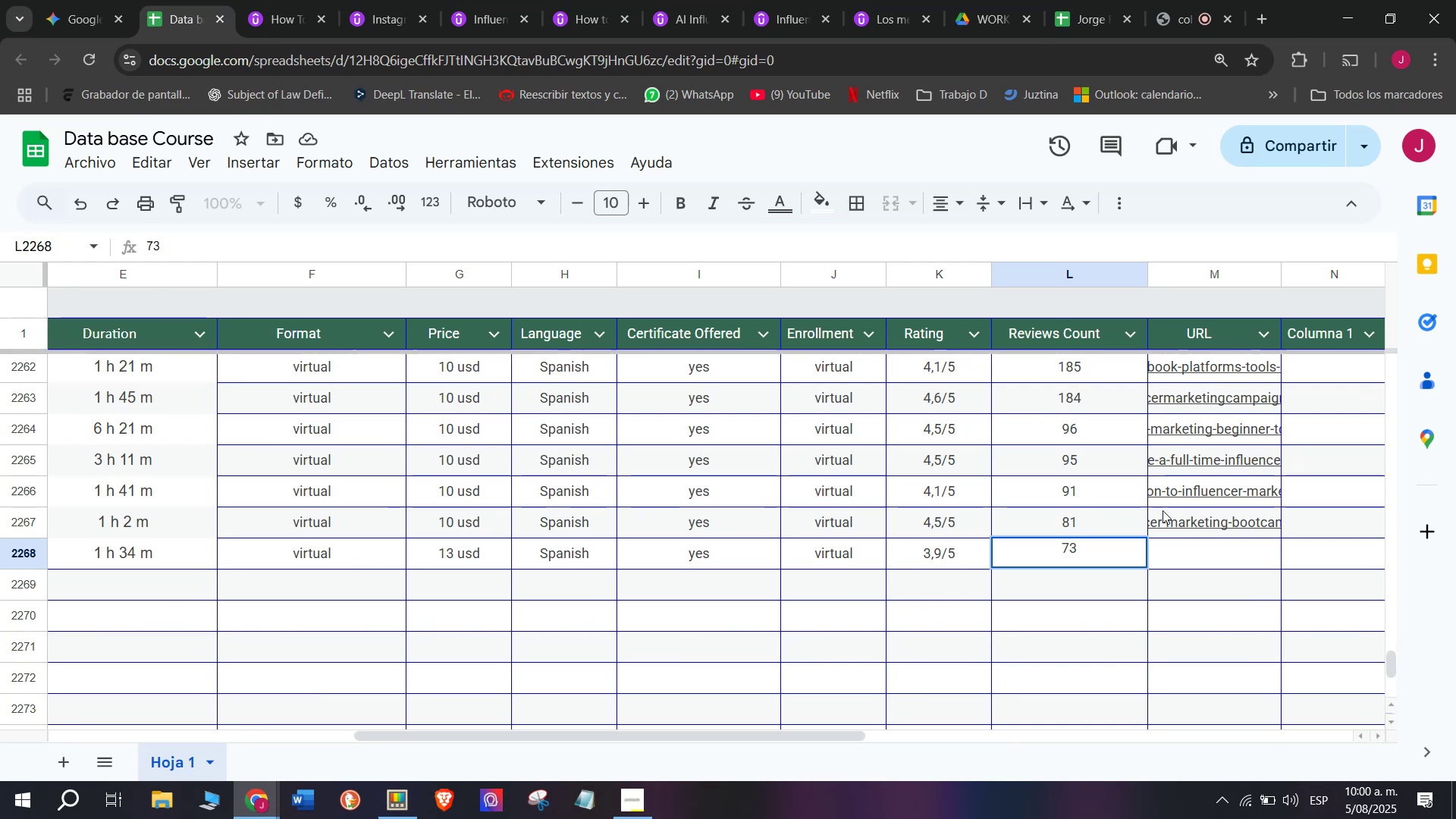 
left_click([1215, 542])
 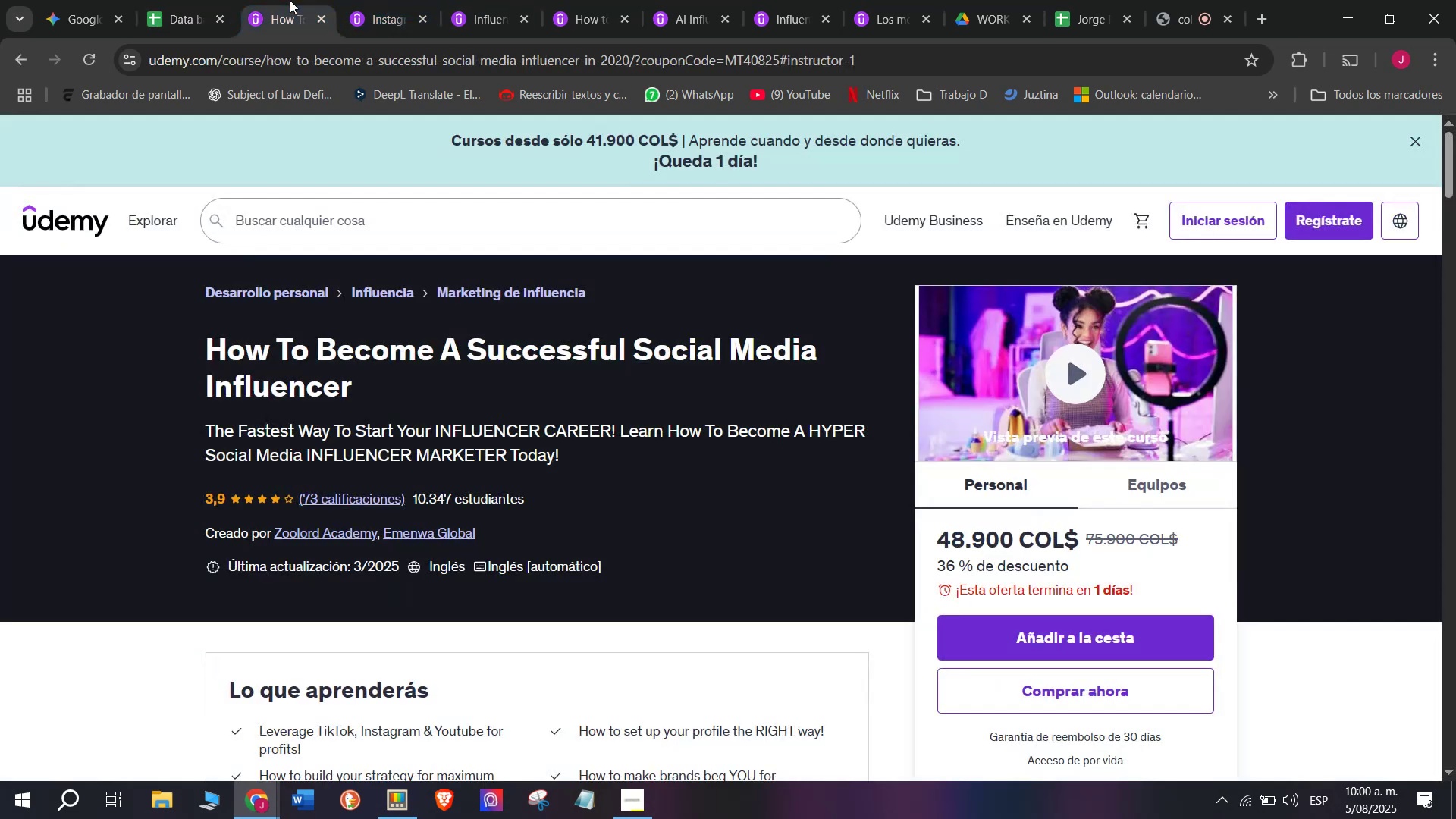 
double_click([320, 74])
 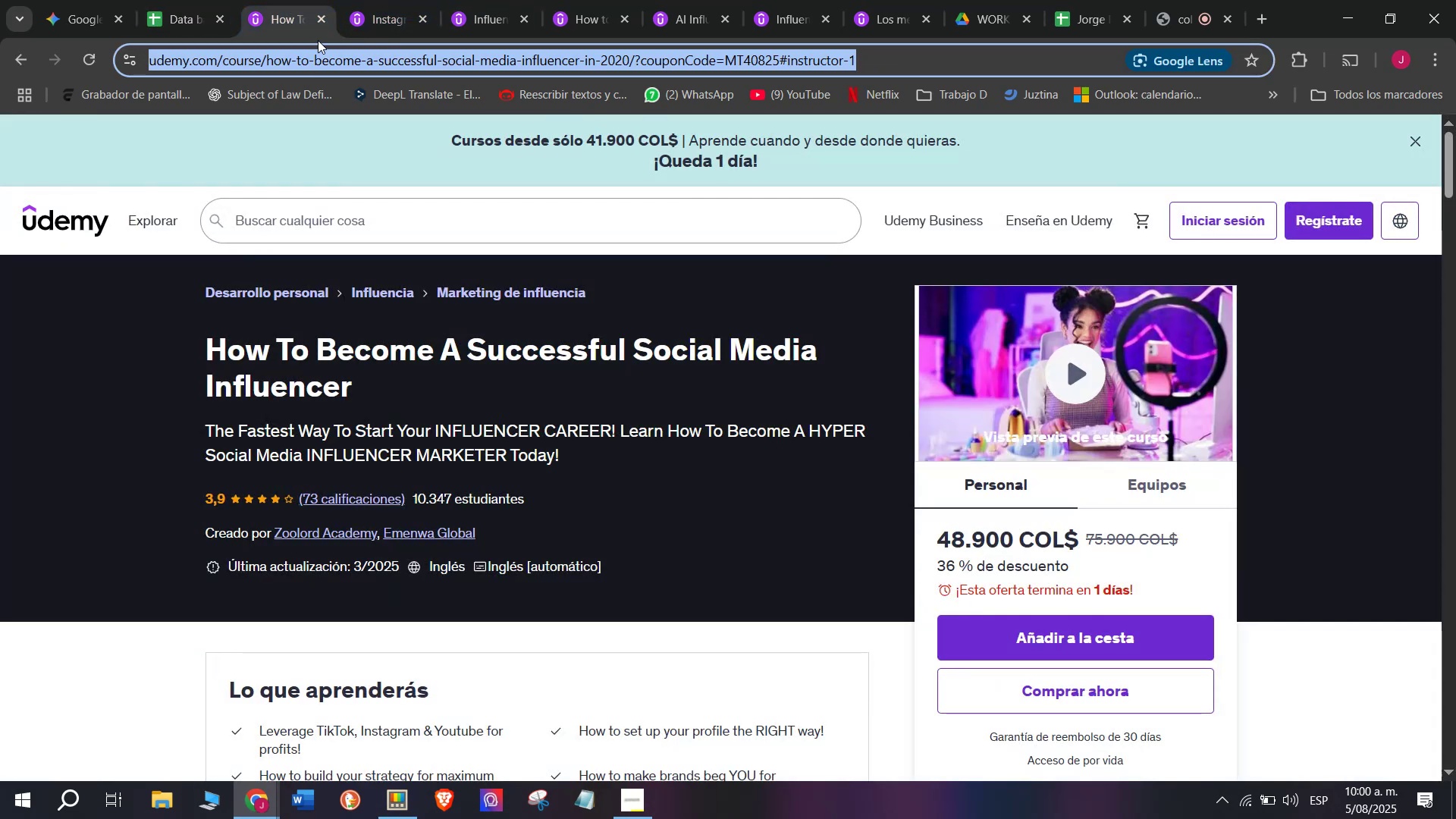 
triple_click([318, 40])
 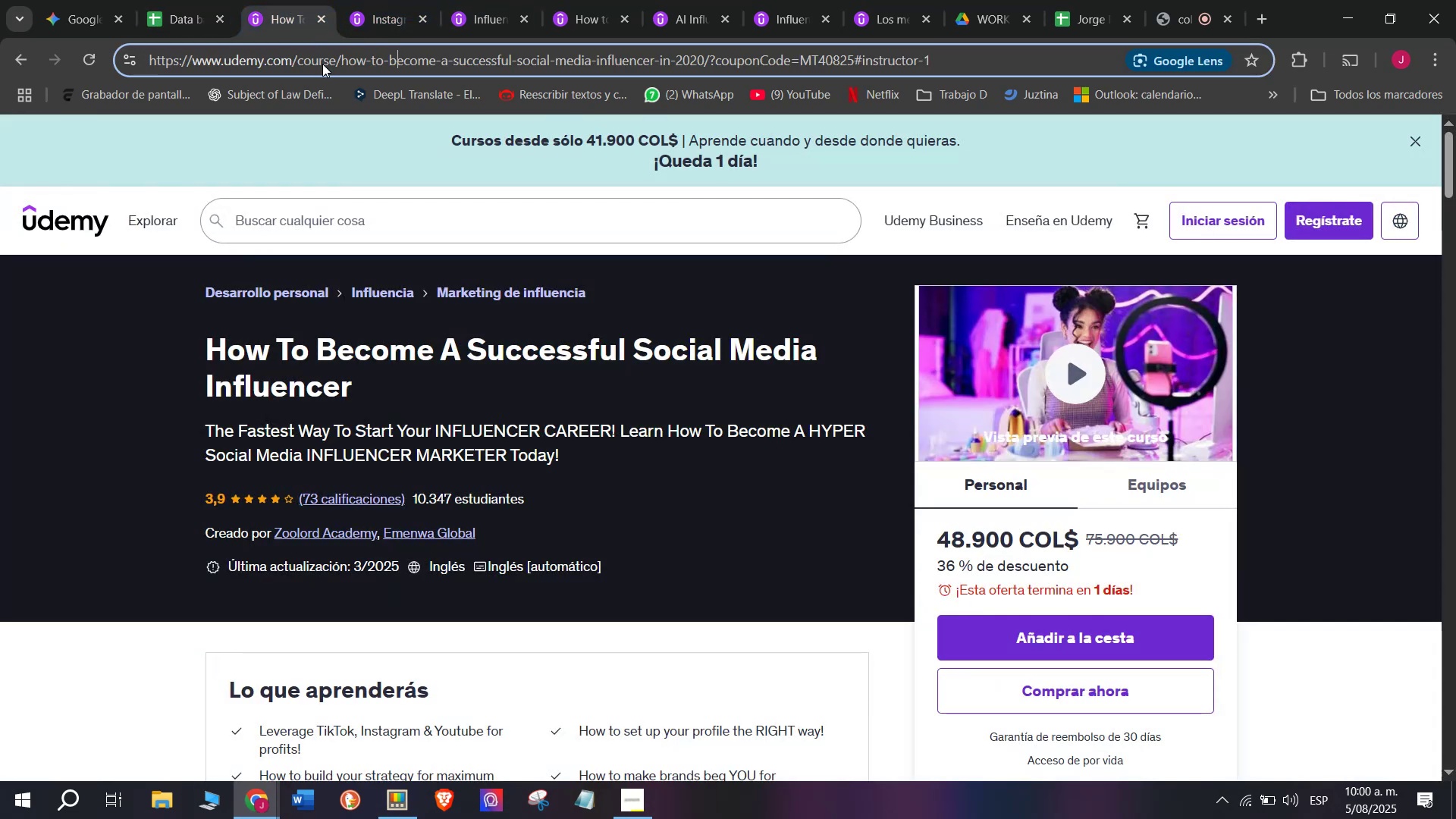 
double_click([322, 64])
 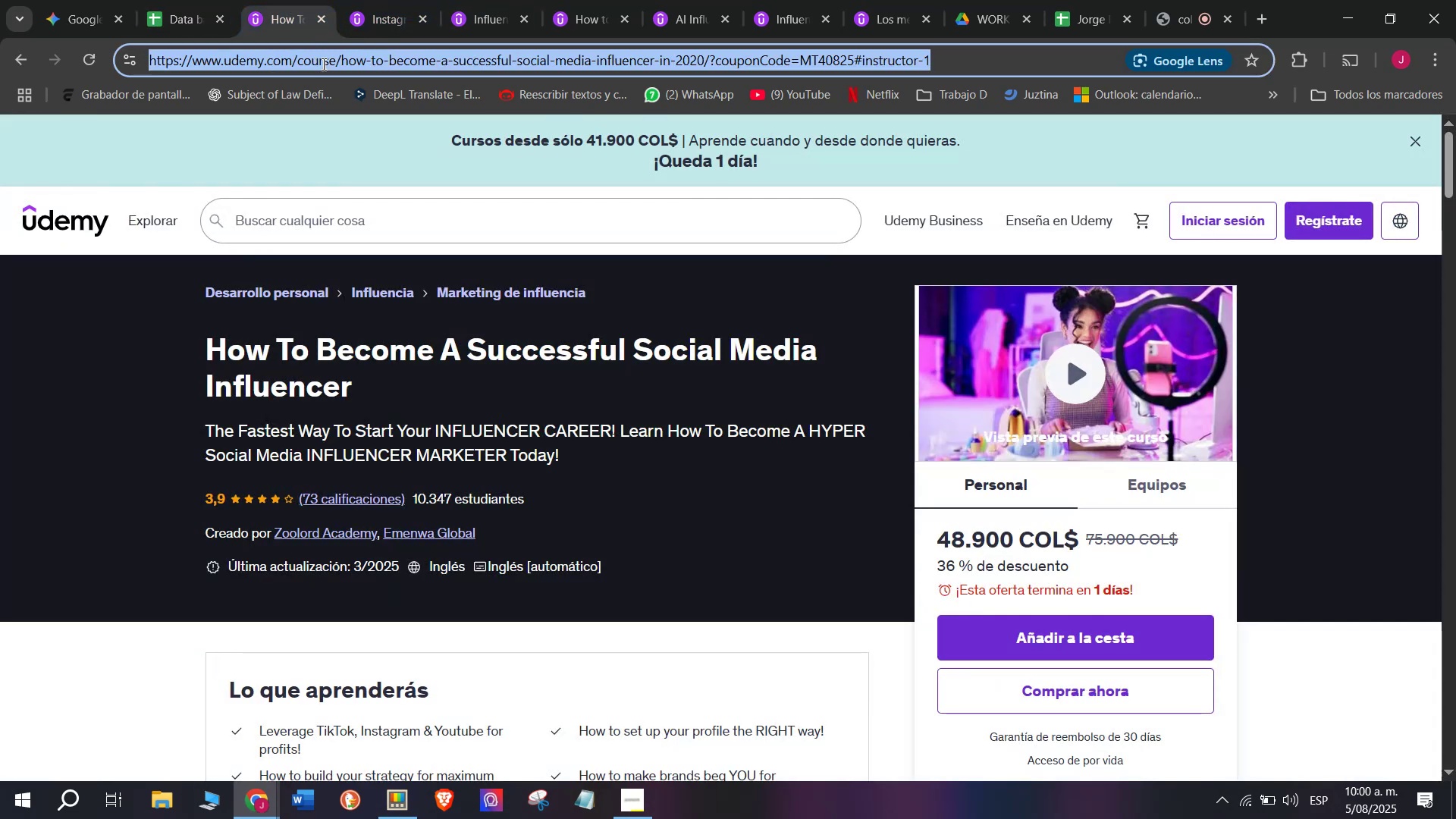 
triple_click([322, 64])
 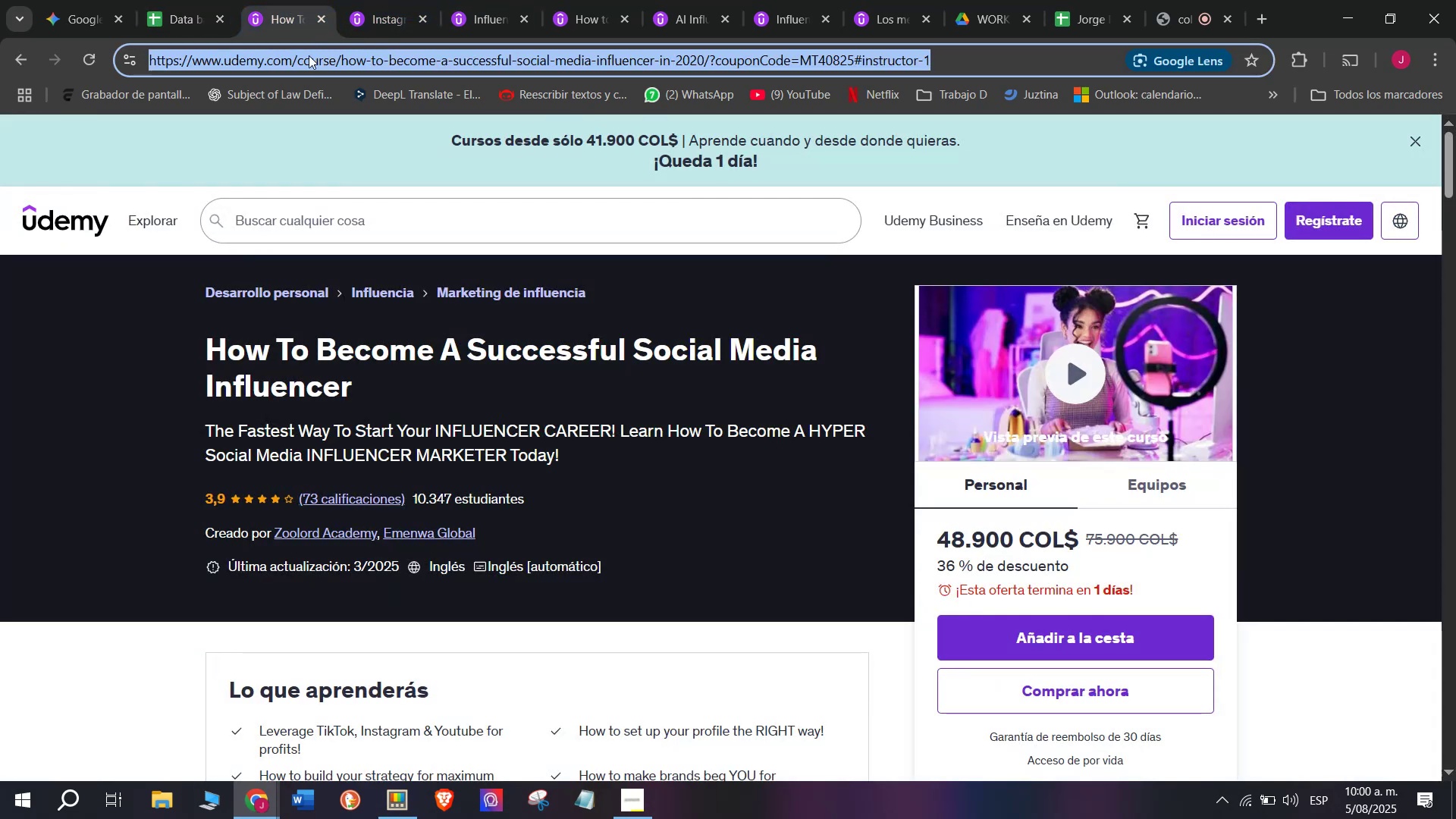 
key(Break)
 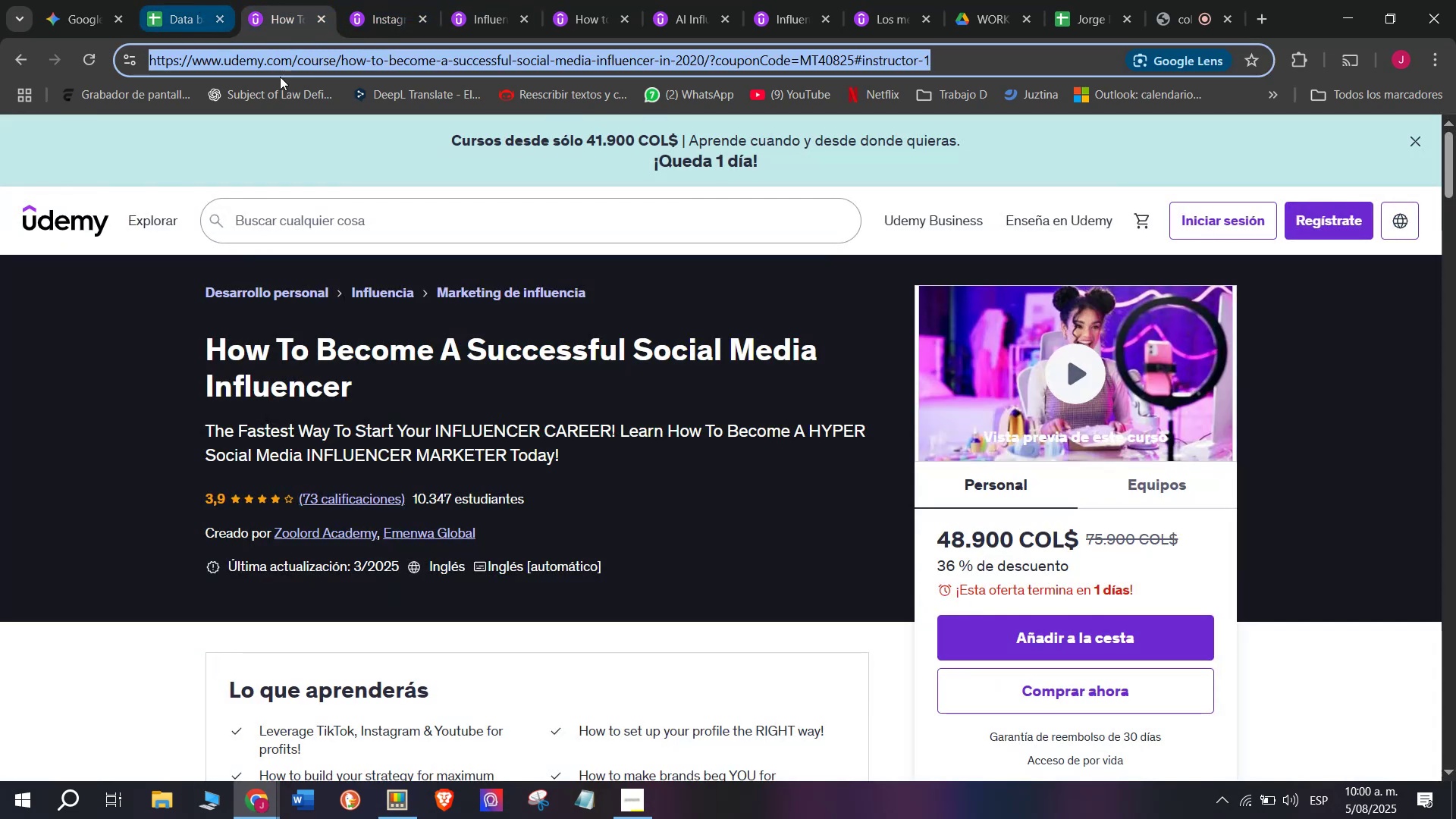 
key(Control+ControlLeft)
 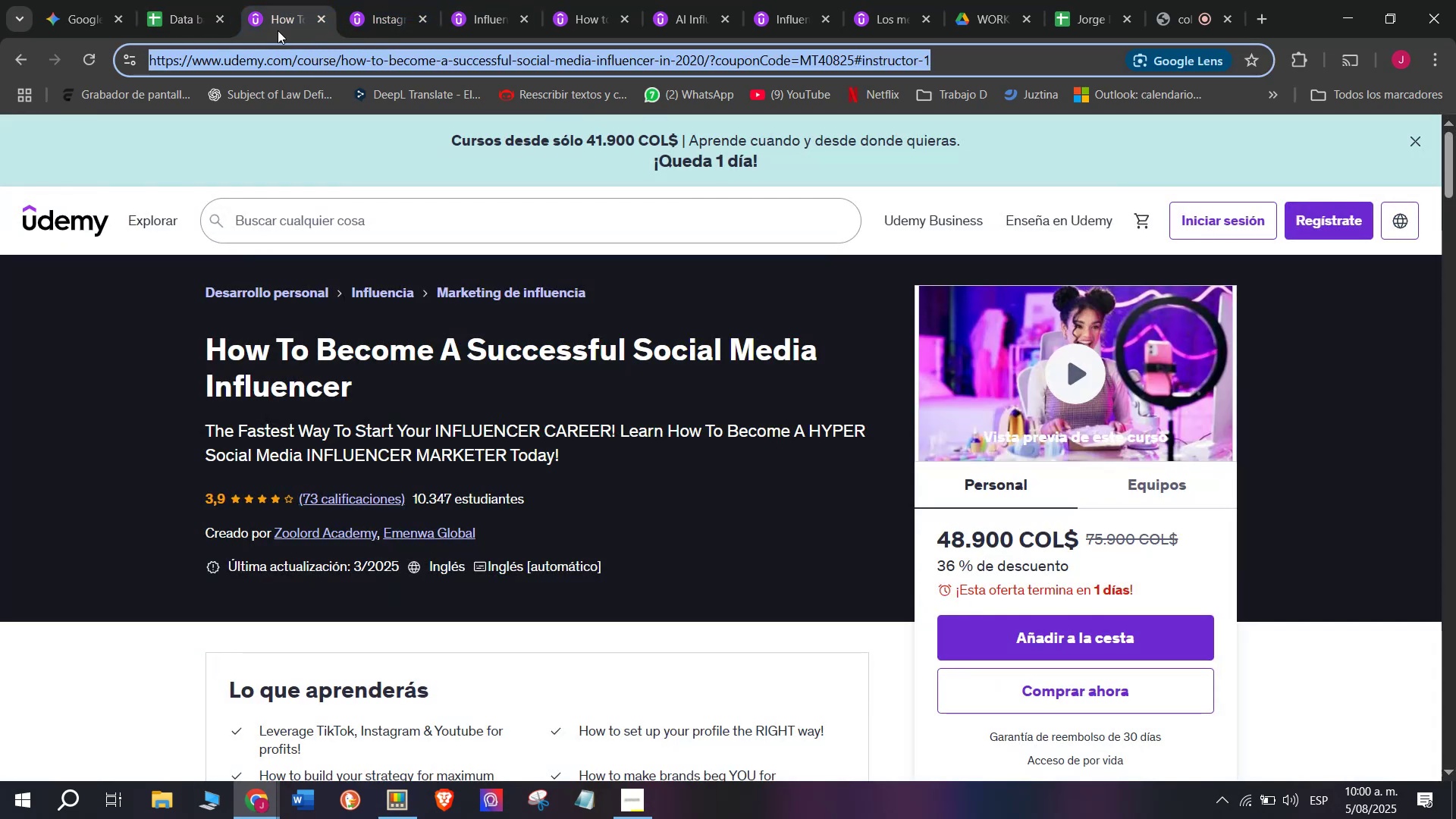 
key(Control+C)
 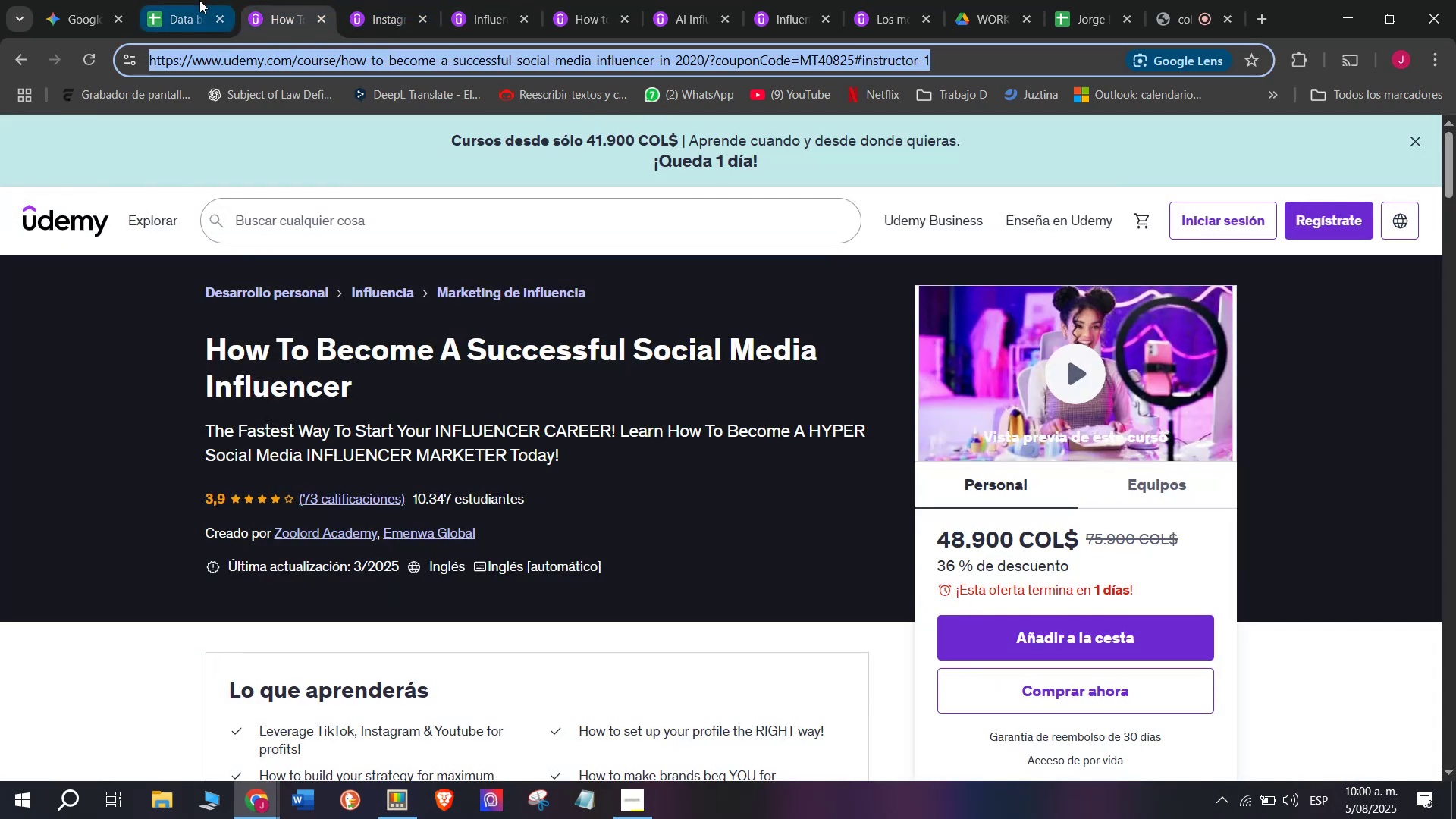 
left_click([199, 0])
 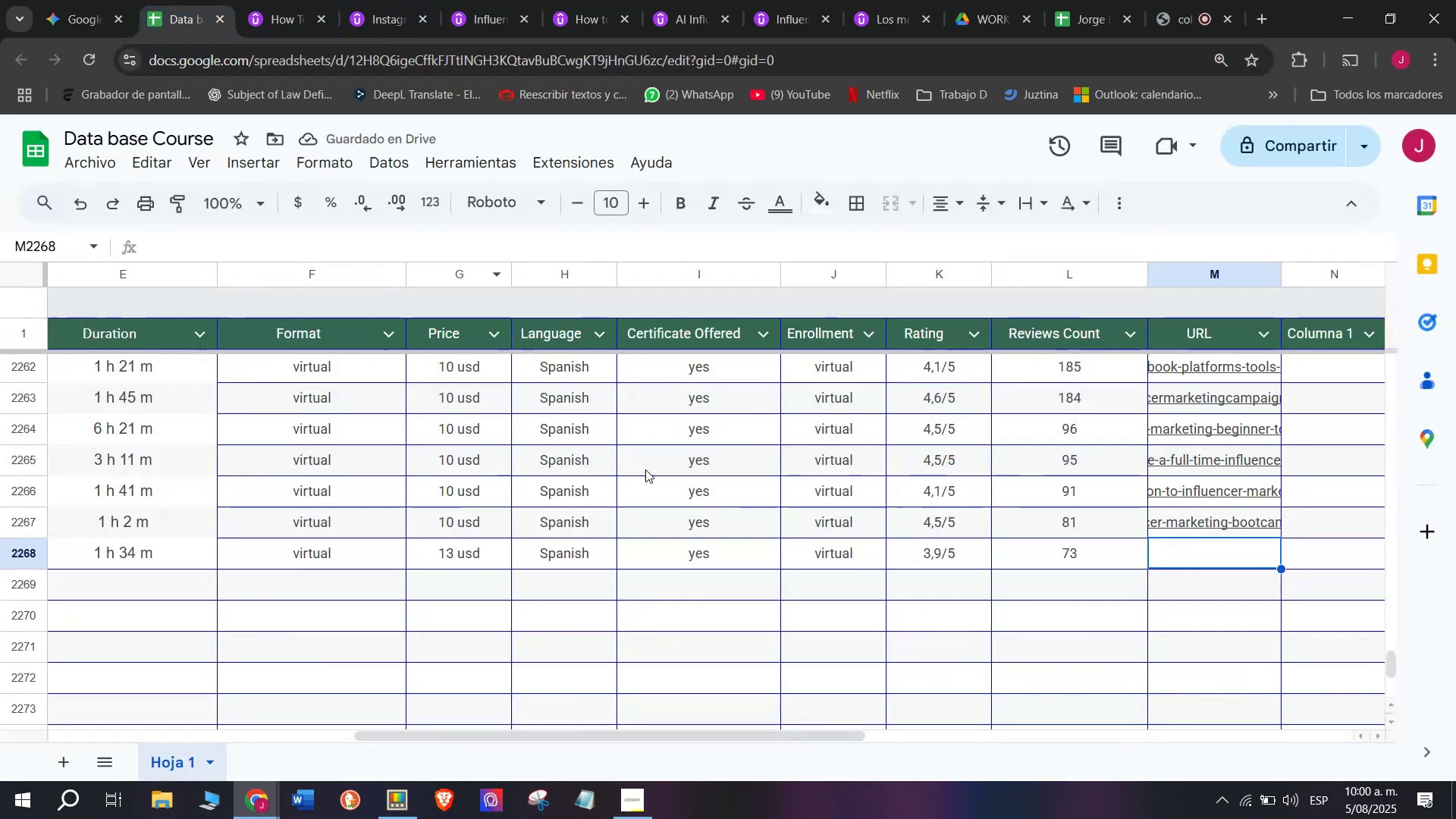 
key(Z)
 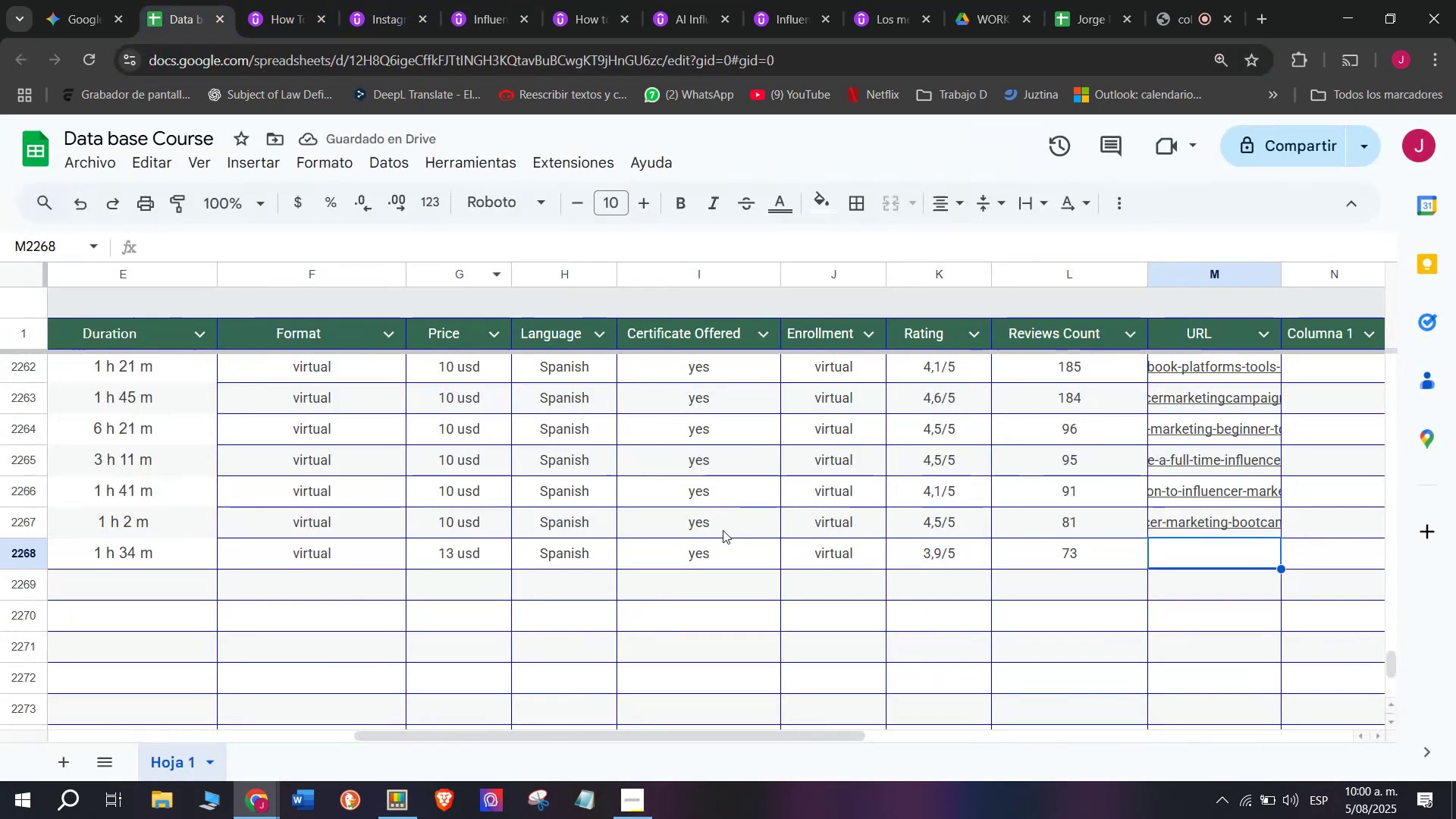 
key(Control+ControlLeft)
 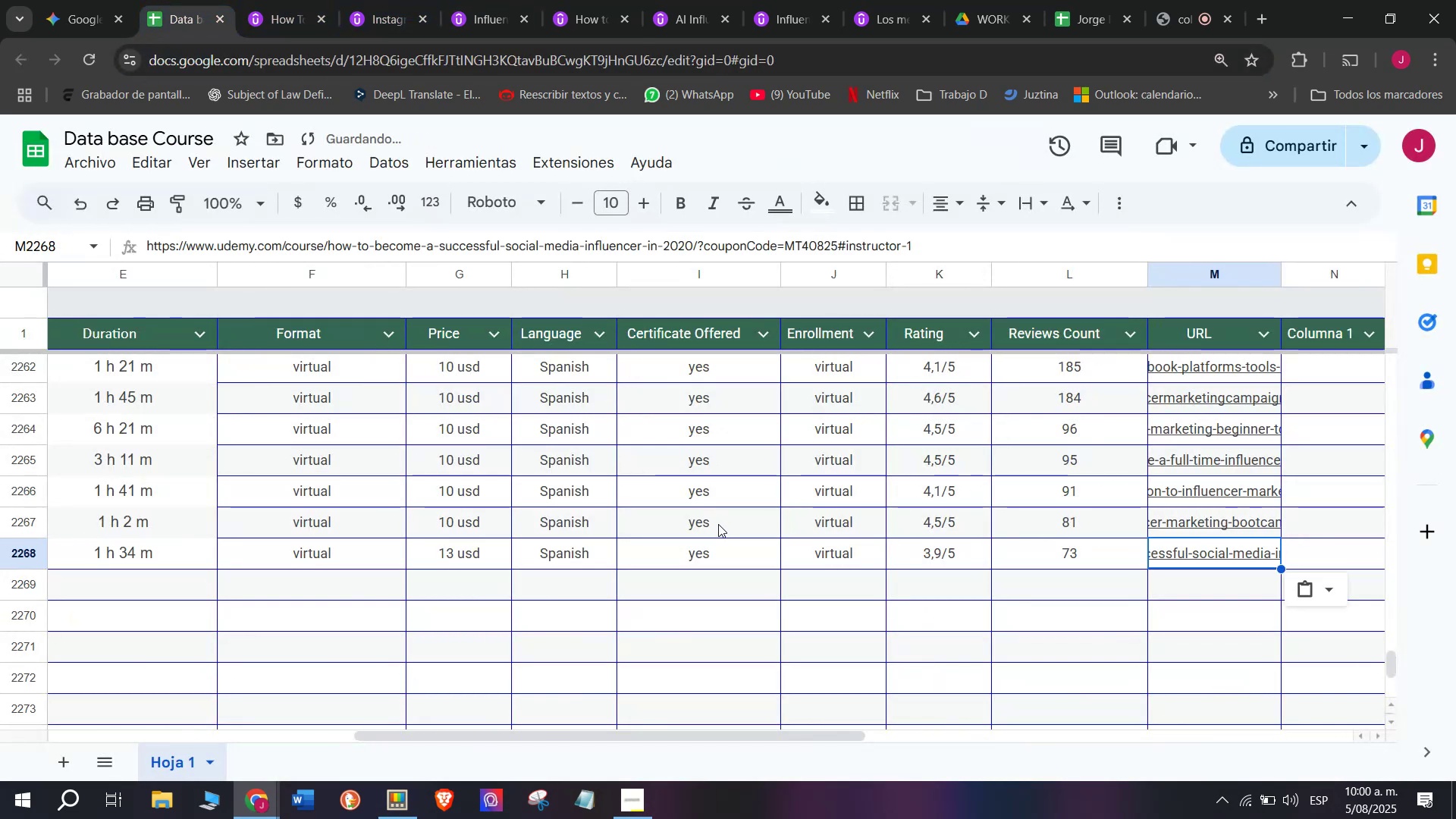 
key(Control+V)
 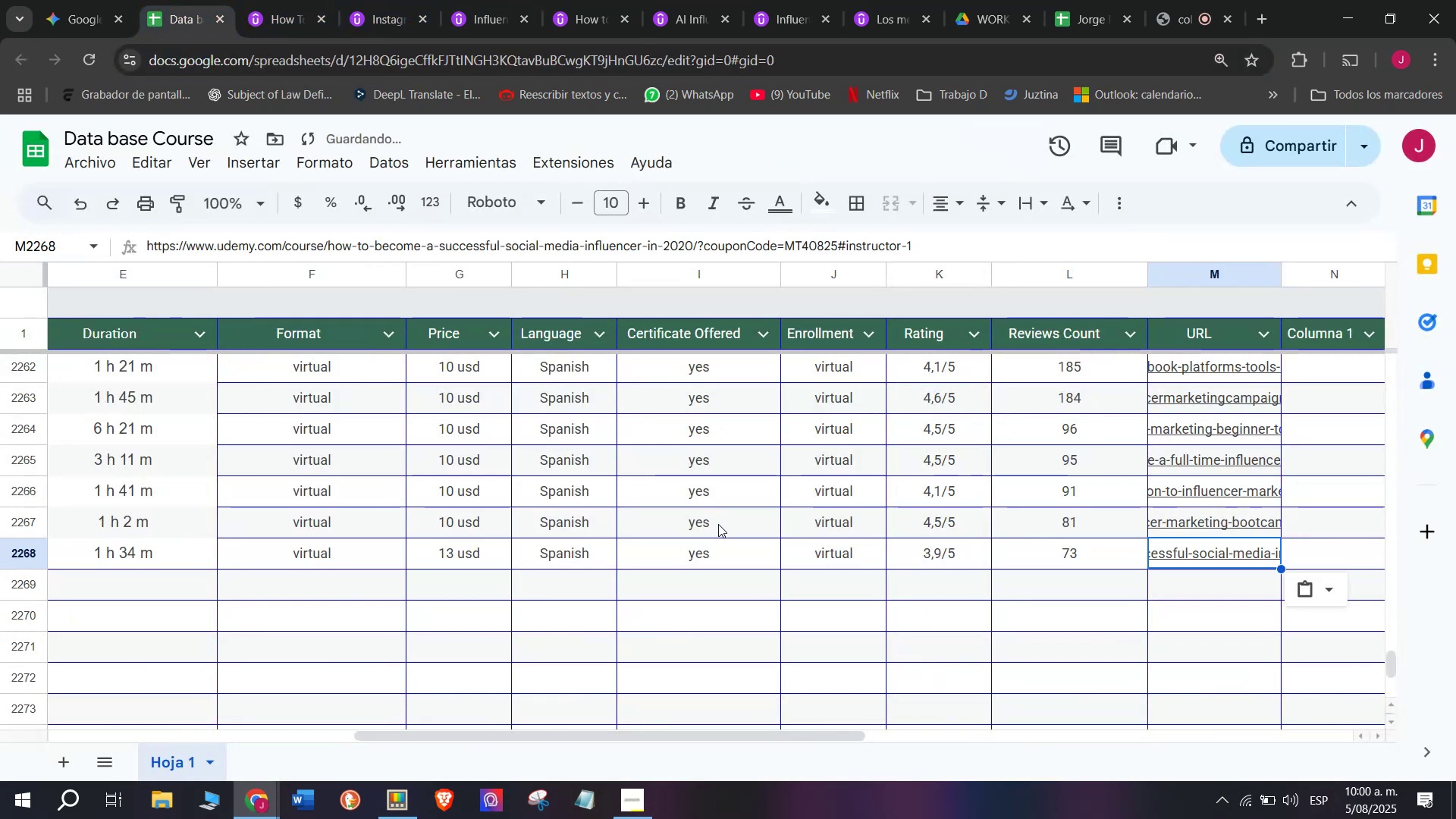 
scroll: coordinate [140, 588], scroll_direction: up, amount: 8.0
 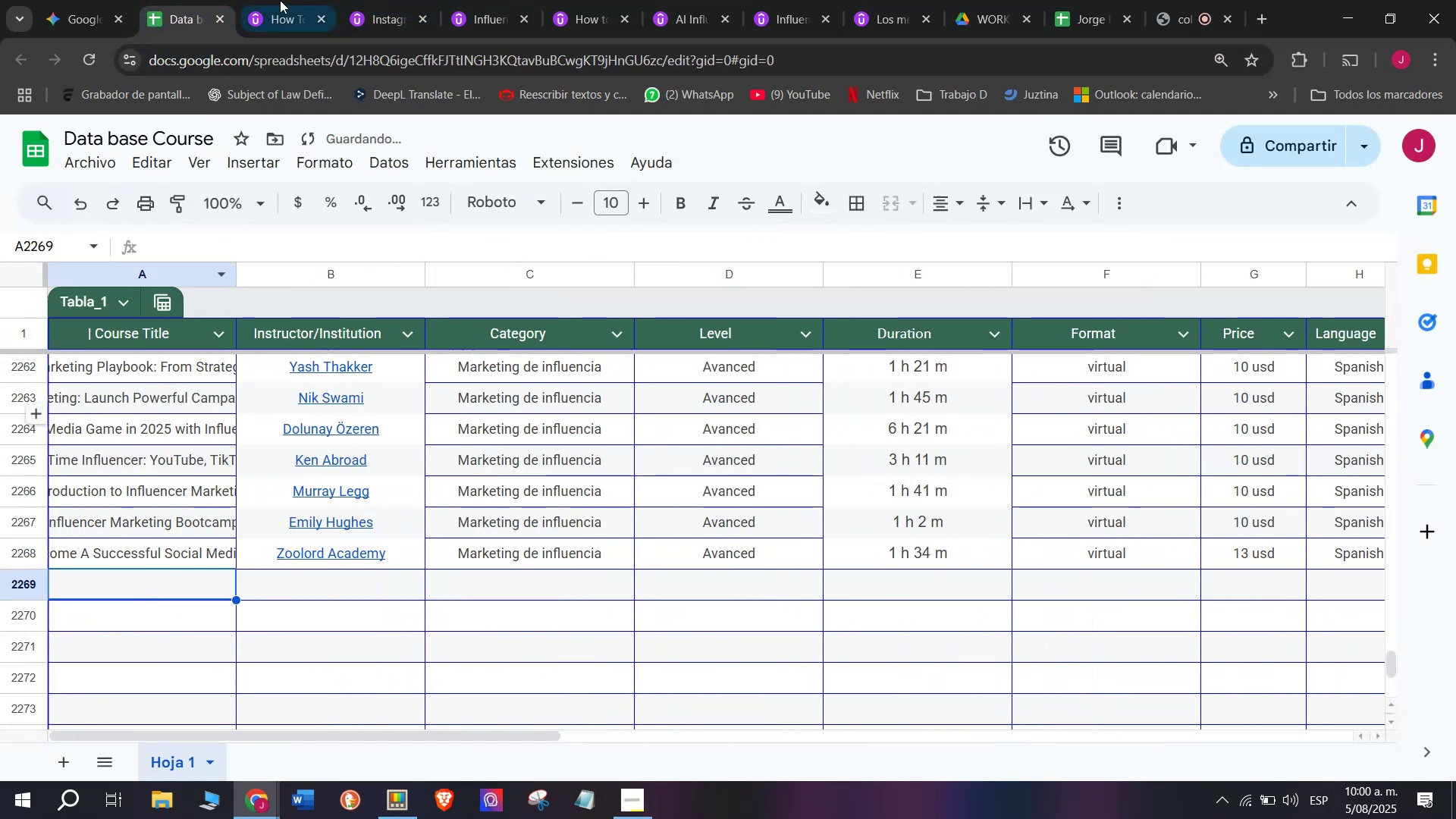 
left_click([291, 0])
 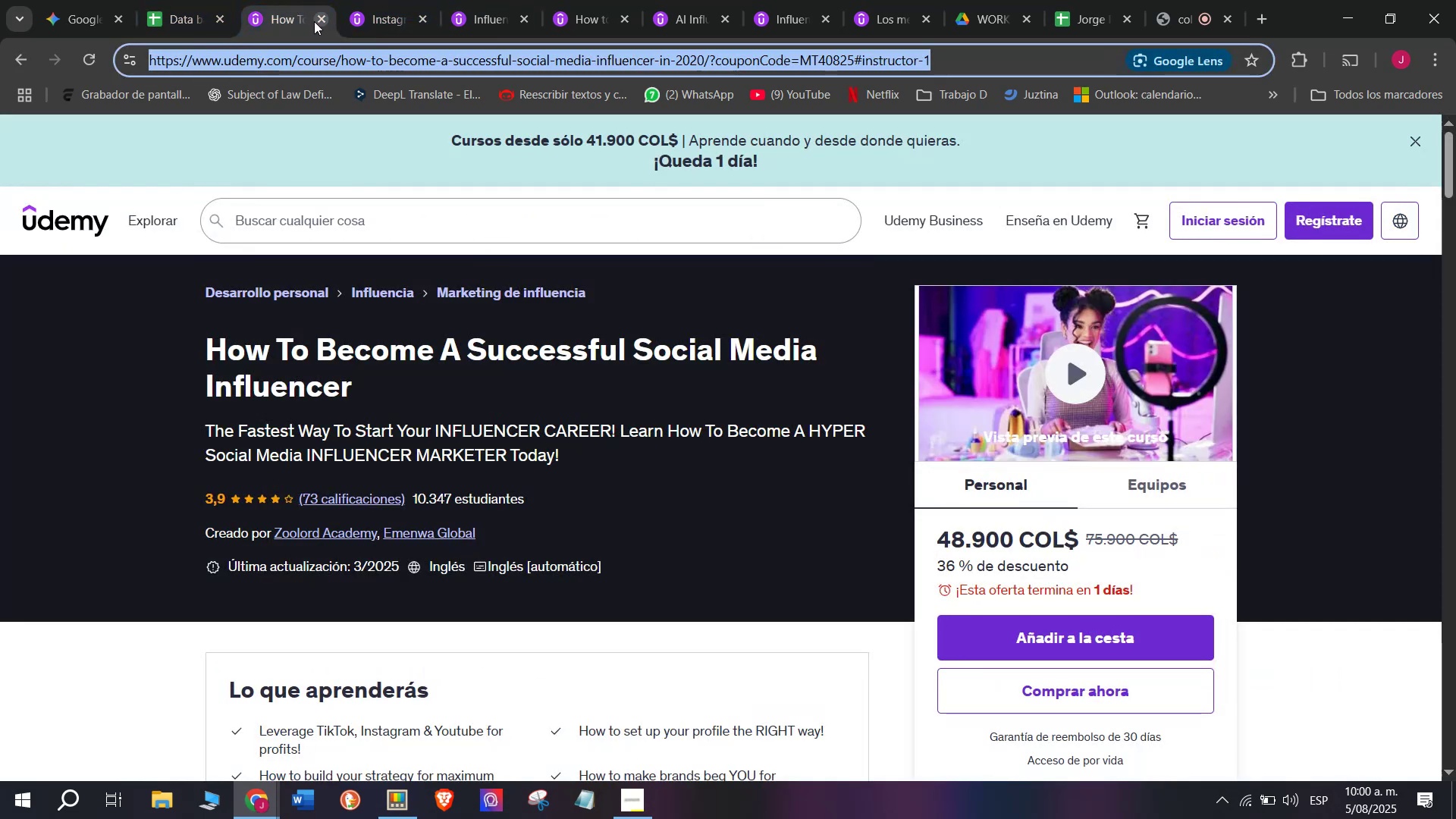 
left_click([314, 20])
 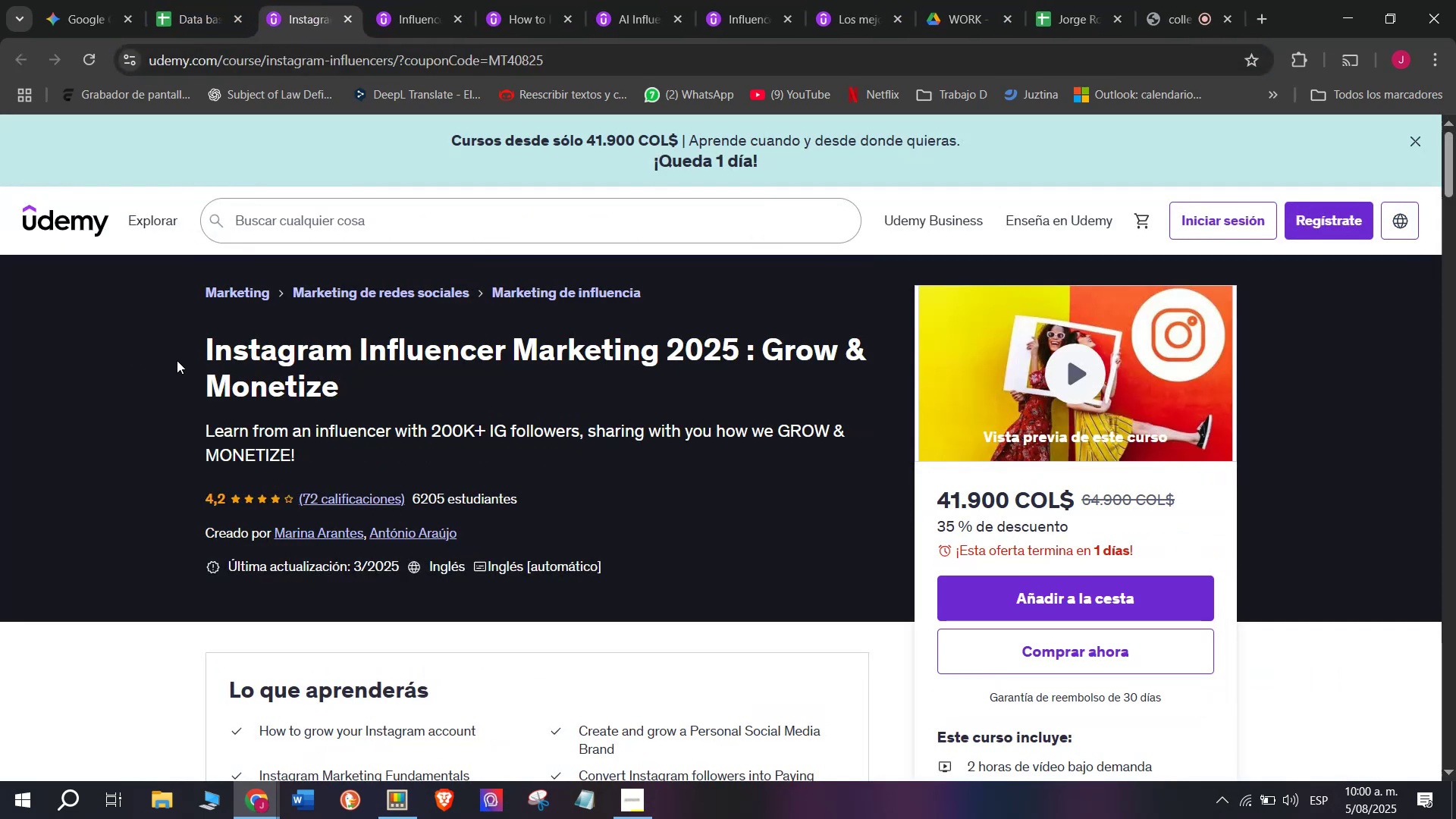 
left_click_drag(start_coordinate=[188, 342], to_coordinate=[398, 391])
 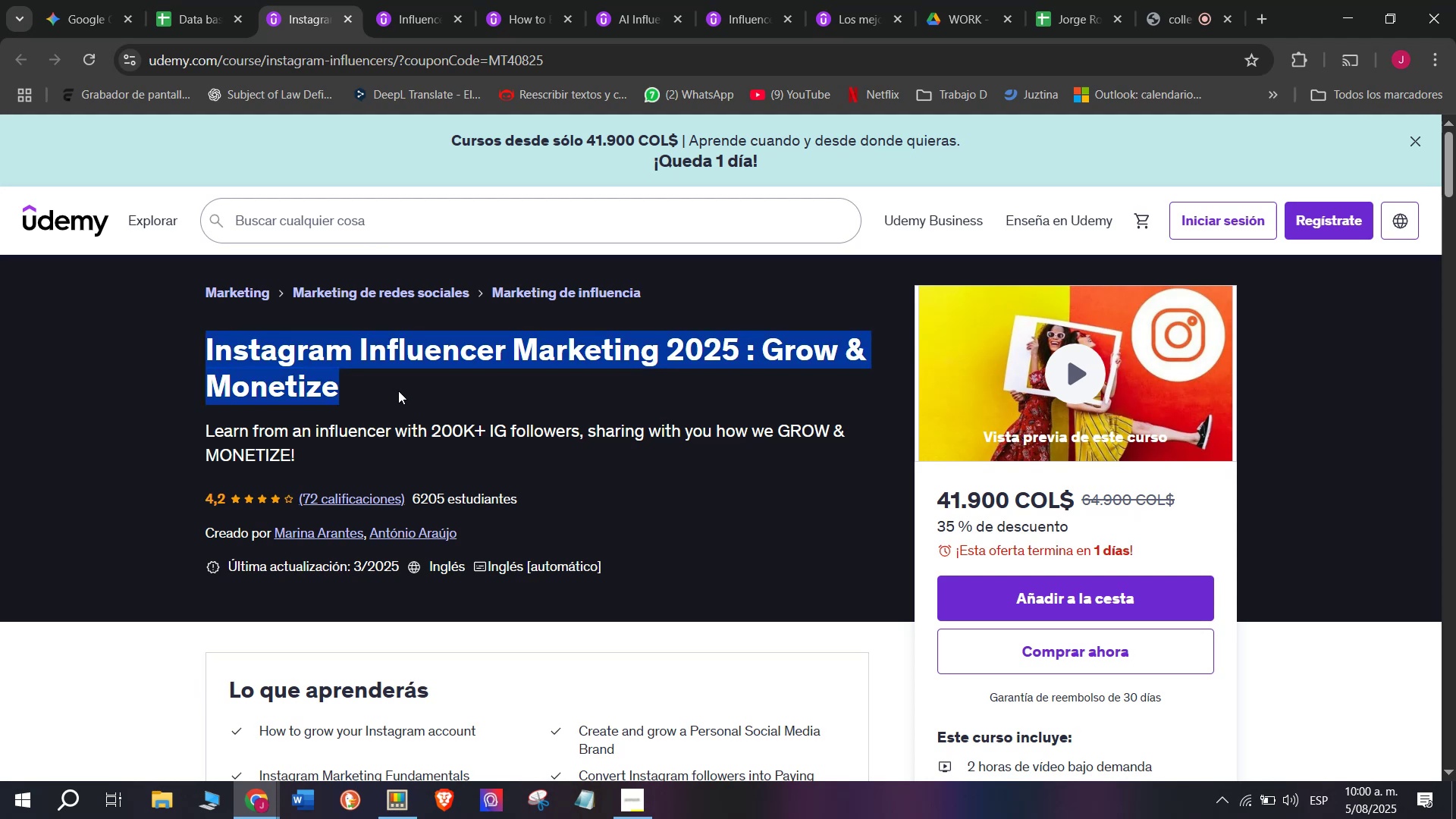 
key(Break)
 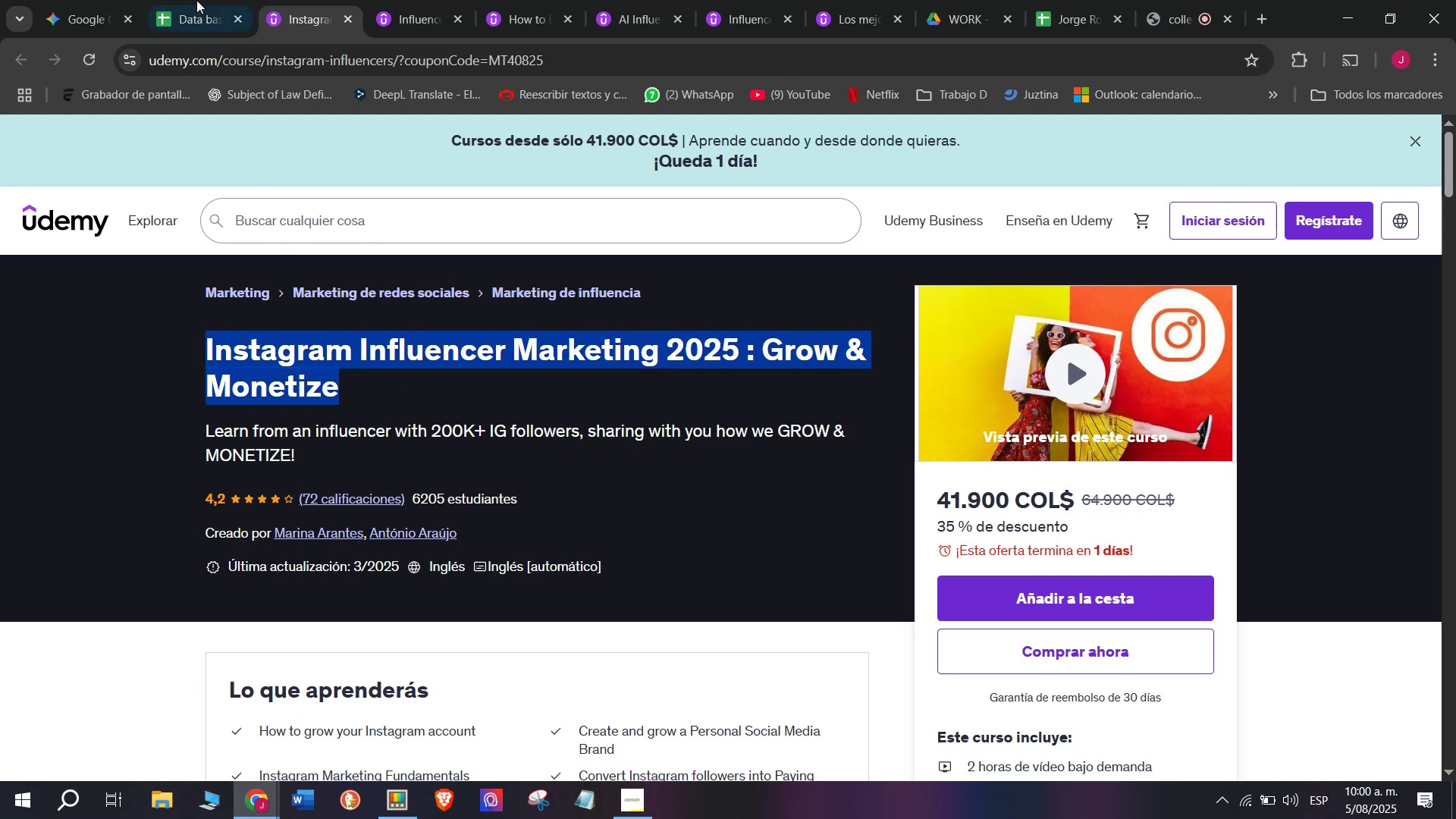 
key(Control+ControlLeft)
 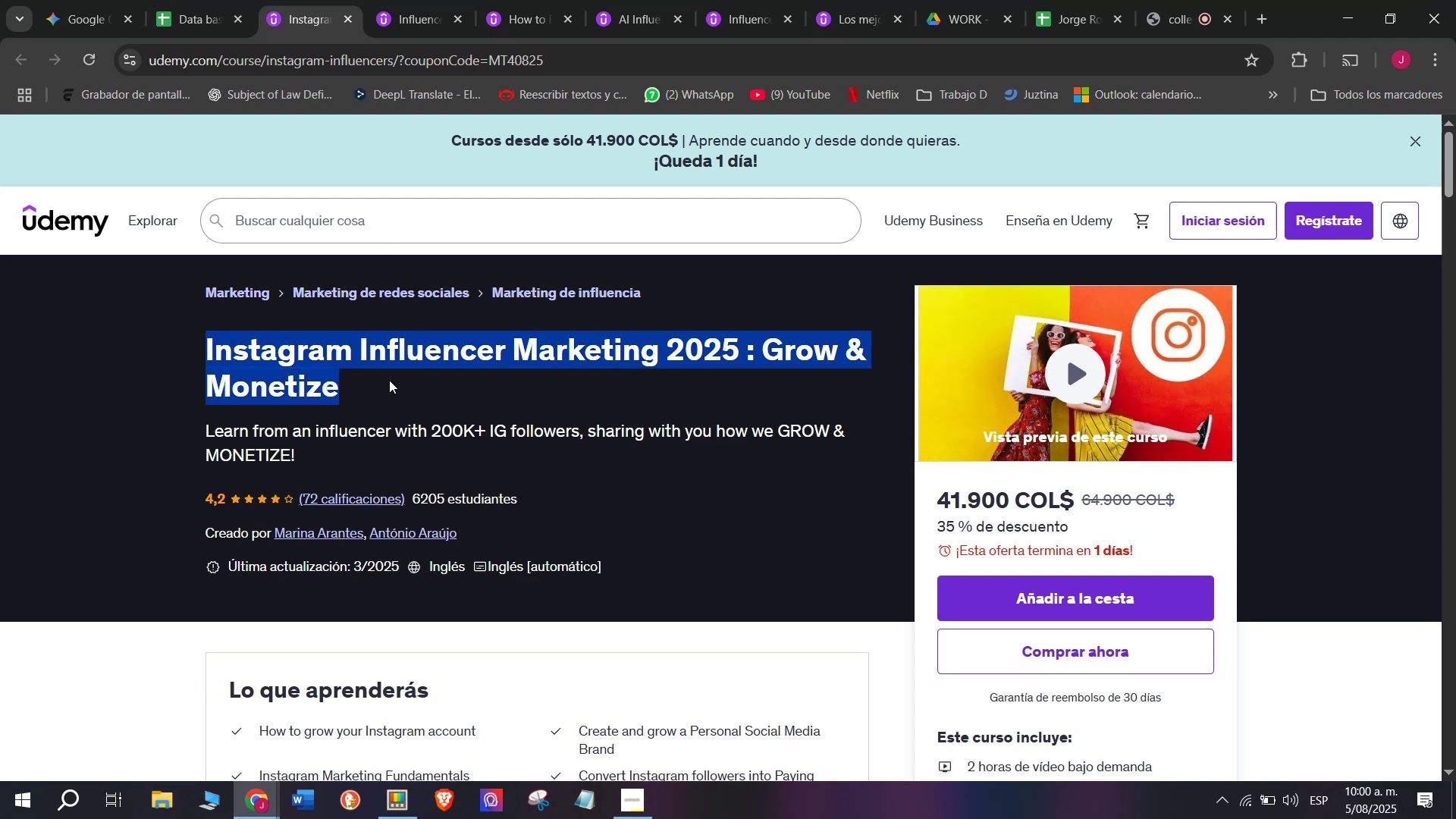 
key(Control+C)
 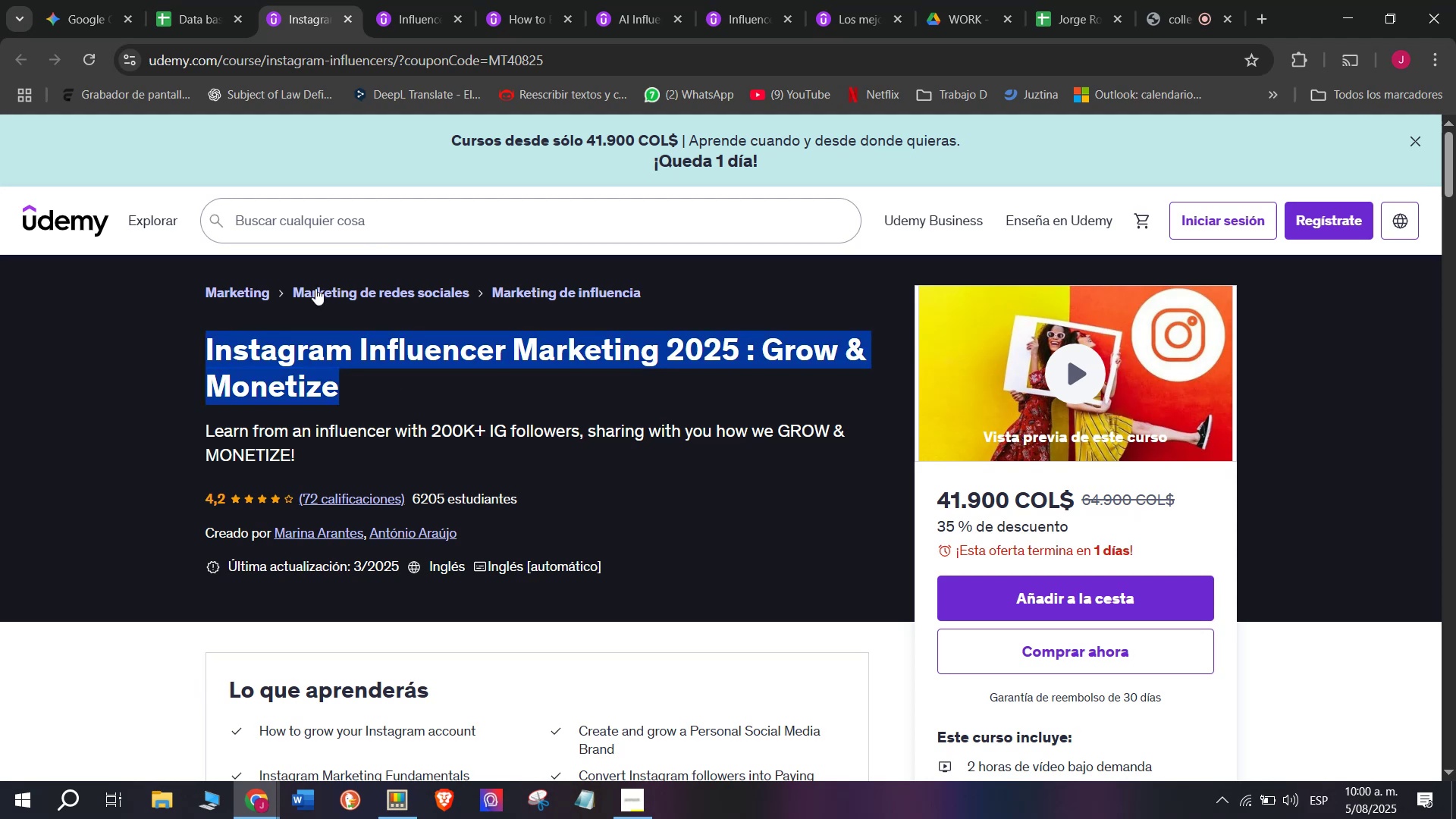 
key(Control+ControlLeft)
 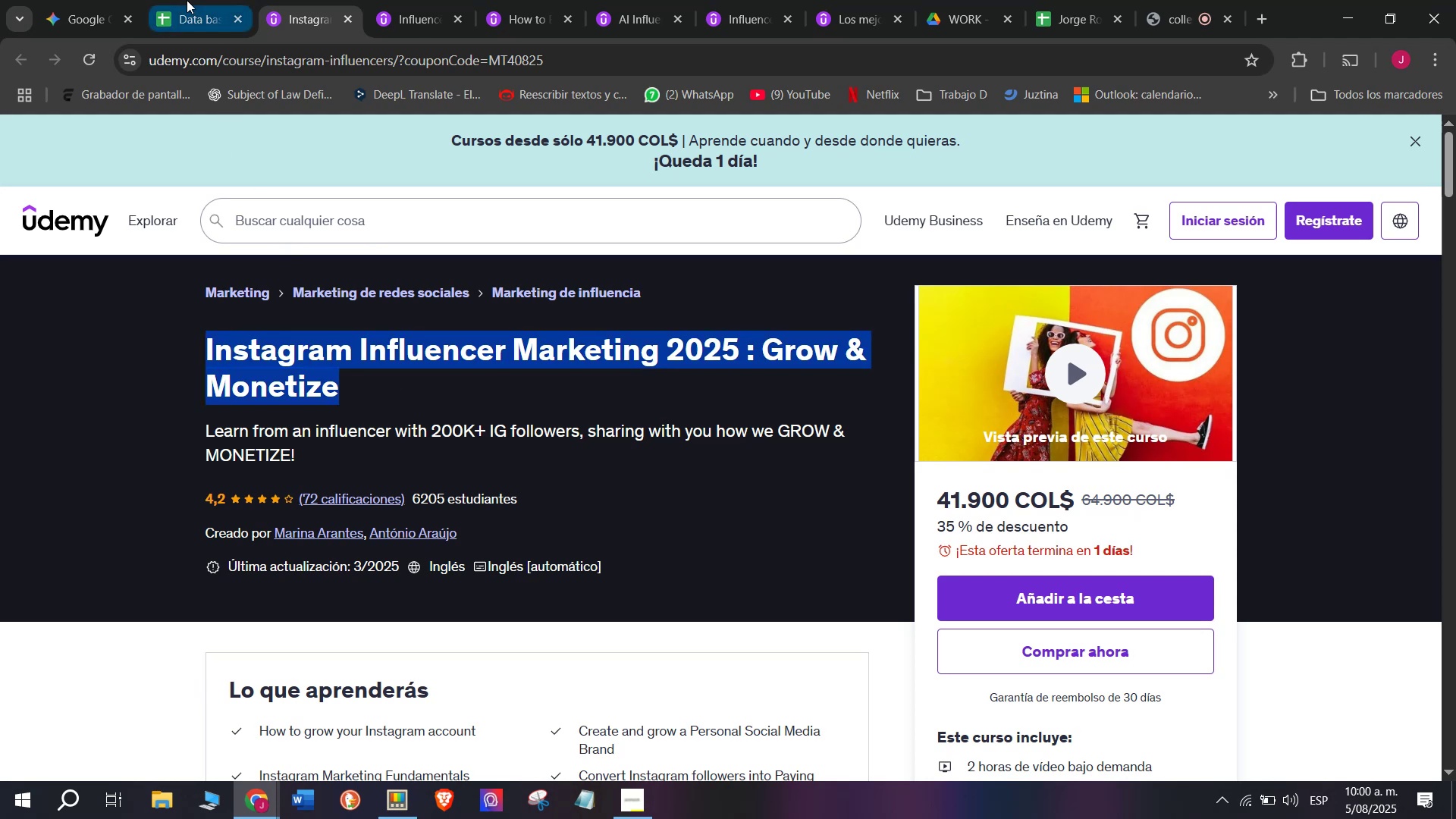 
key(Break)
 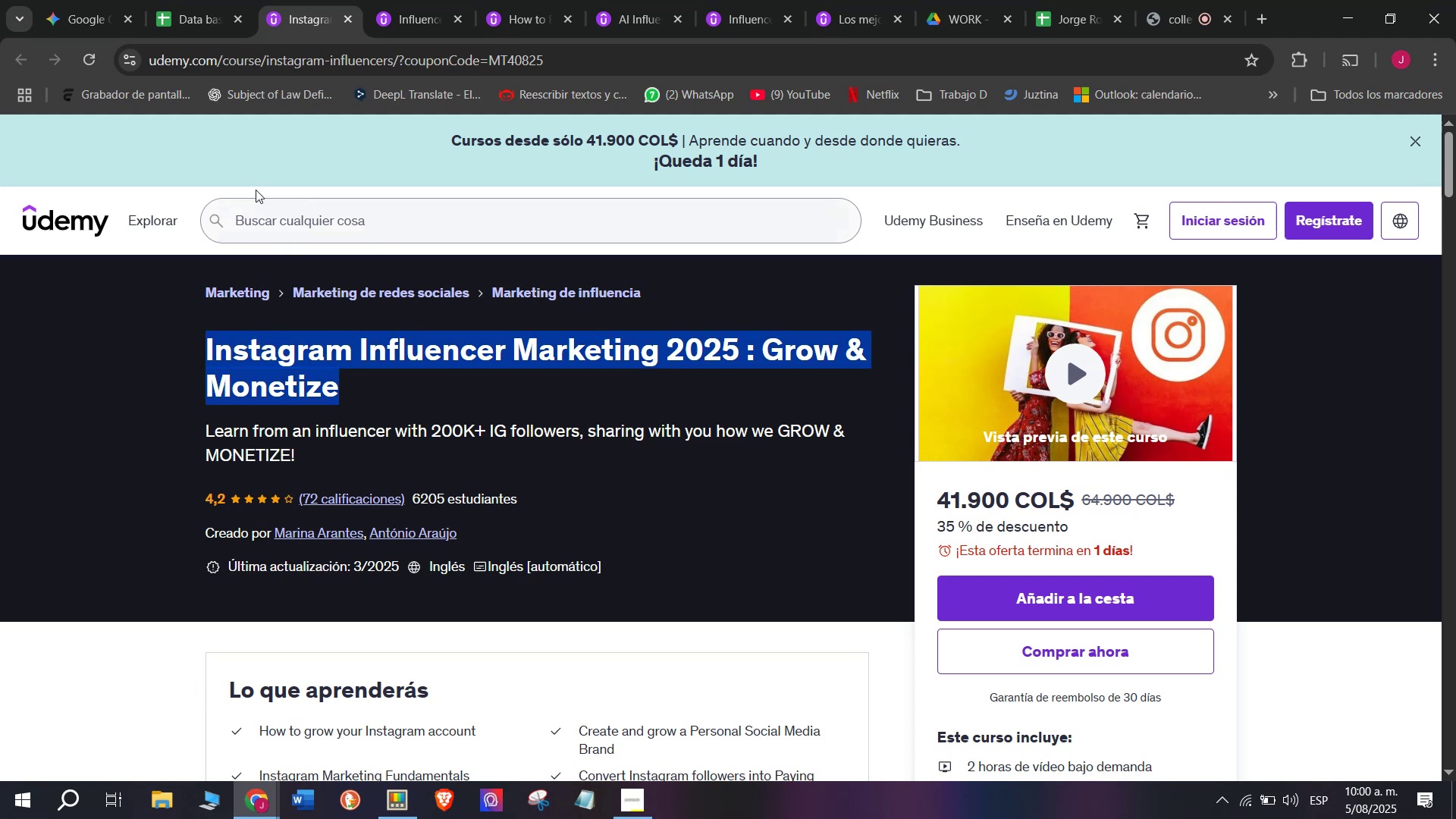 
key(Control+C)
 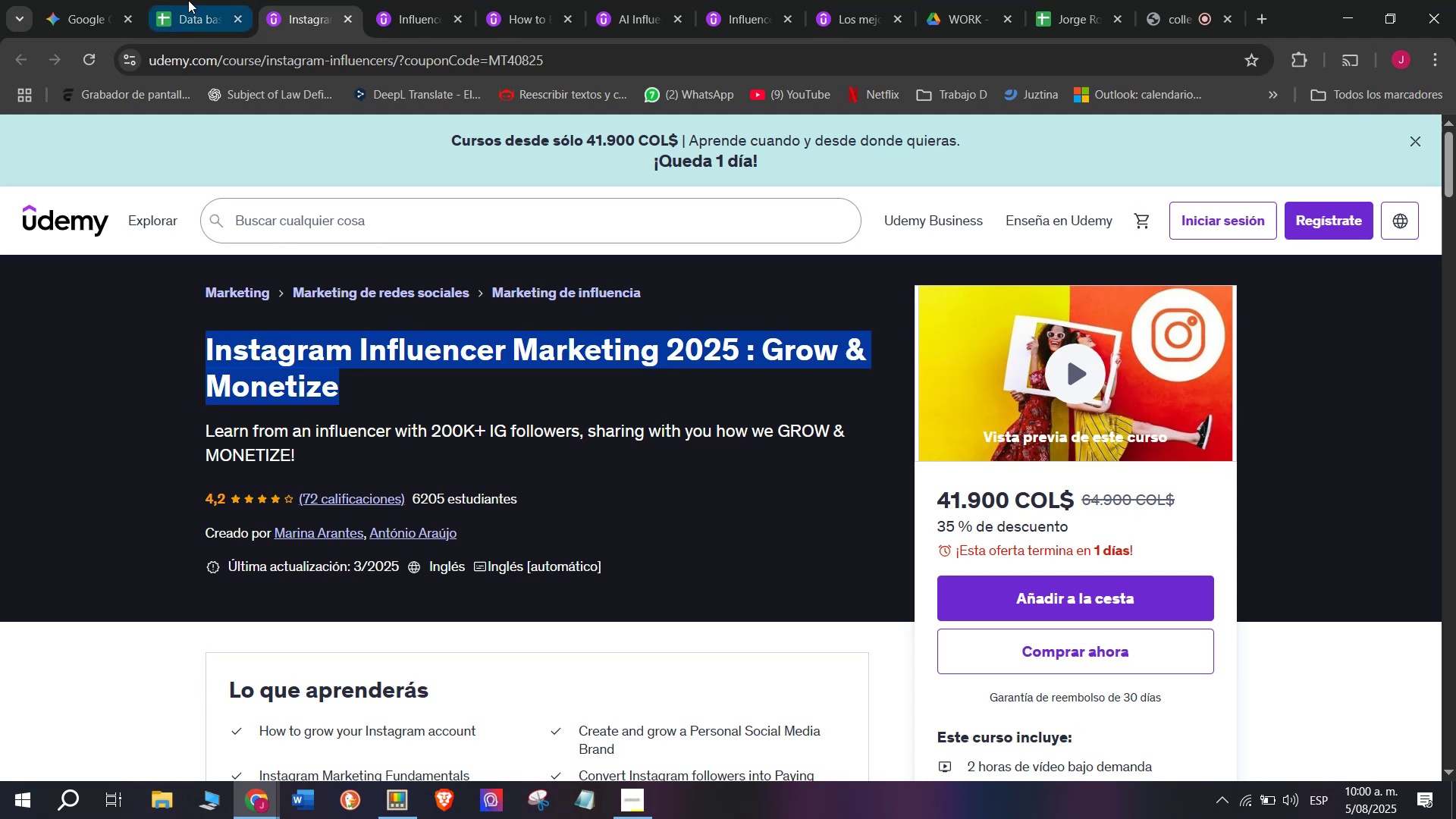 
left_click([187, 0])
 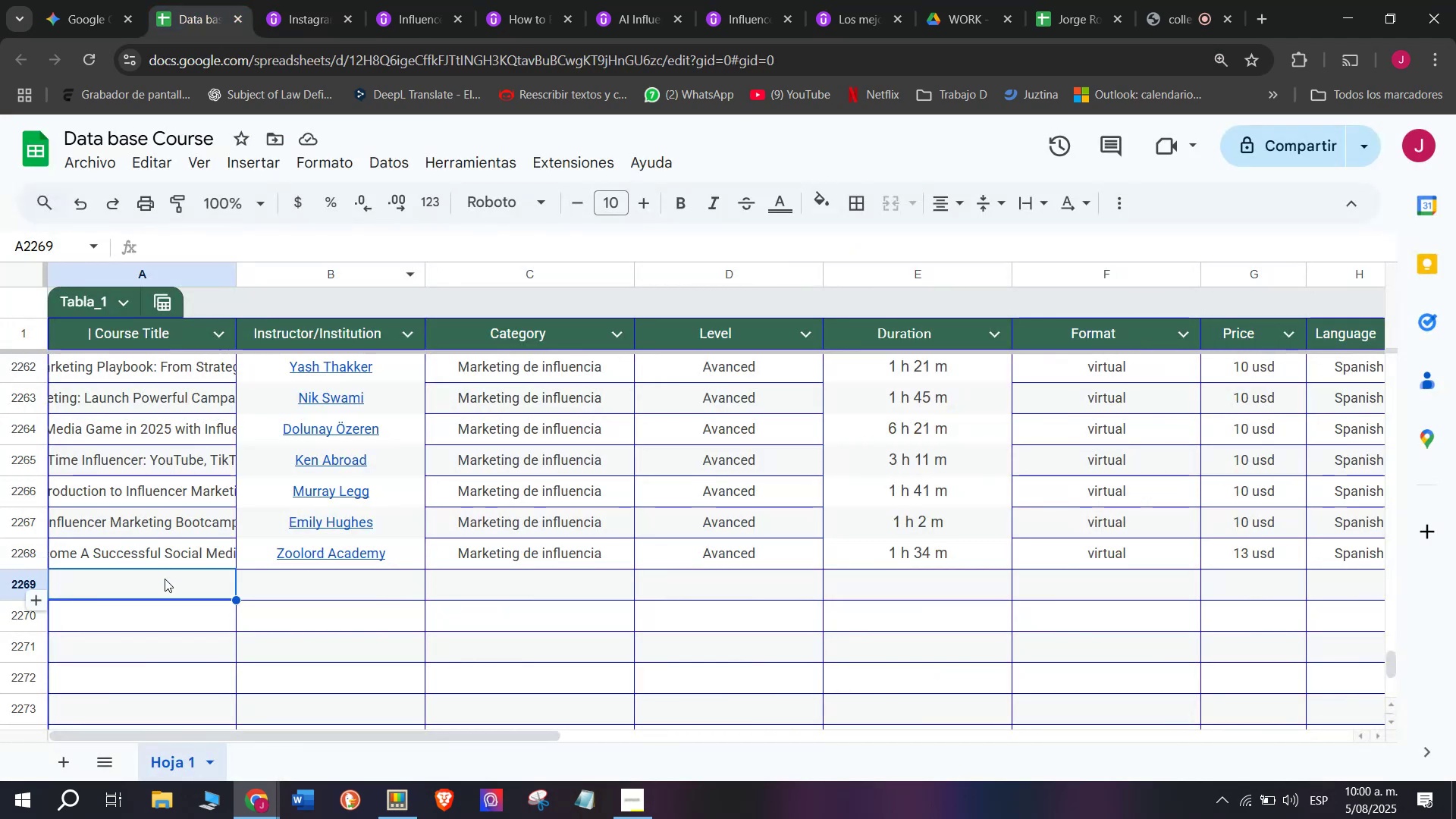 
left_click([167, 583])
 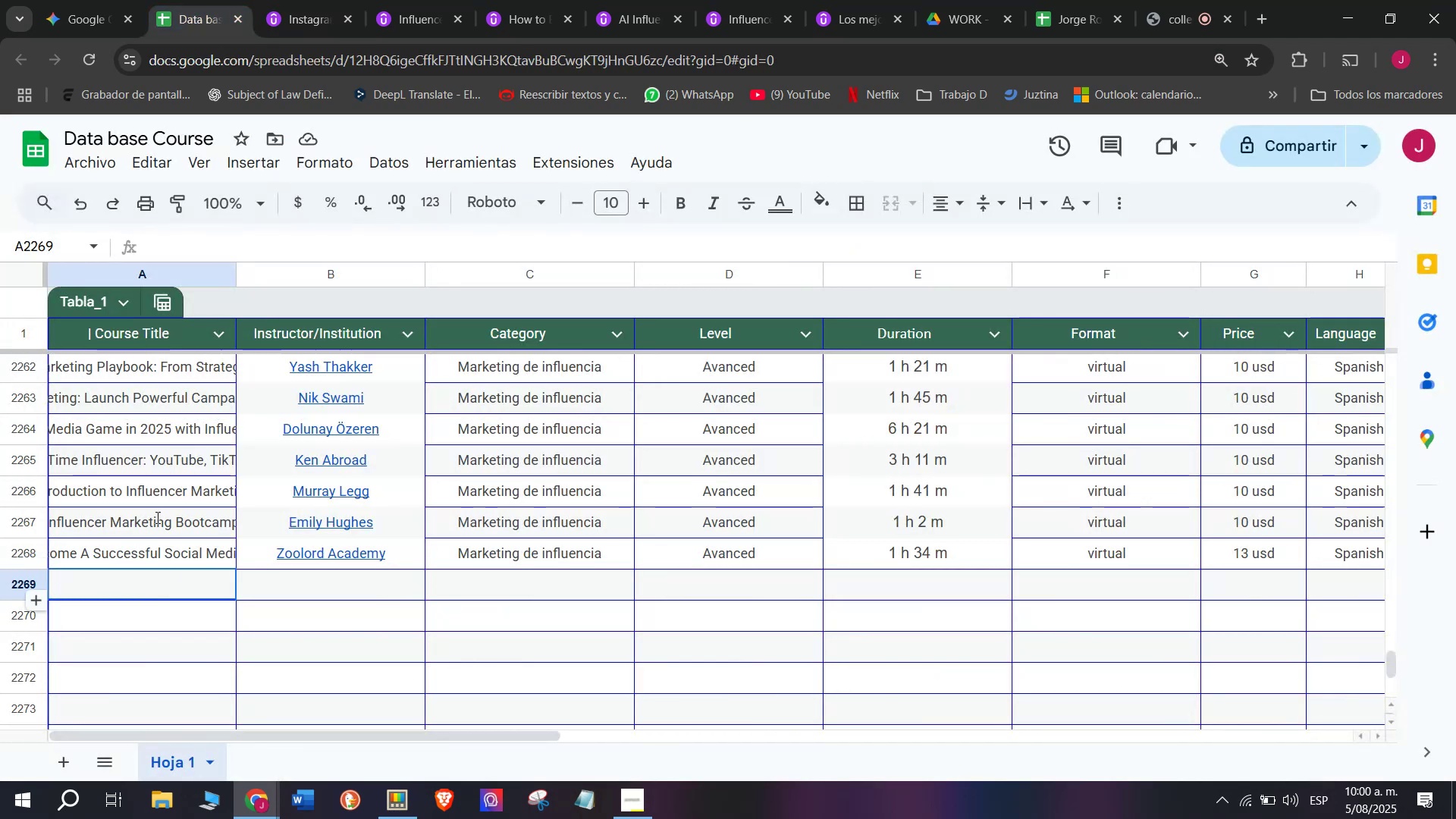 
key(Control+ControlLeft)
 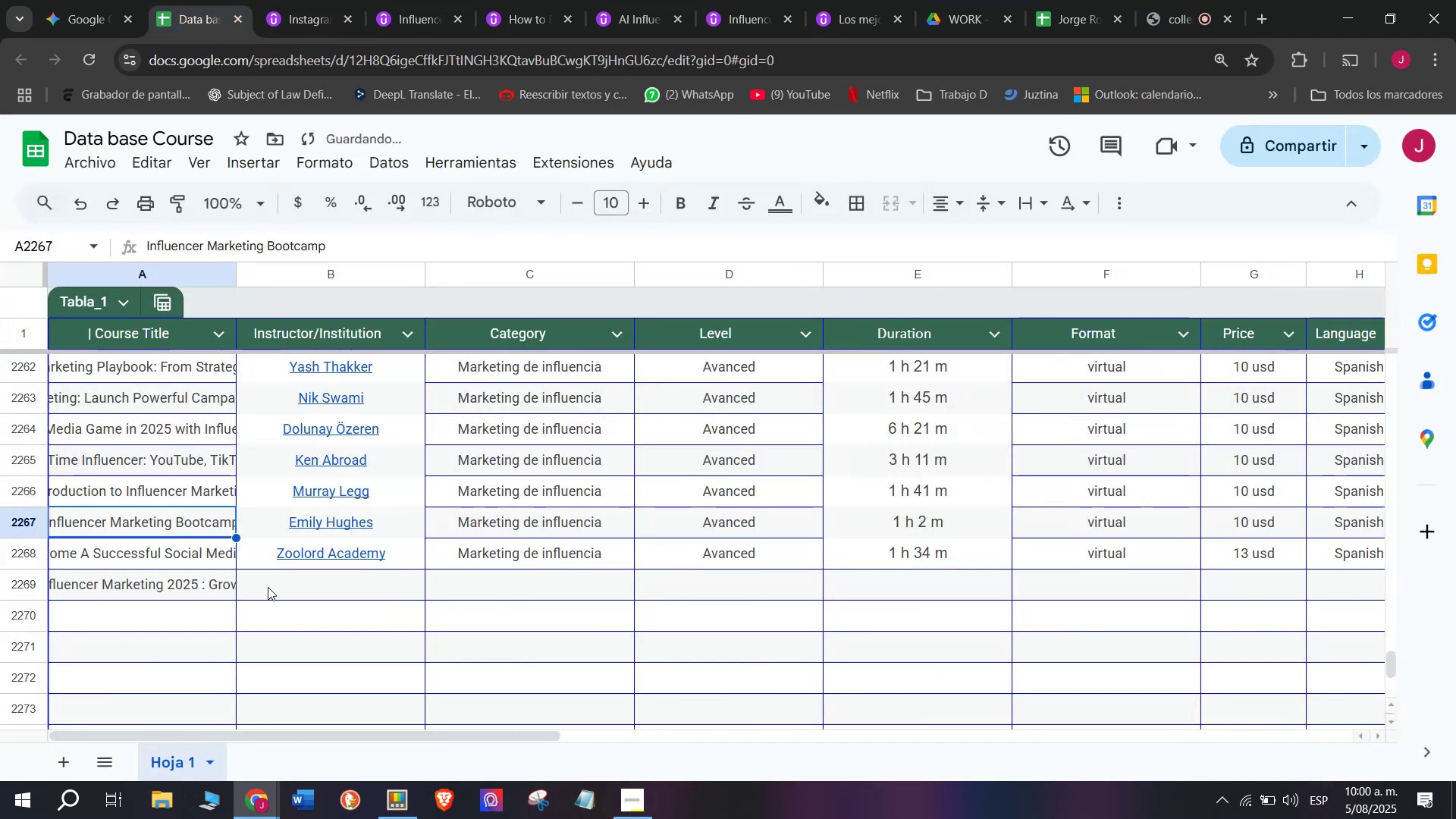 
key(Z)
 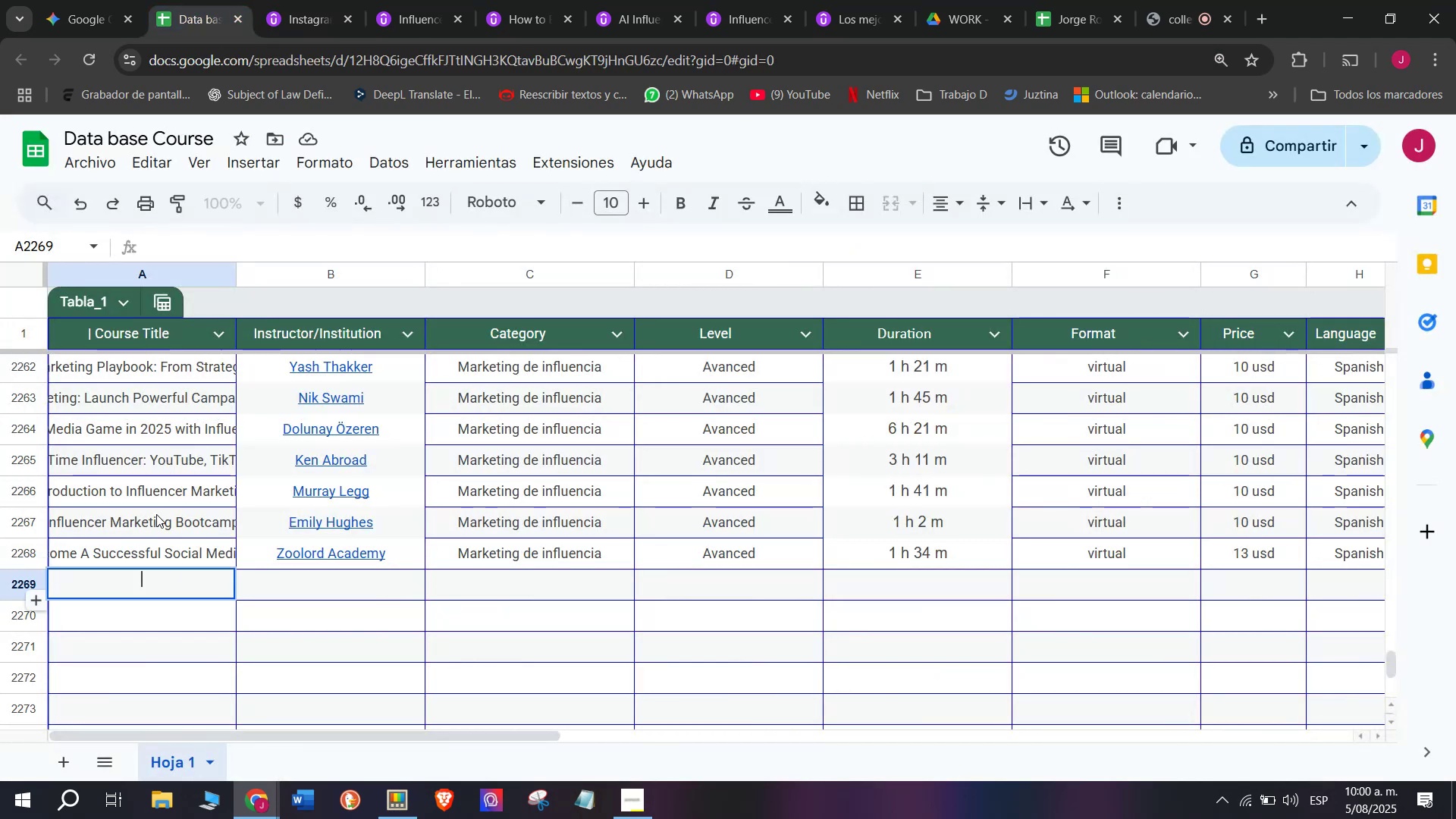 
key(Control+V)
 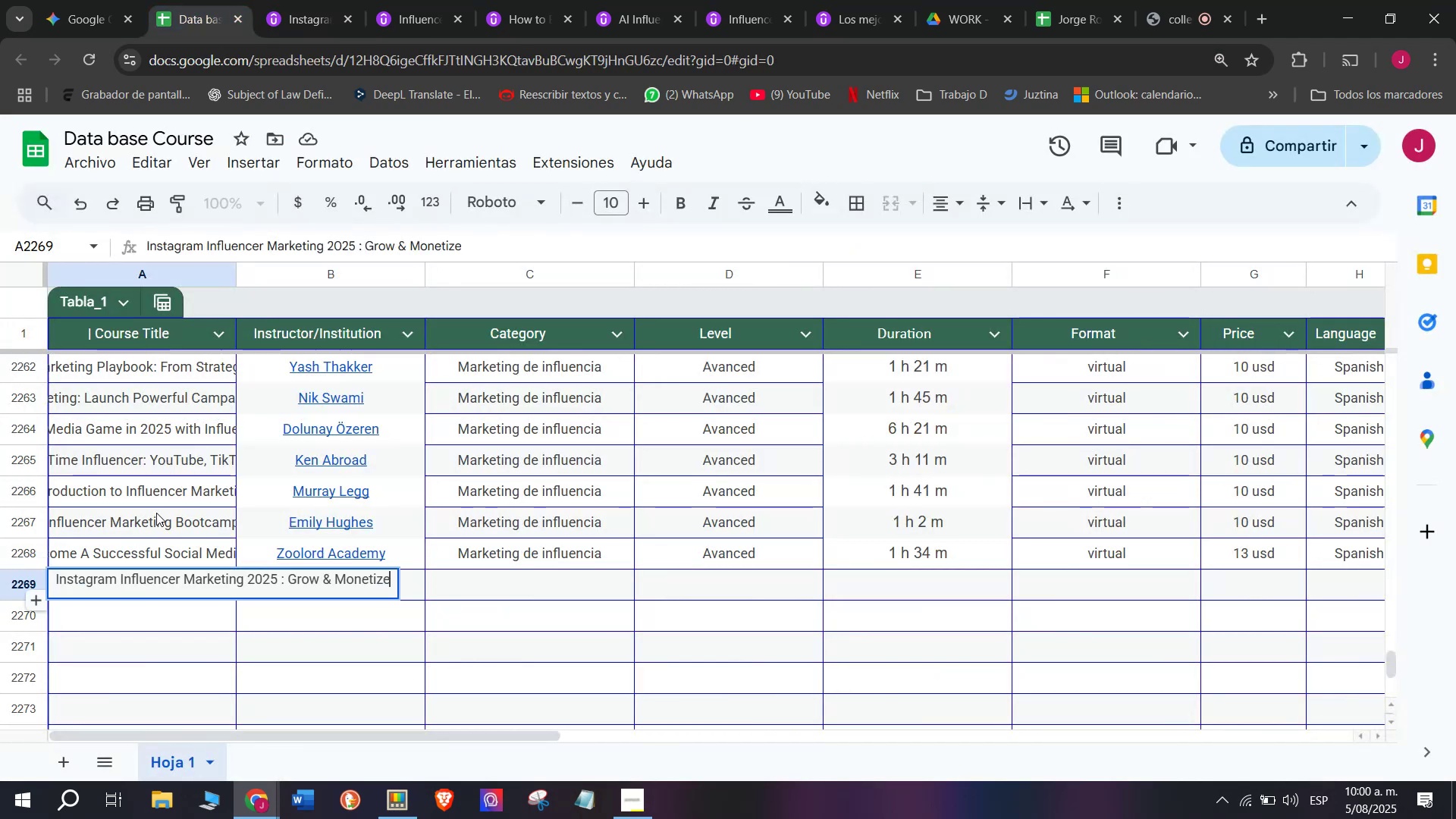 
left_click([156, 513])
 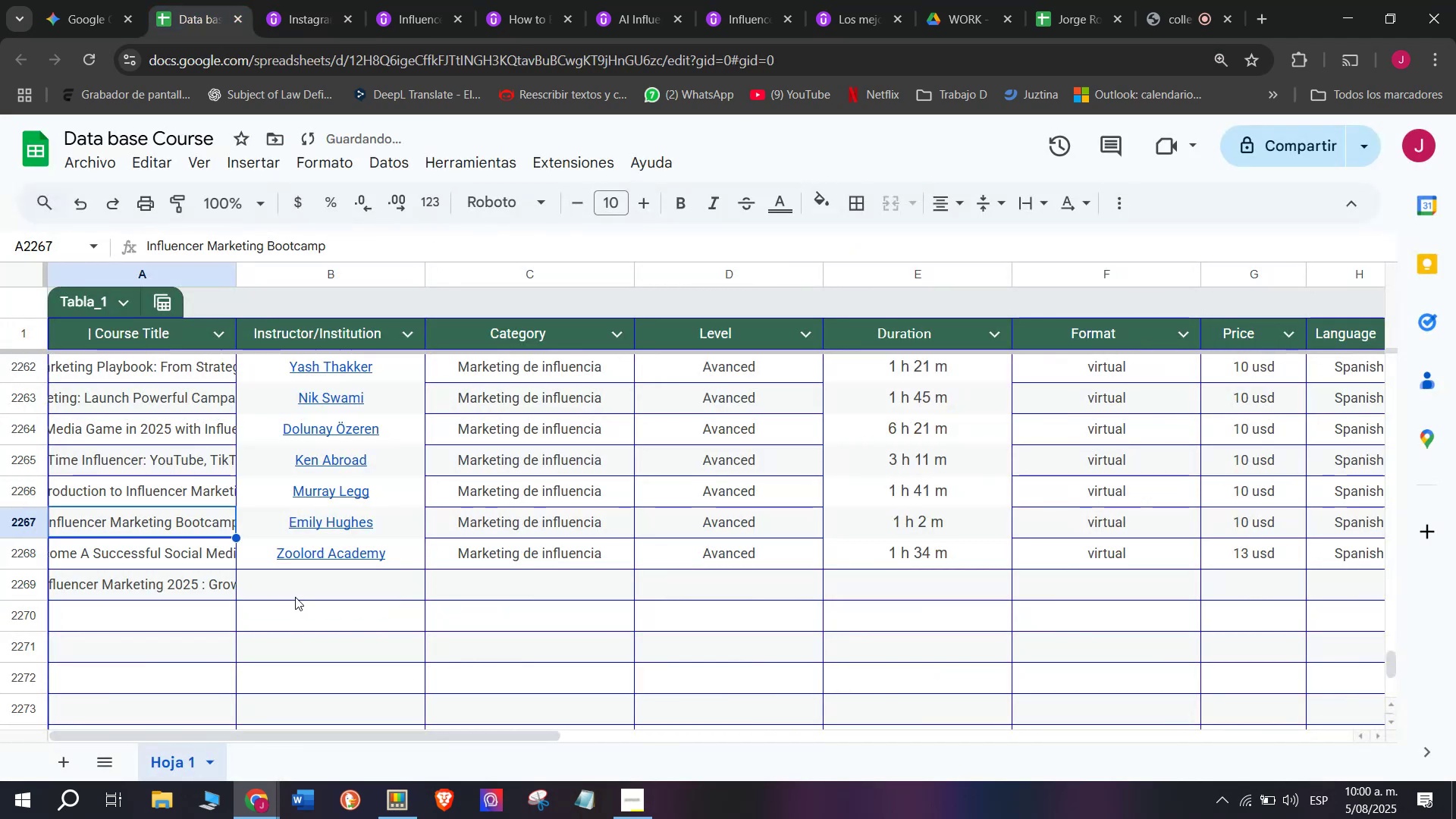 
left_click([295, 597])
 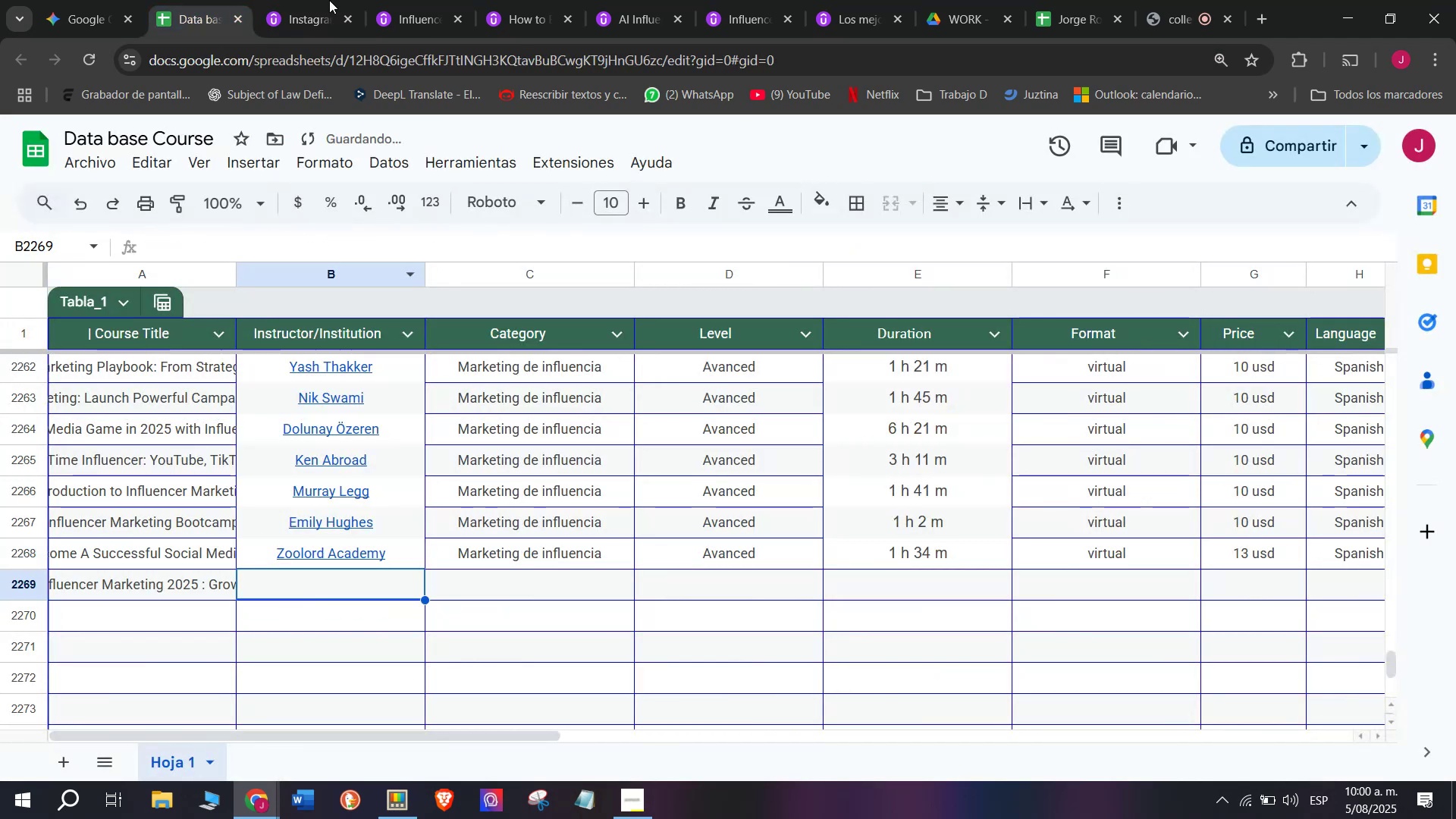 
left_click([331, 0])
 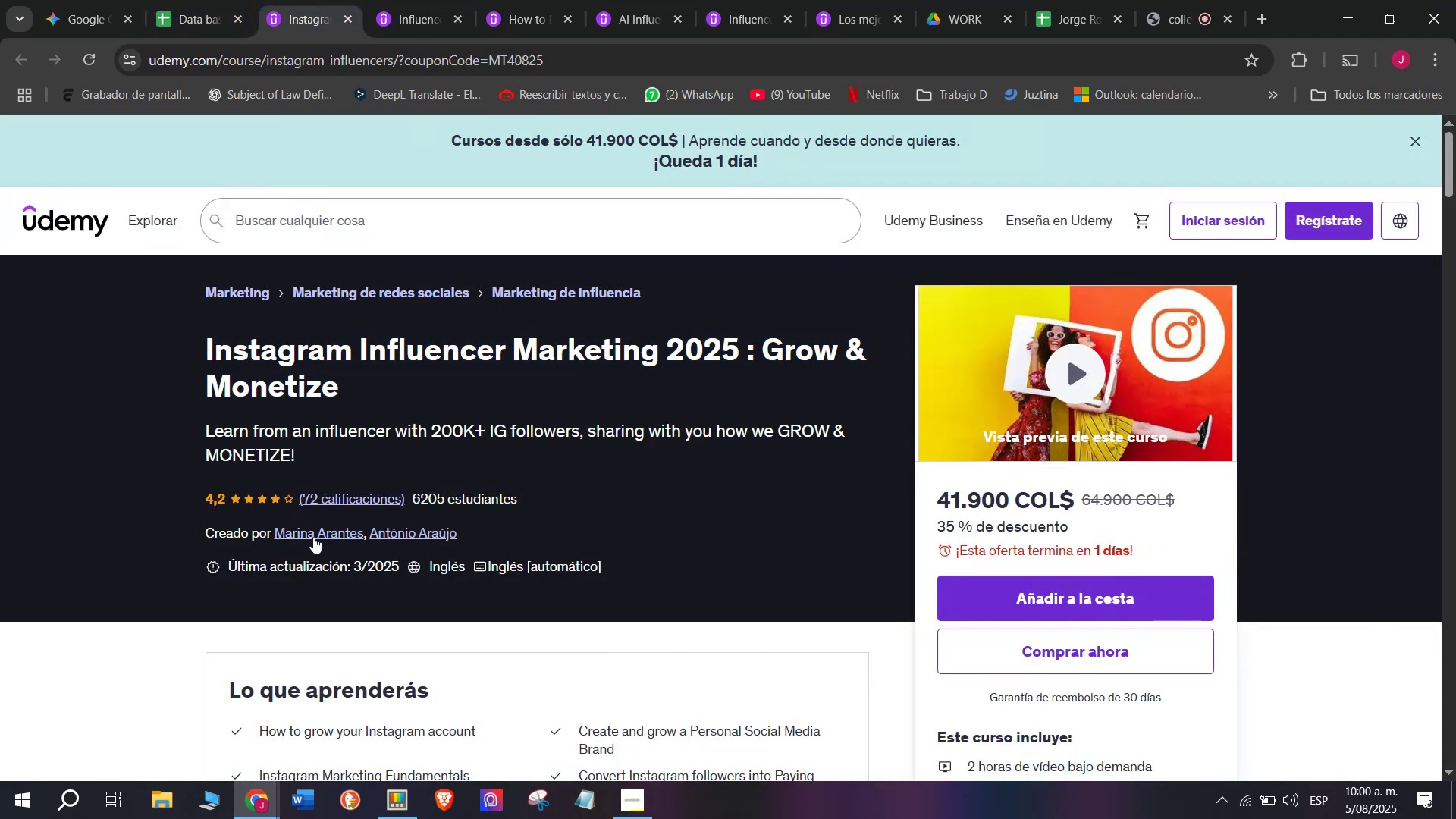 
double_click([311, 533])
 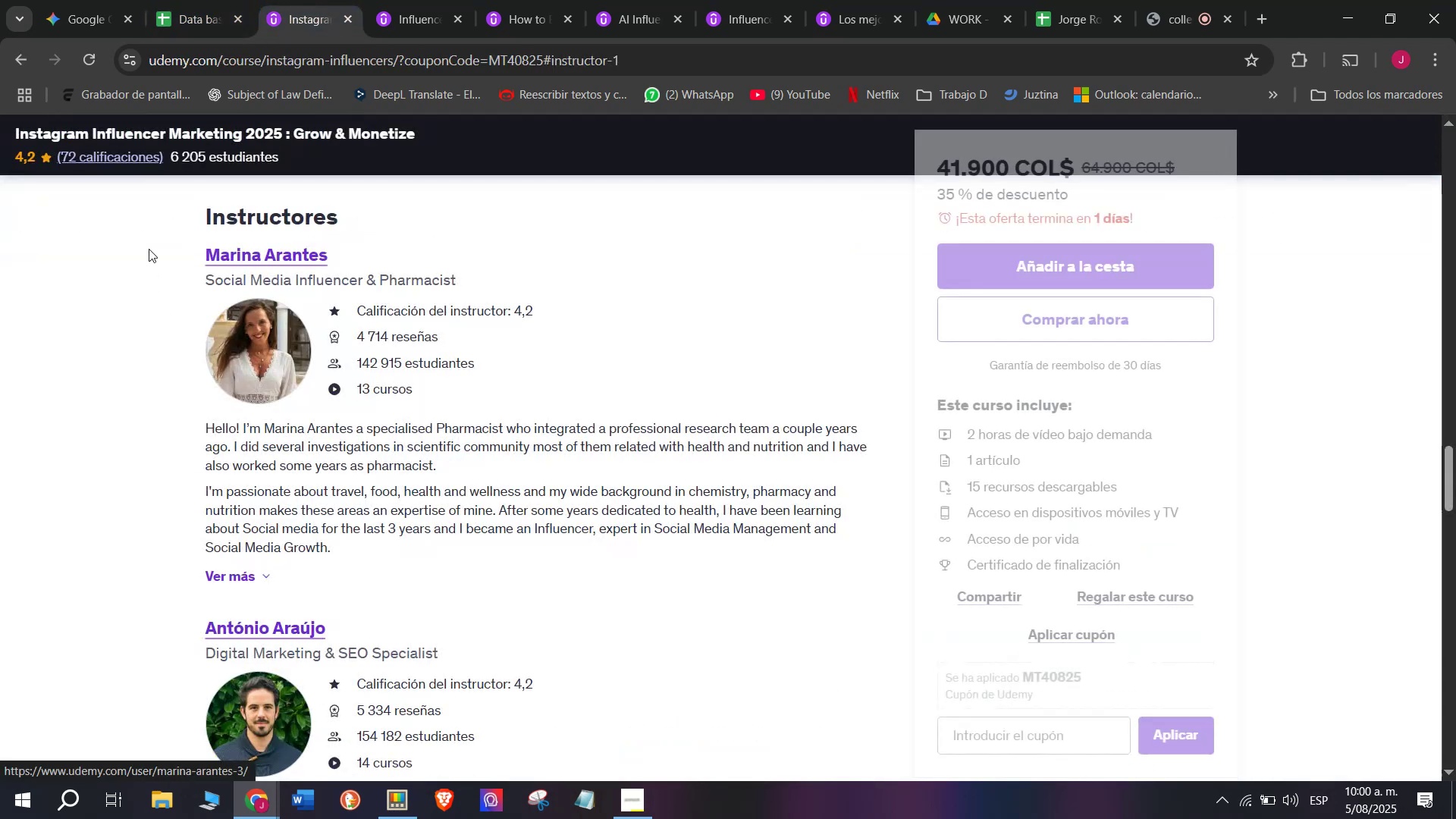 
left_click_drag(start_coordinate=[160, 247], to_coordinate=[386, 243])
 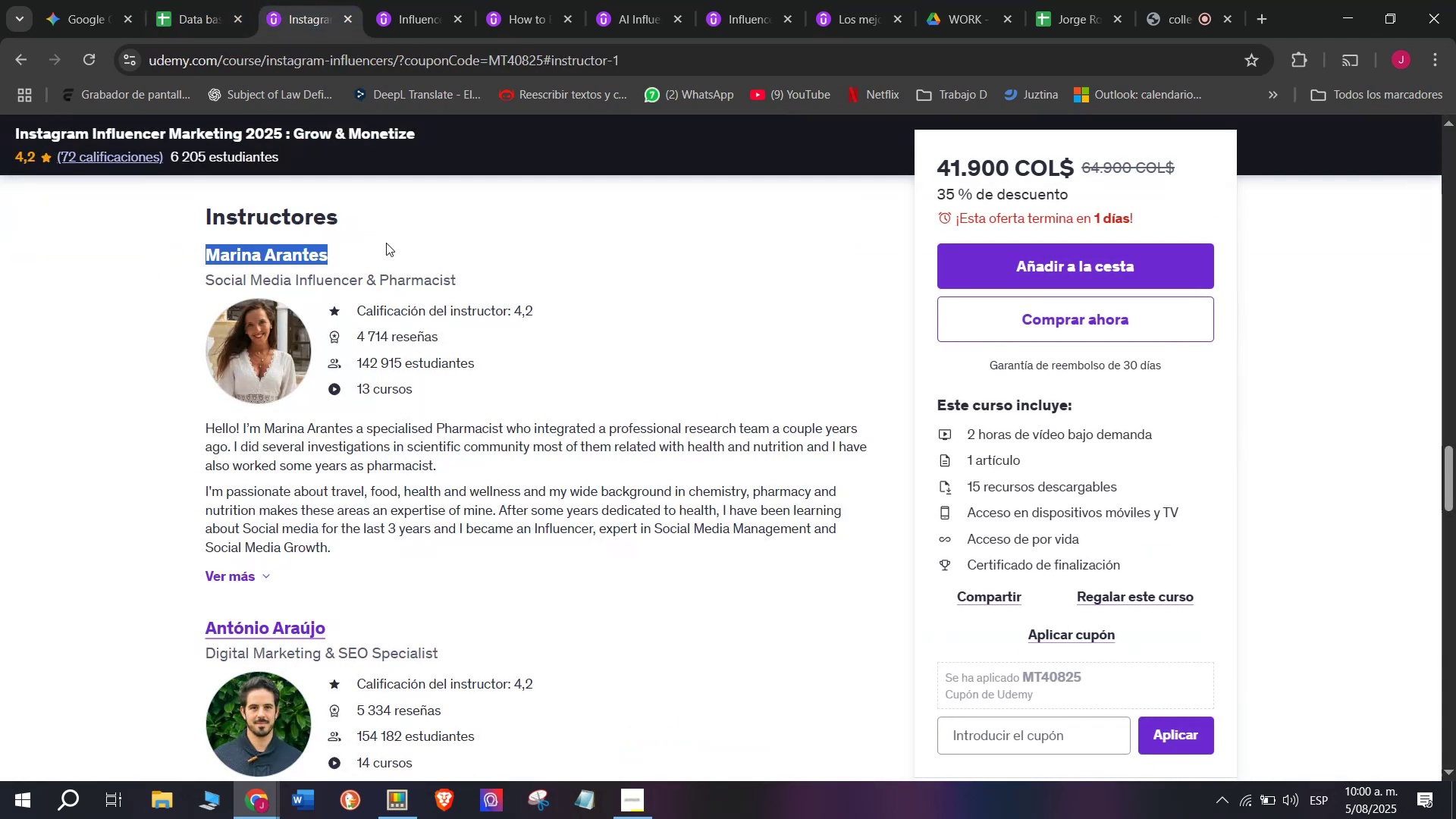 
key(Break)
 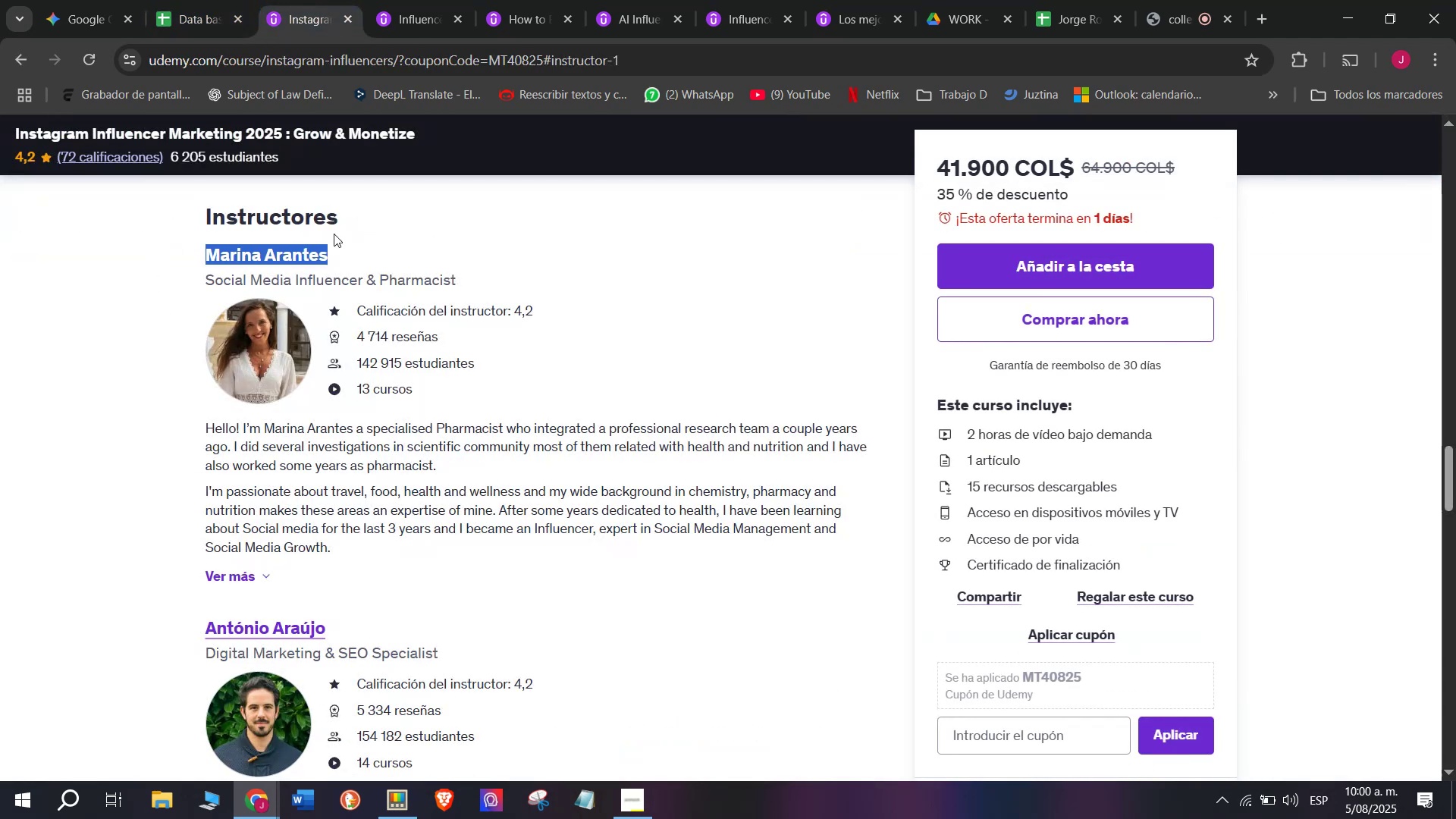 
key(Control+ControlLeft)
 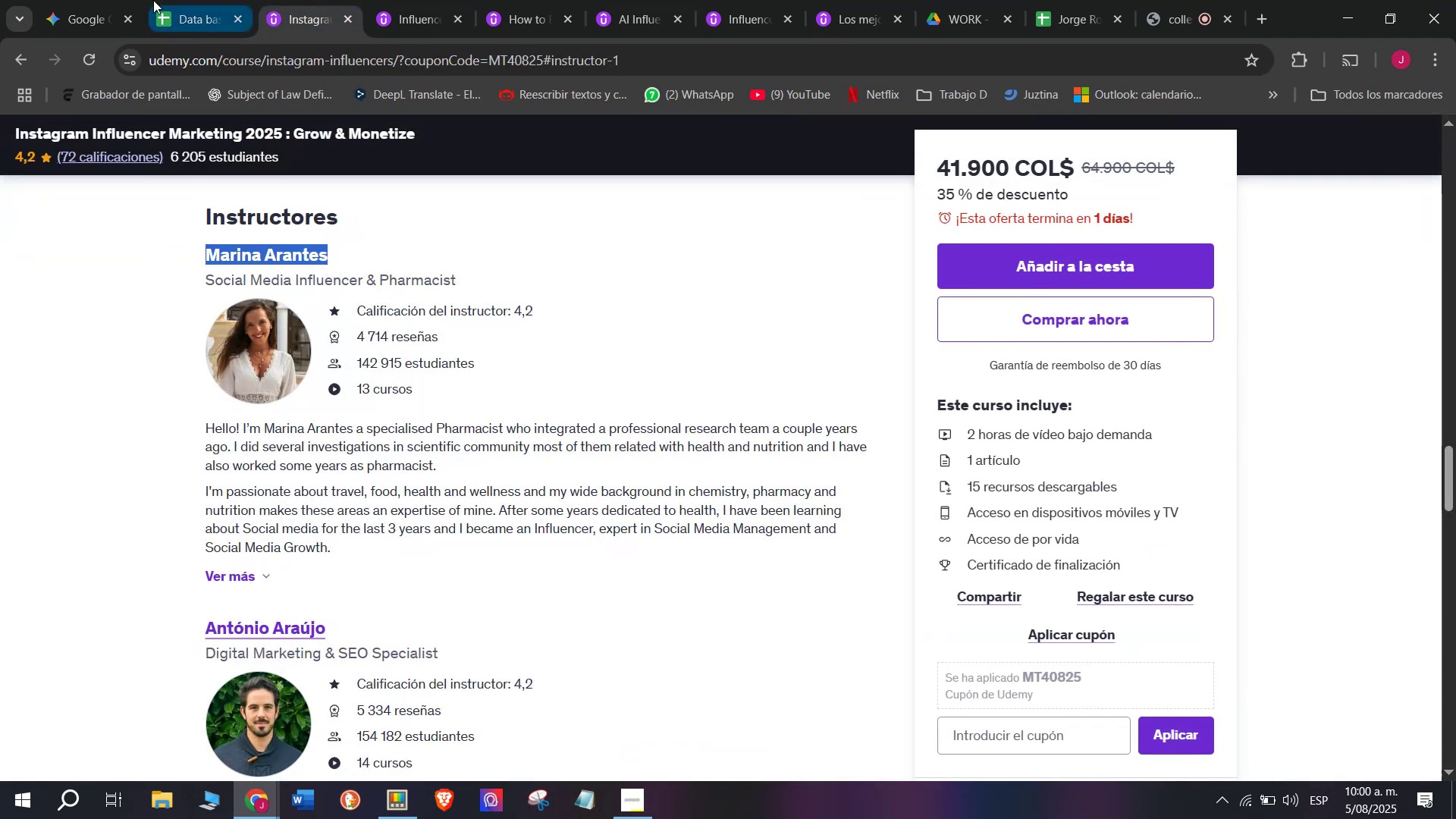 
key(Control+C)
 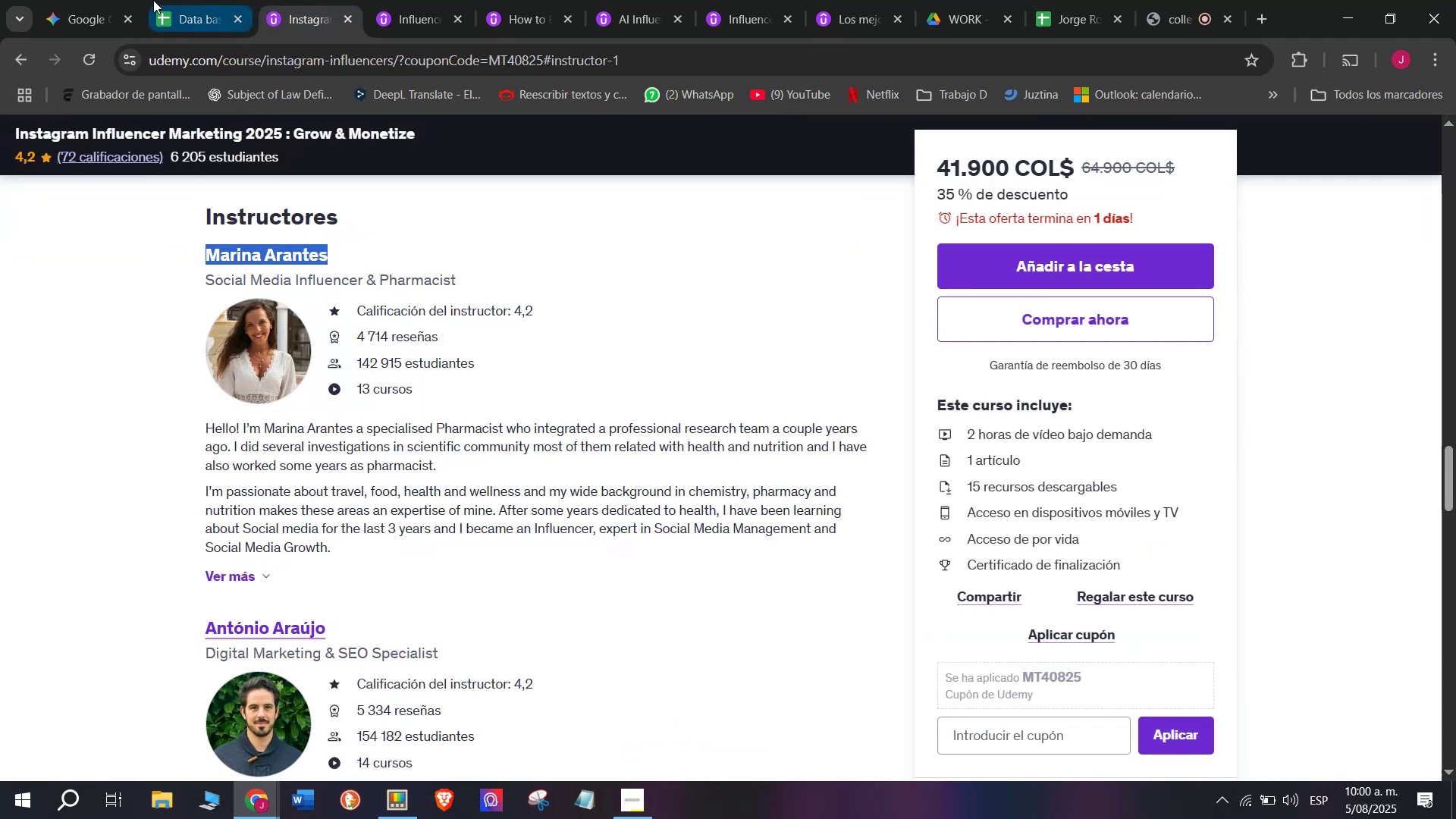 
left_click([153, 0])
 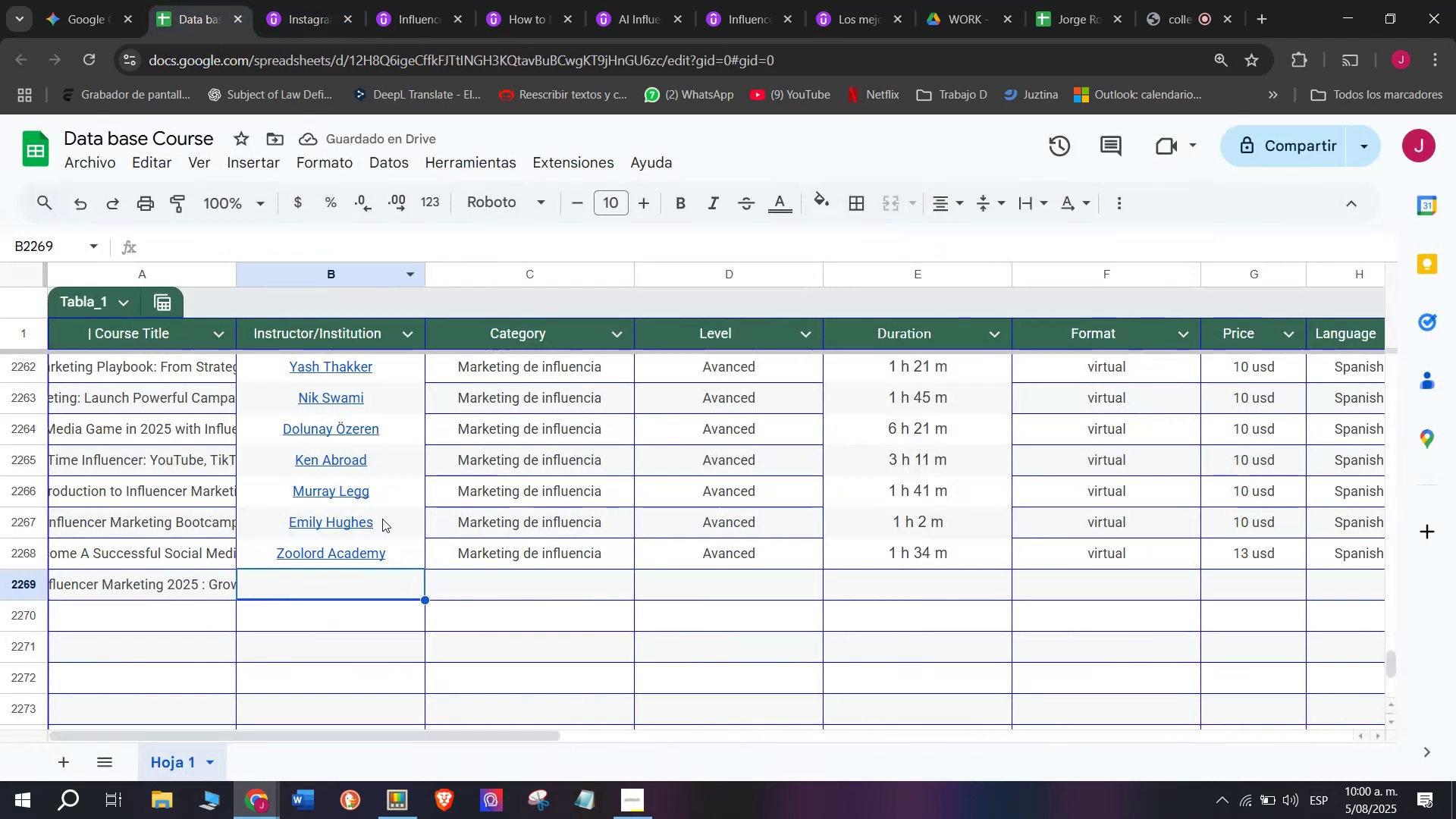 
key(Control+ControlLeft)
 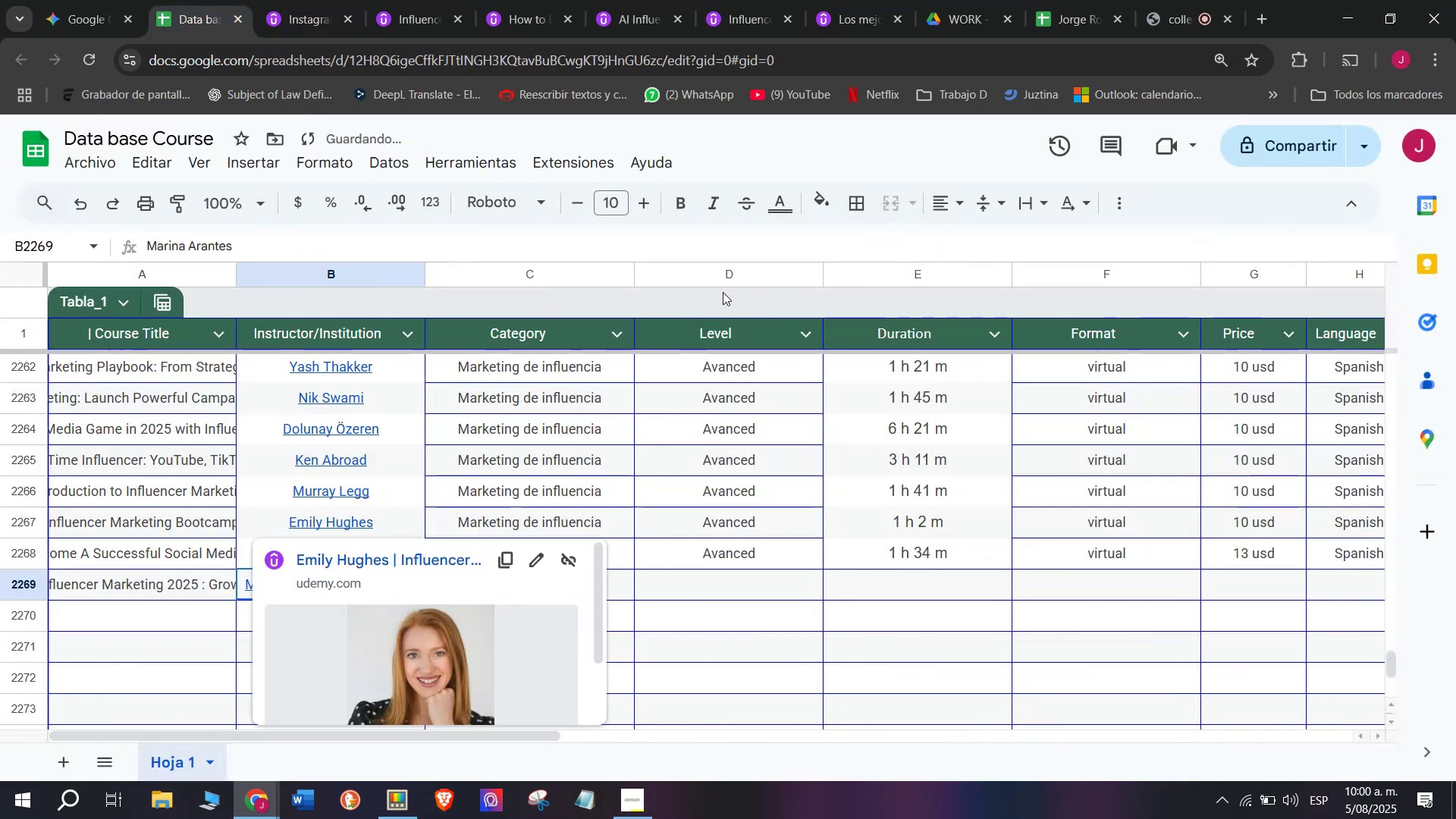 
key(Z)
 